 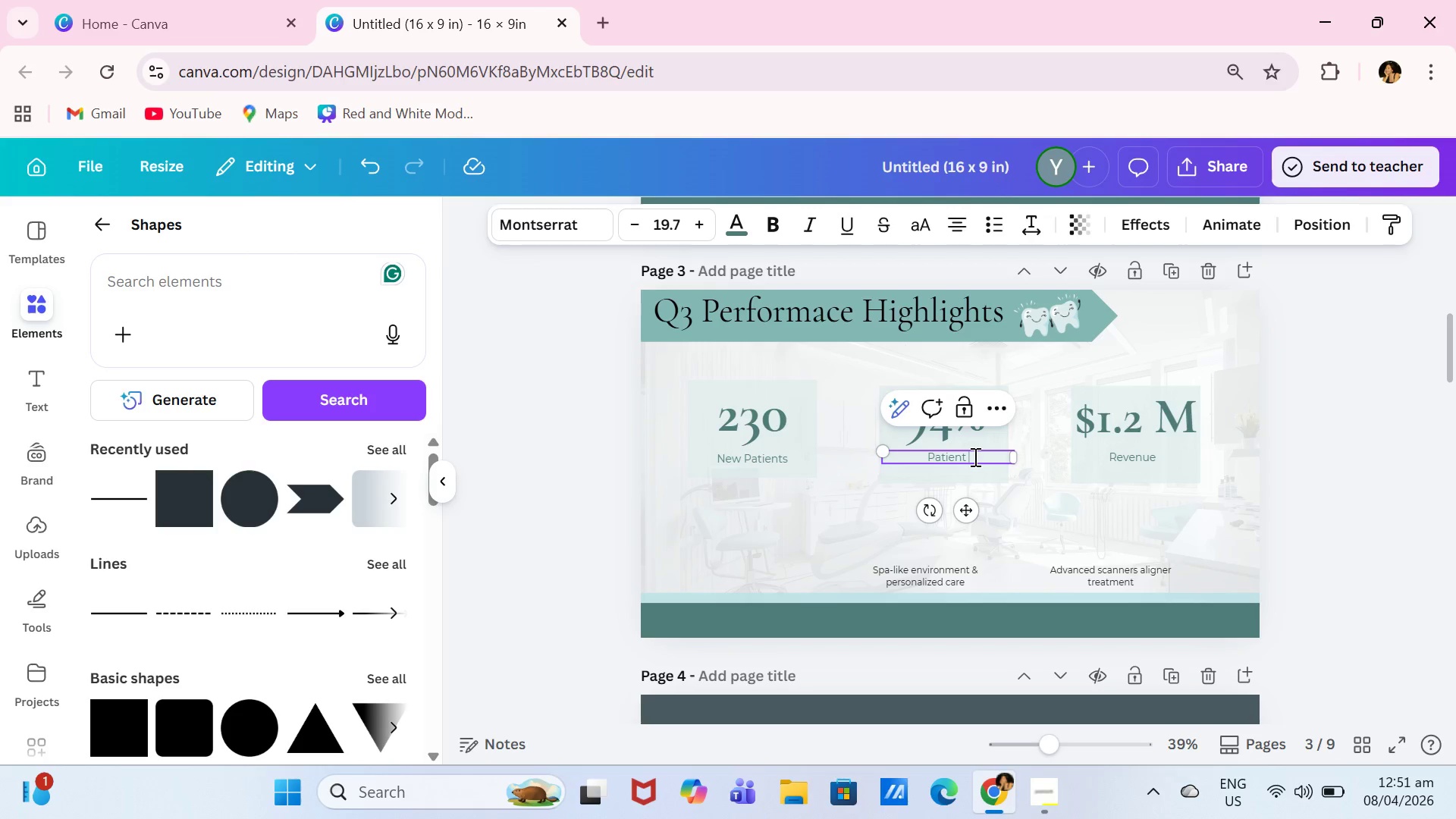 
type(Retentipn)
key(Backspace)
key(Backspace)
key(Backspace)
type(ion)
 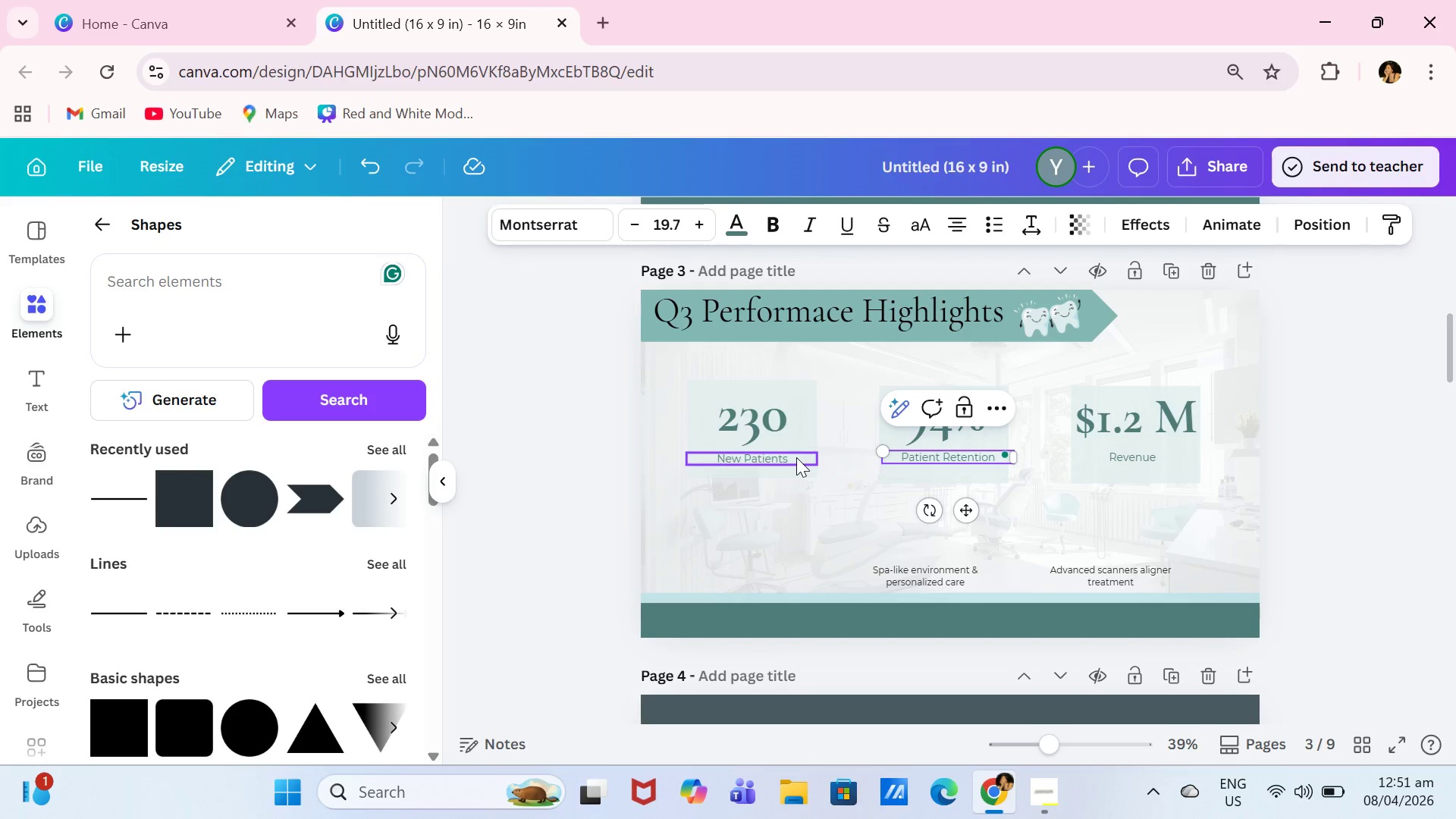 
double_click([796, 457])
 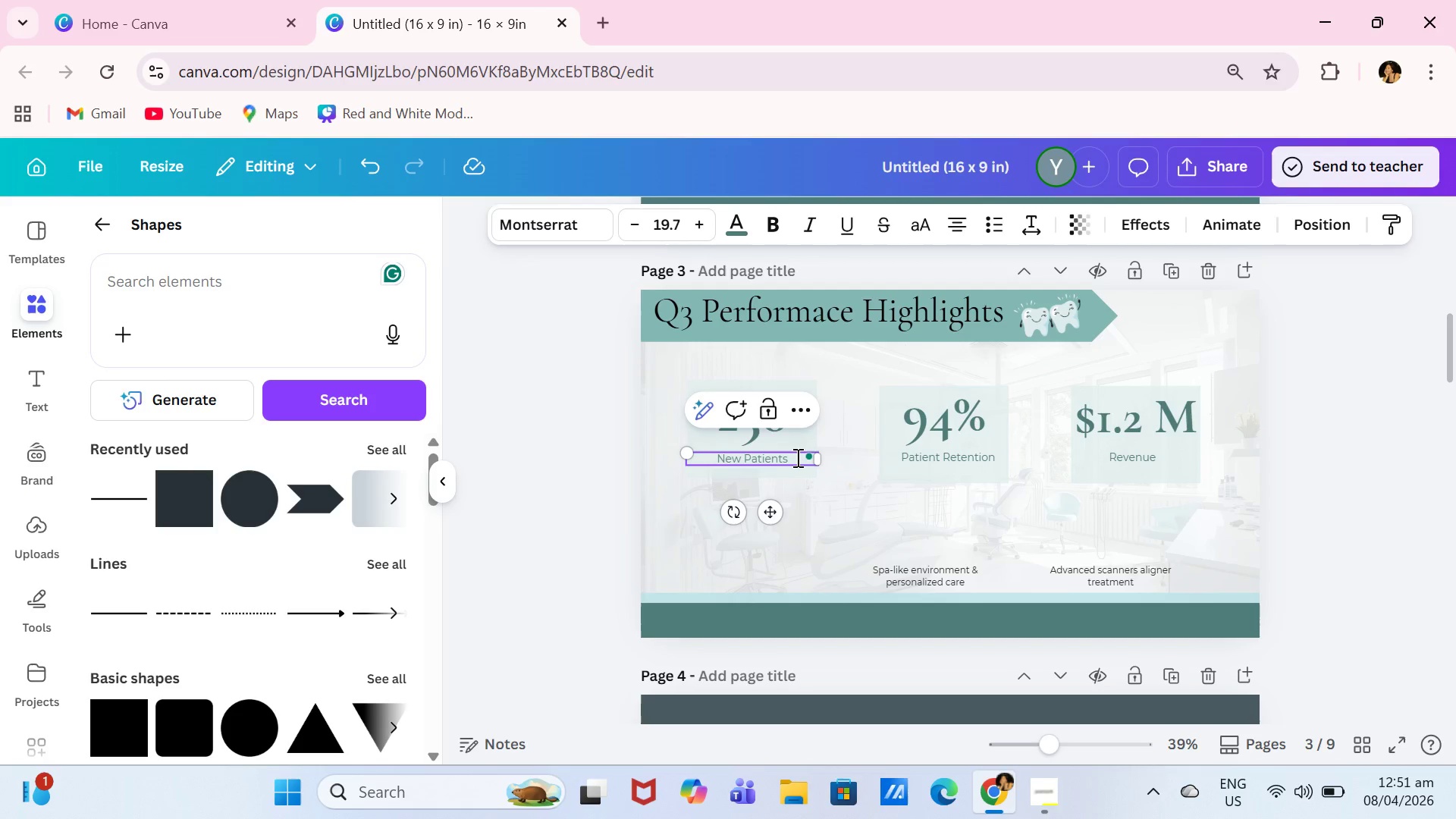 
key(Backspace)
type( Enrollemnts)
 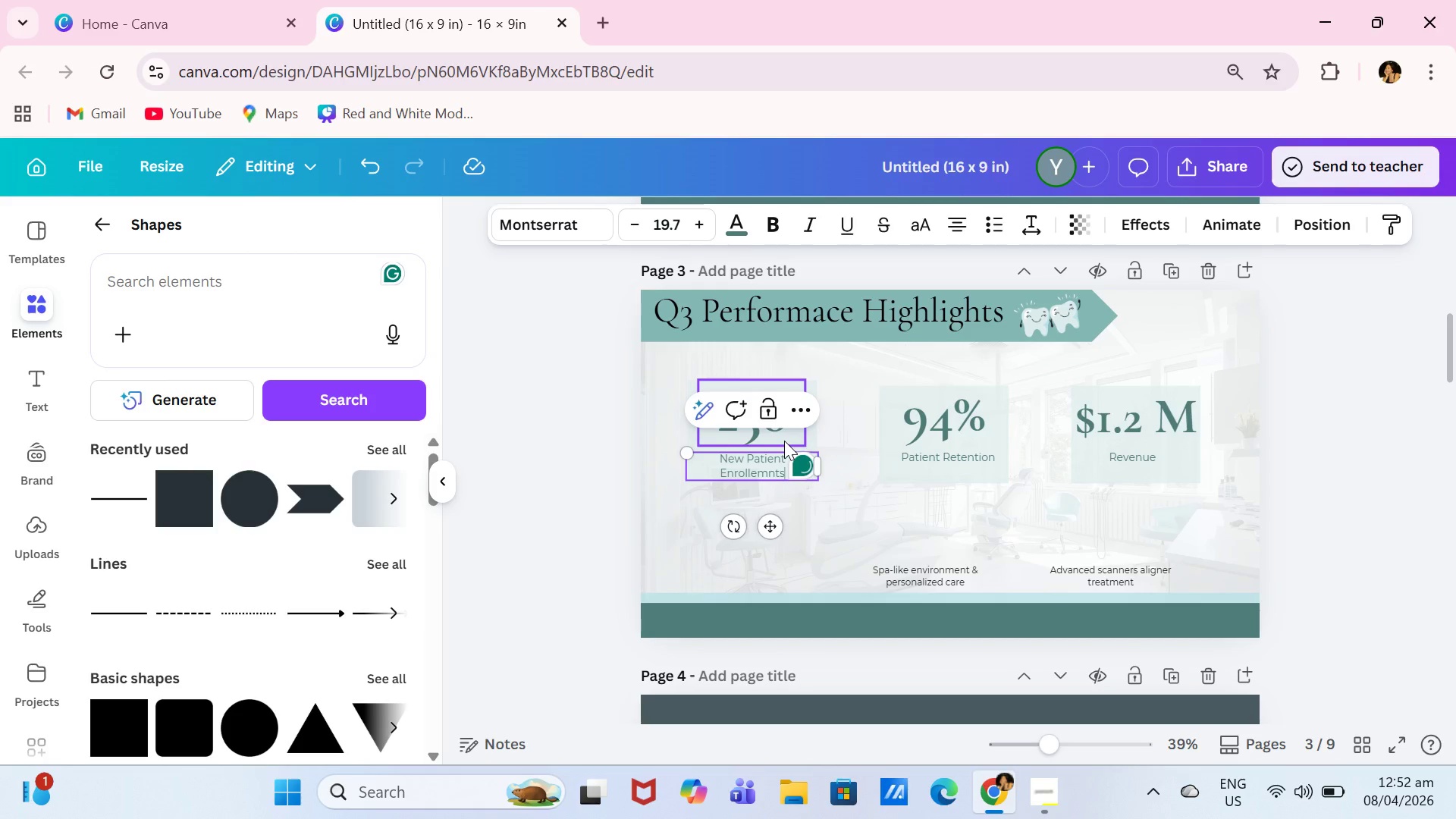 
key(Backspace)
key(Backspace)
key(Backspace)
key(Backspace)
type(ments)
 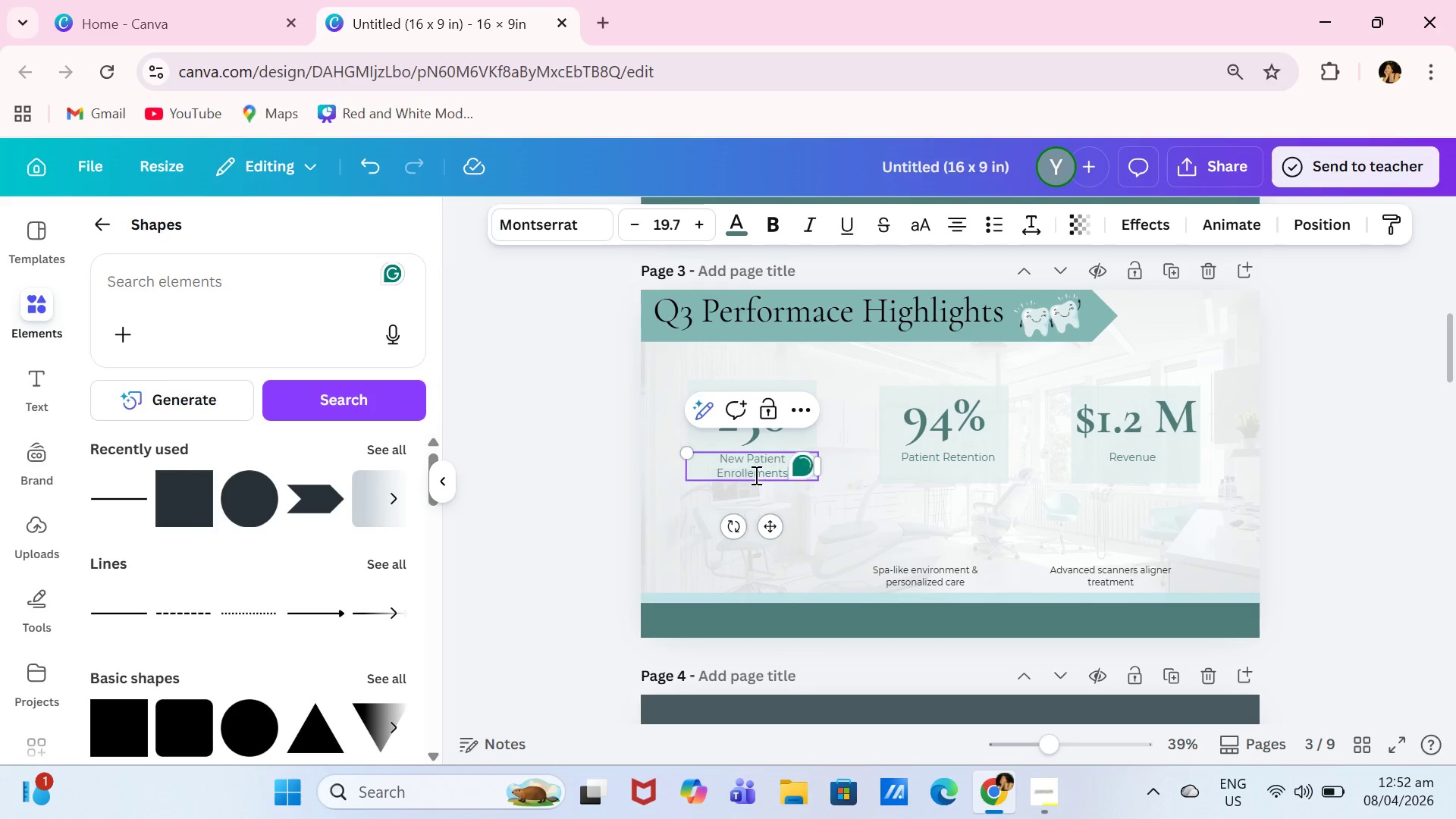 
left_click([755, 475])
 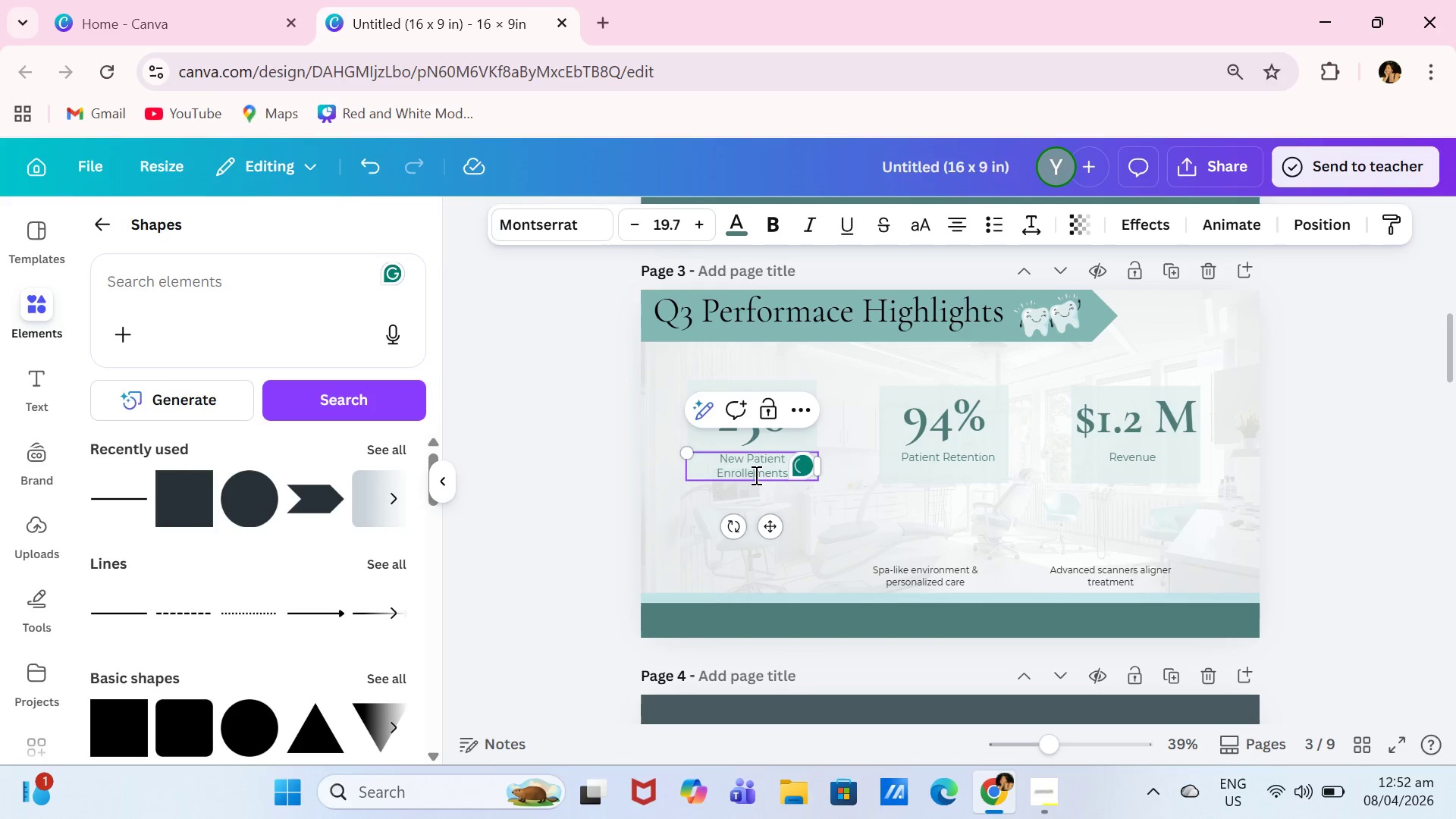 
key(Backspace)
 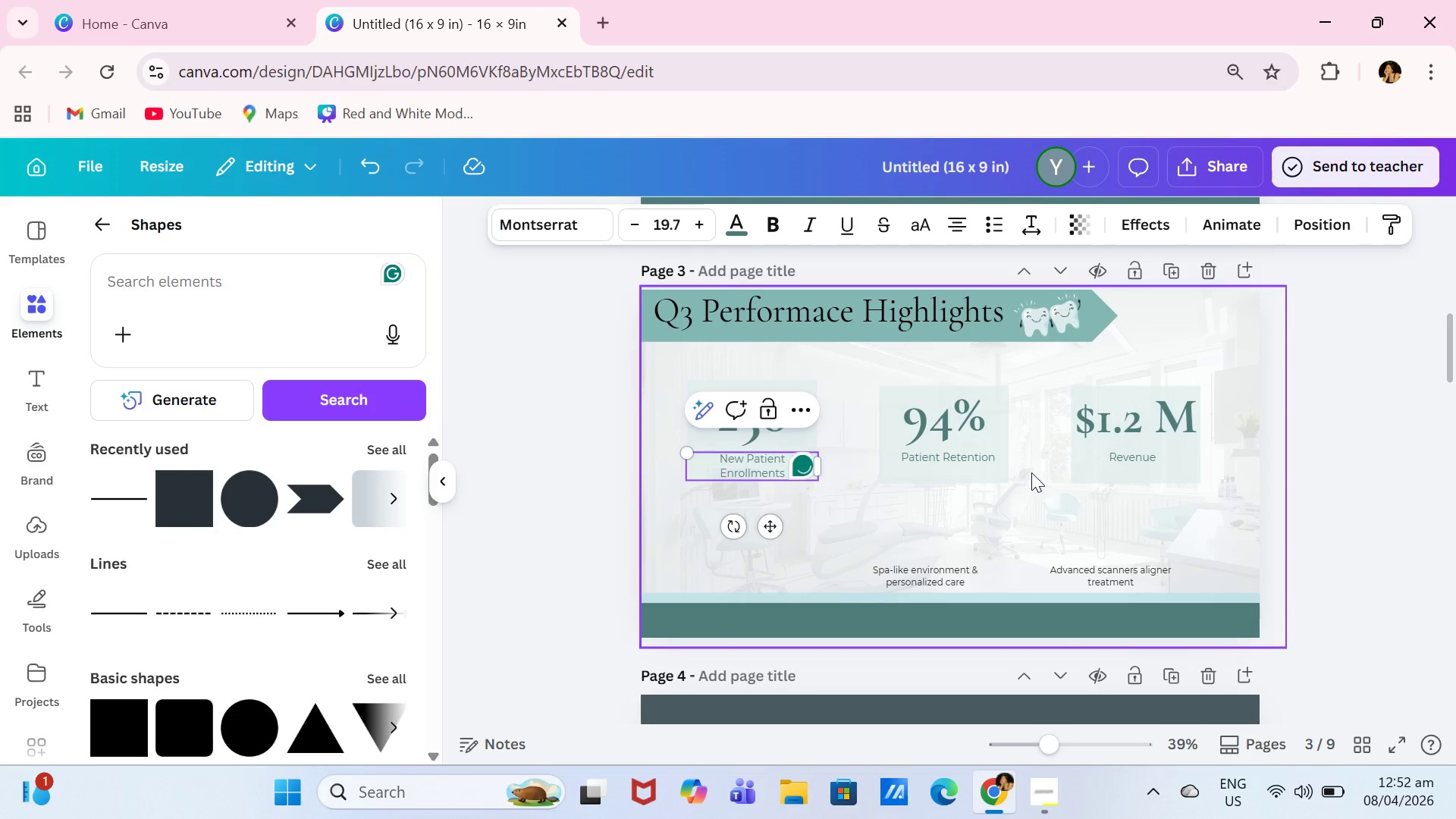 
left_click([977, 464])
 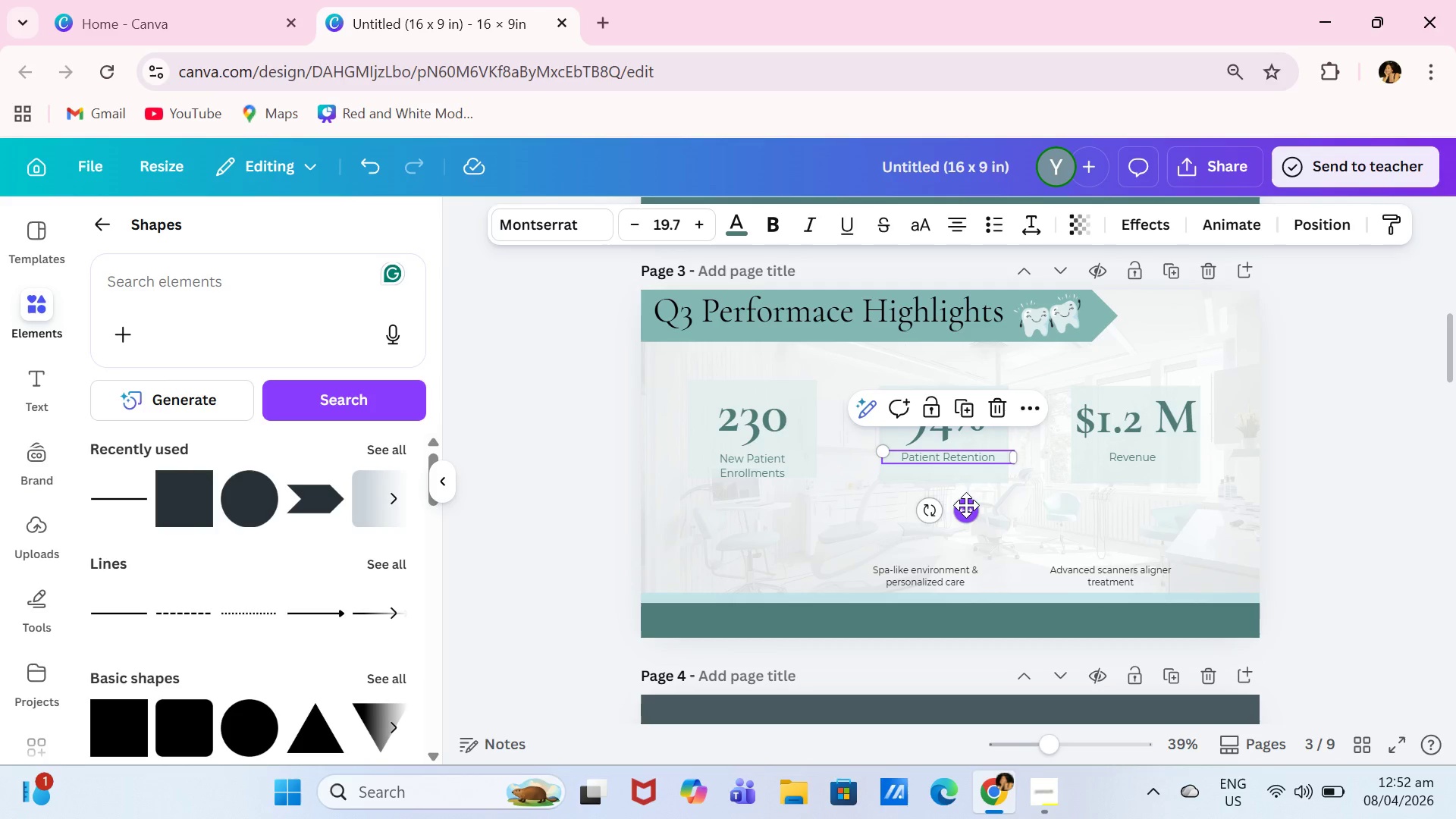 
left_click_drag(start_coordinate=[966, 506], to_coordinate=[966, 513])
 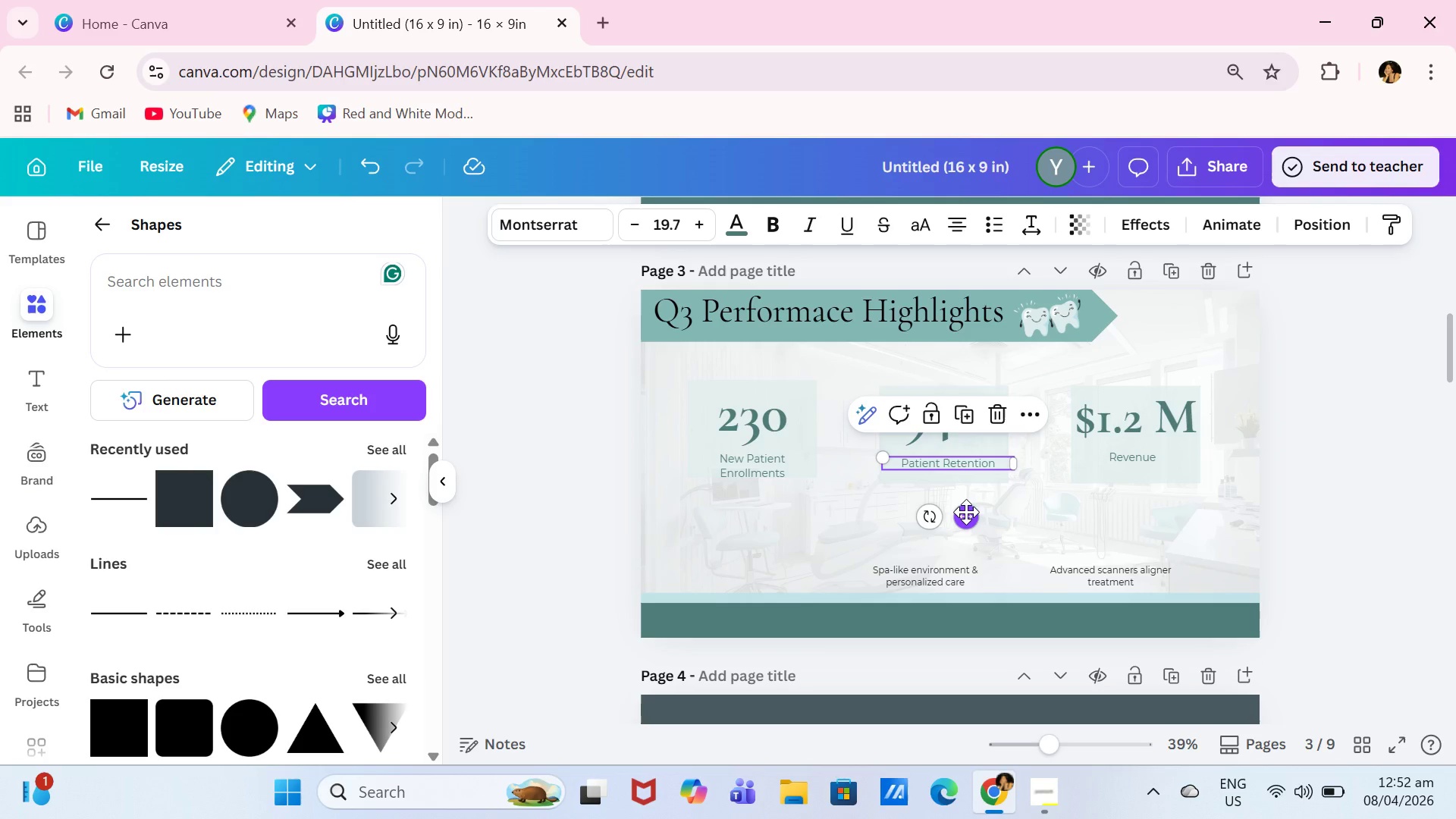 
left_click([966, 512])
 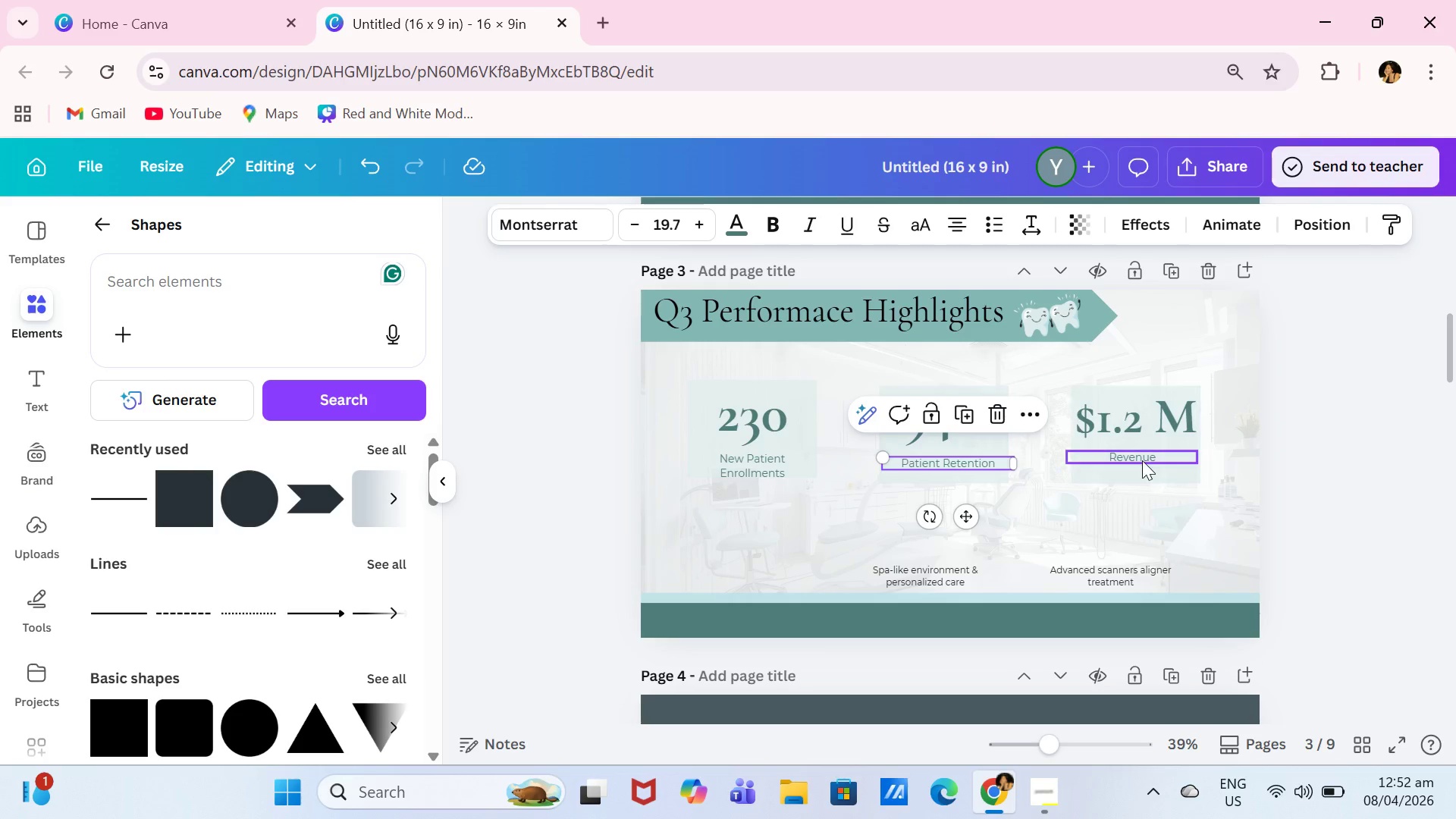 
left_click([1142, 460])
 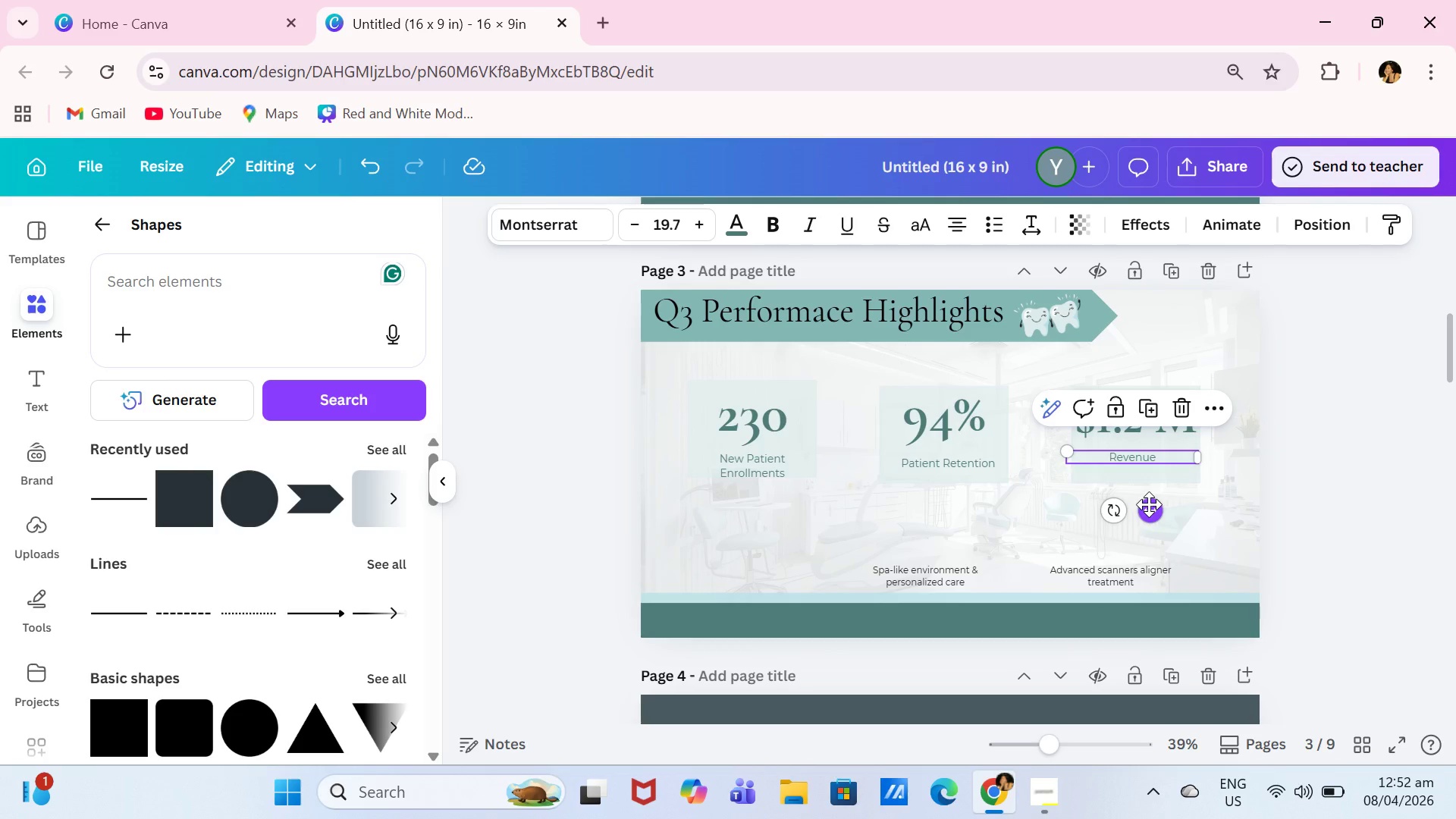 
left_click_drag(start_coordinate=[1149, 504], to_coordinate=[1150, 511])
 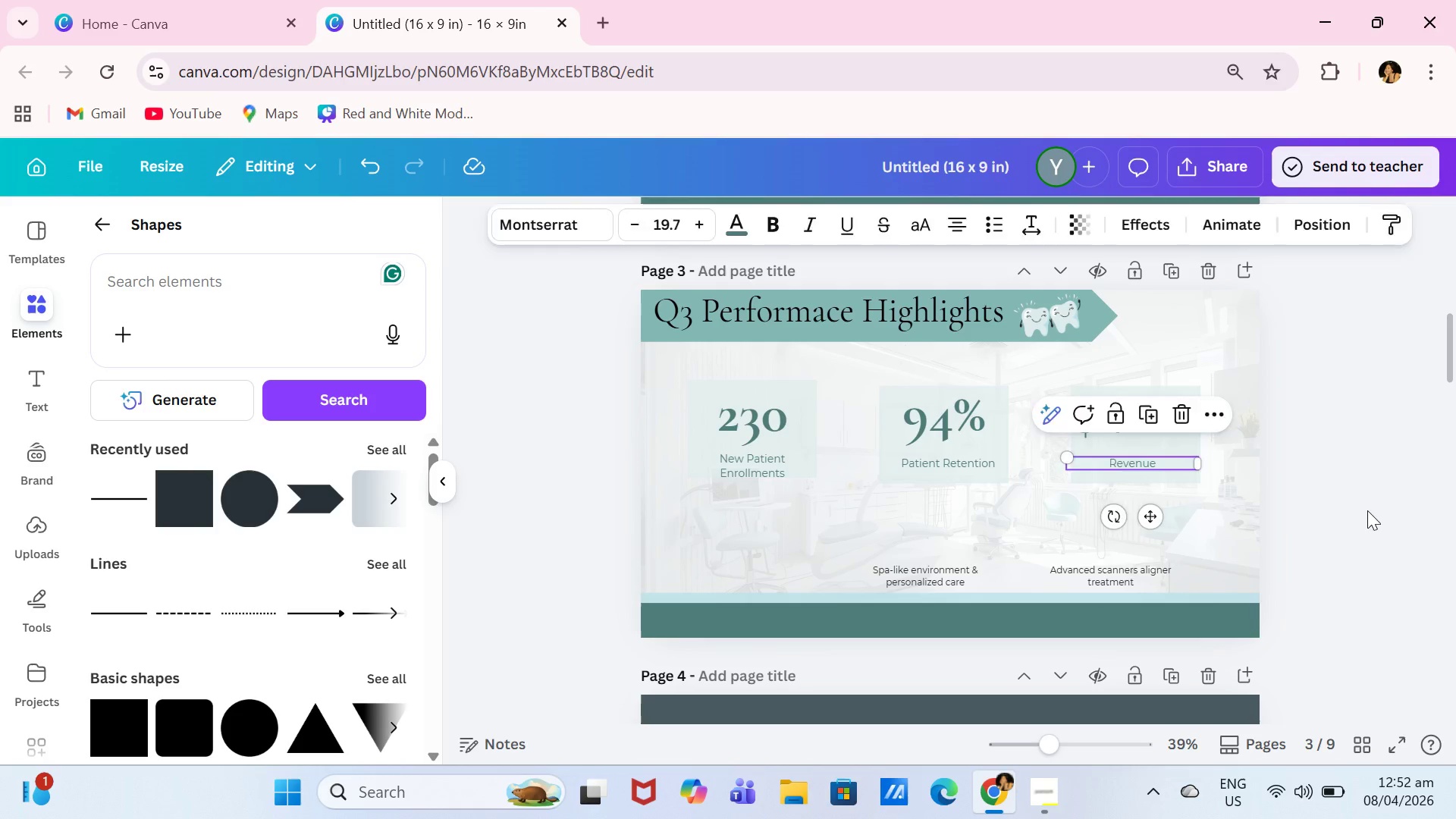 
left_click([1367, 510])
 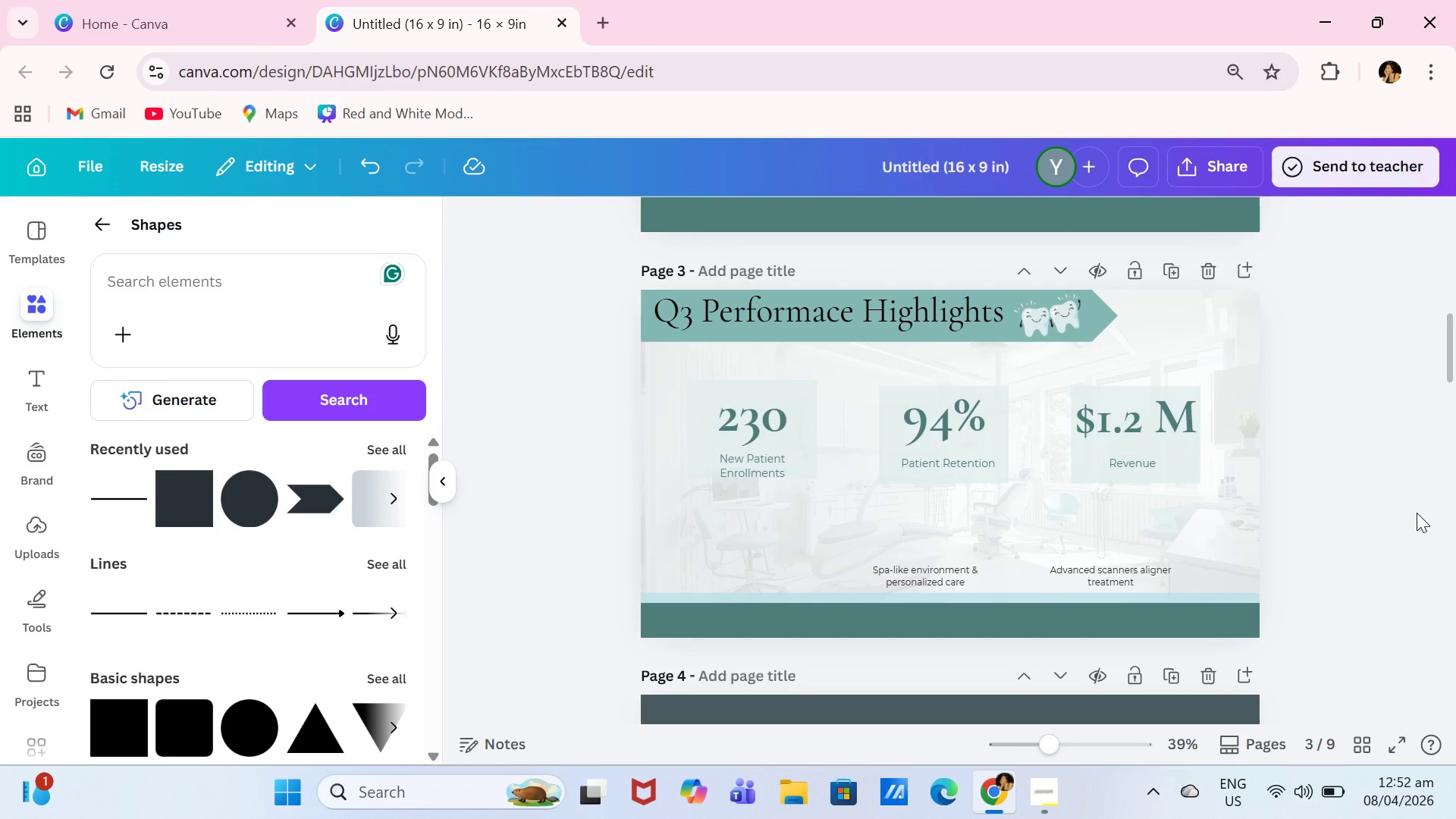 
wait(26.5)
 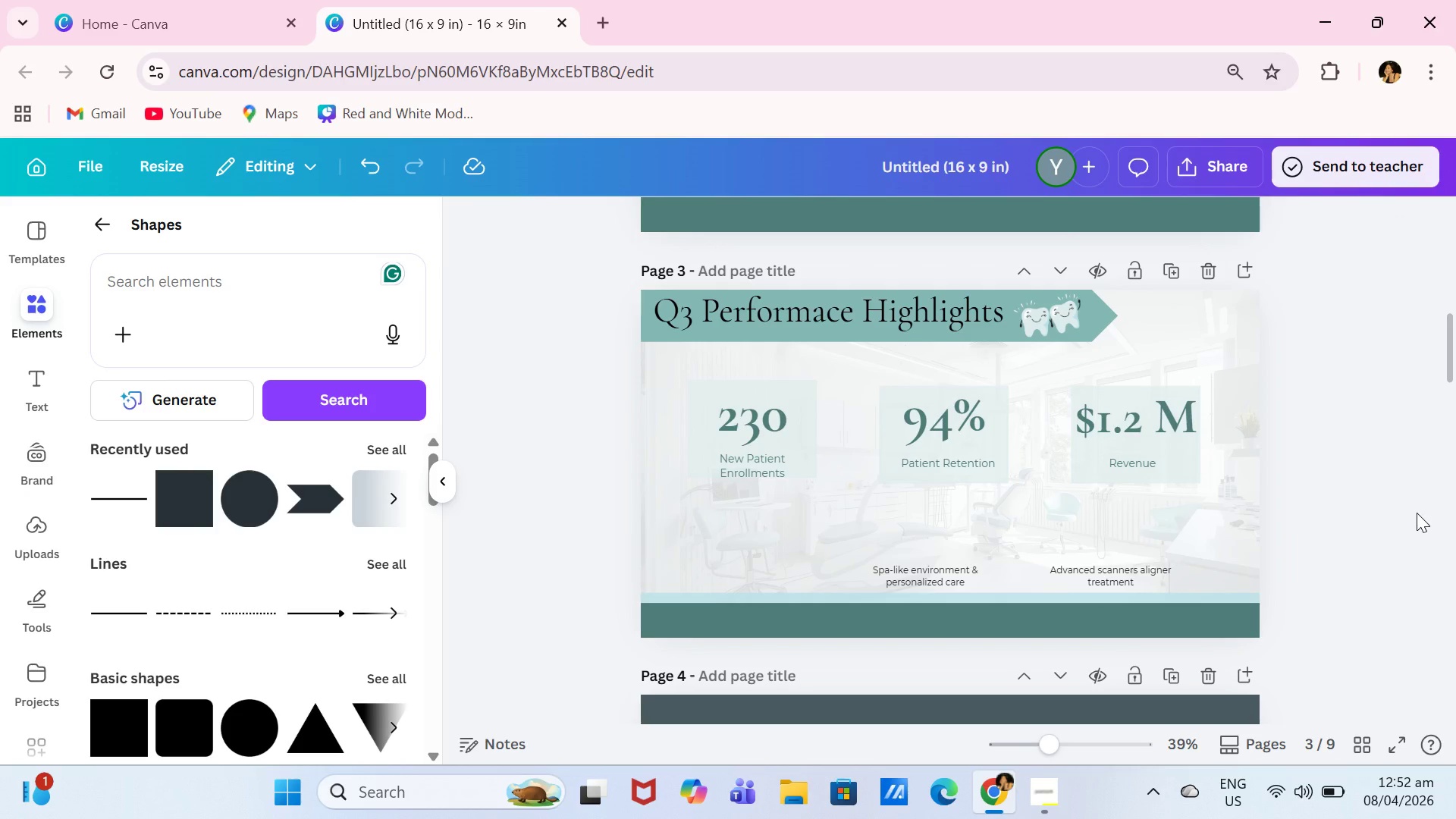 
left_click([956, 579])
 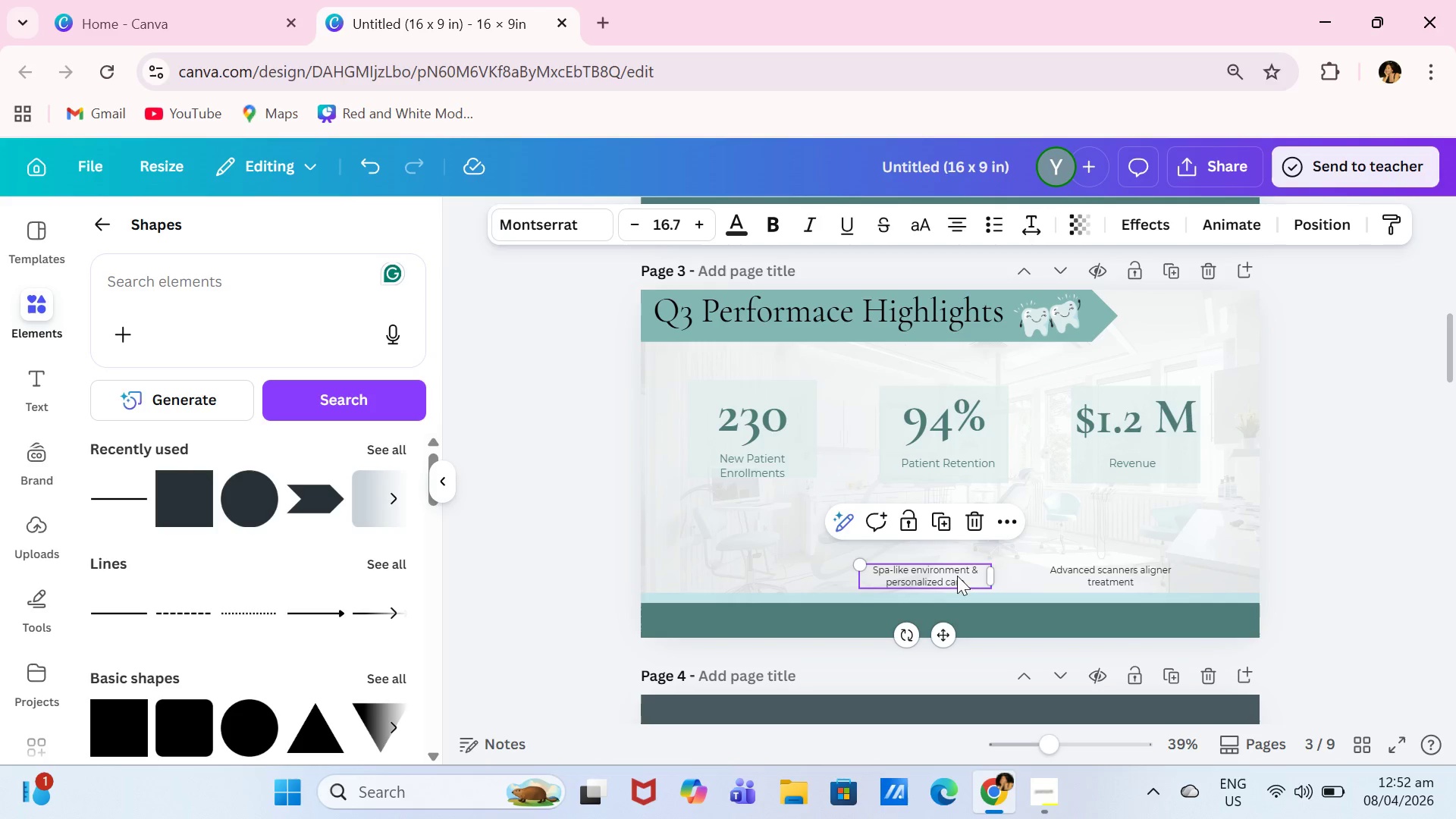 
key(Backspace)
 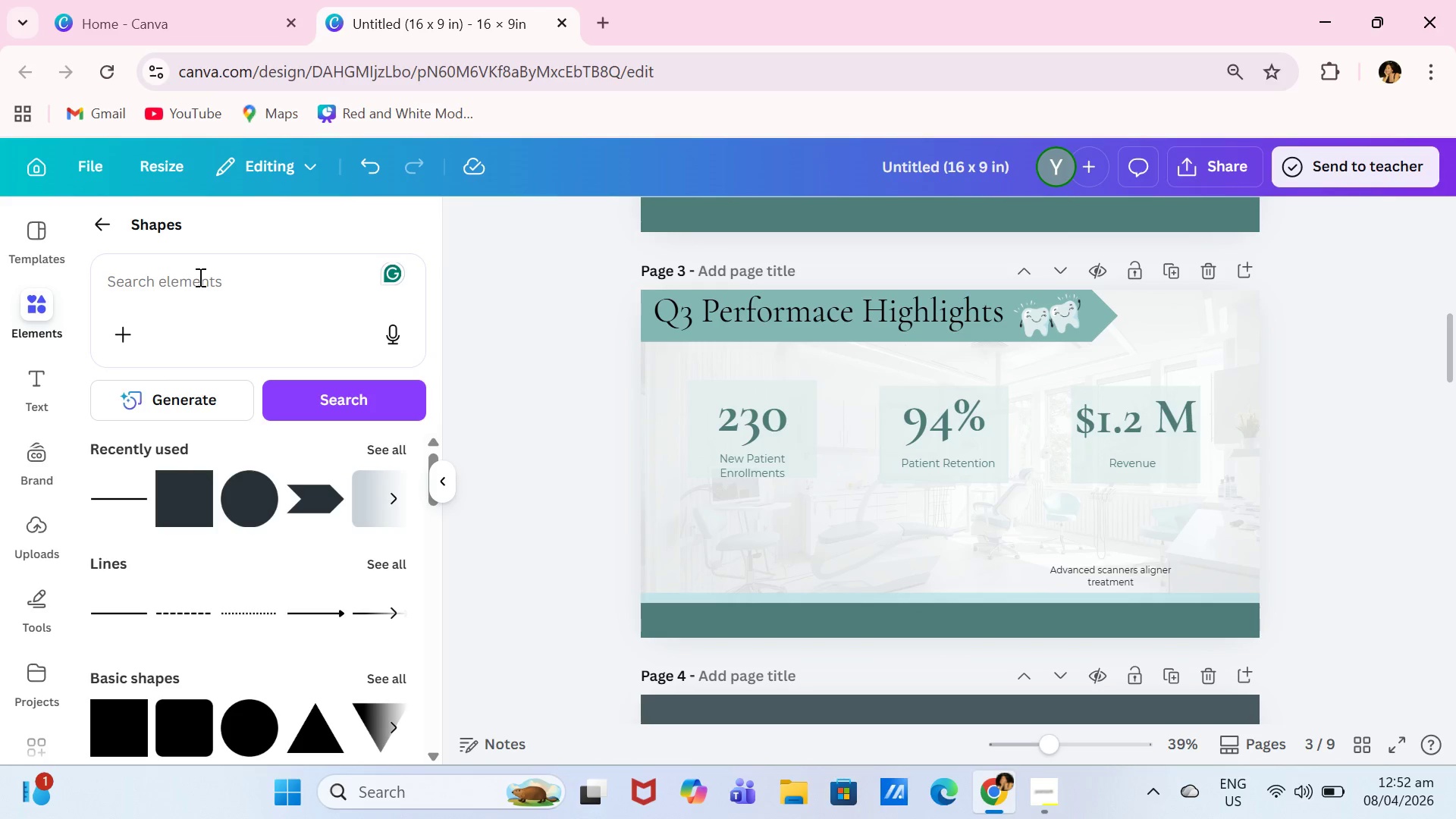 
left_click([105, 229])
 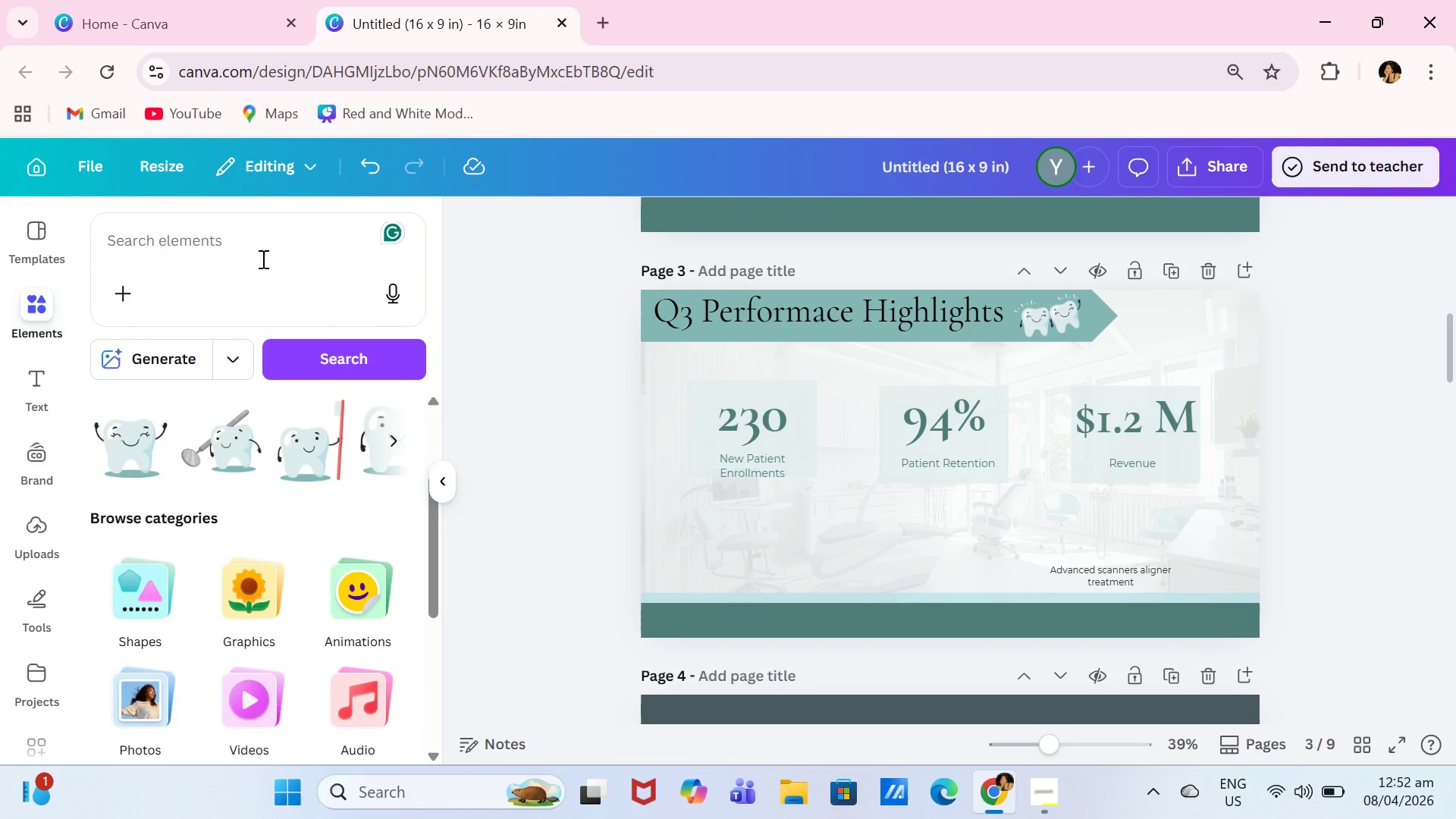 
left_click([262, 253])
 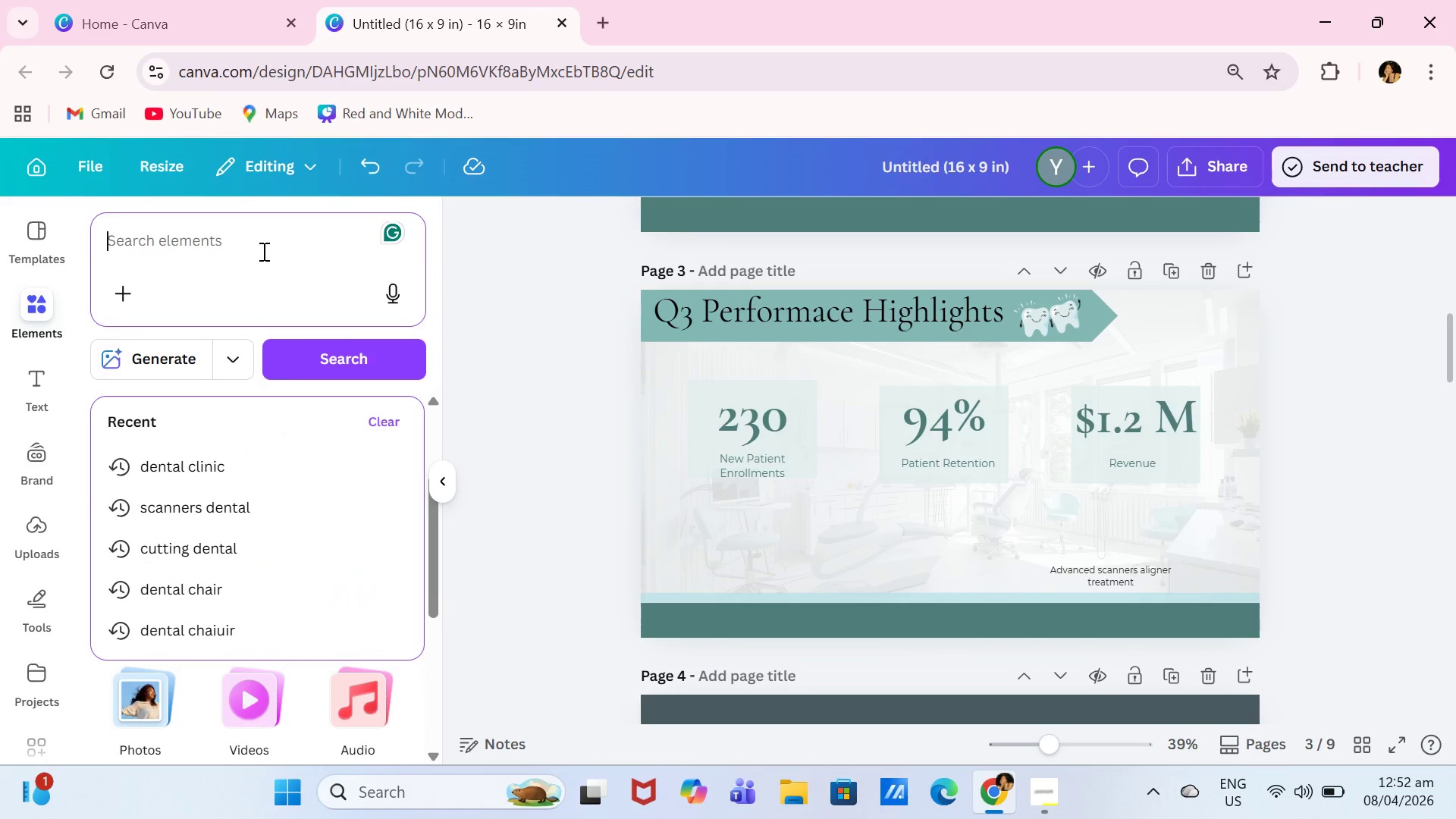 
type(picture girlb)
key(Backspace)
type( busineo)
key(Backspace)
type(woman)
 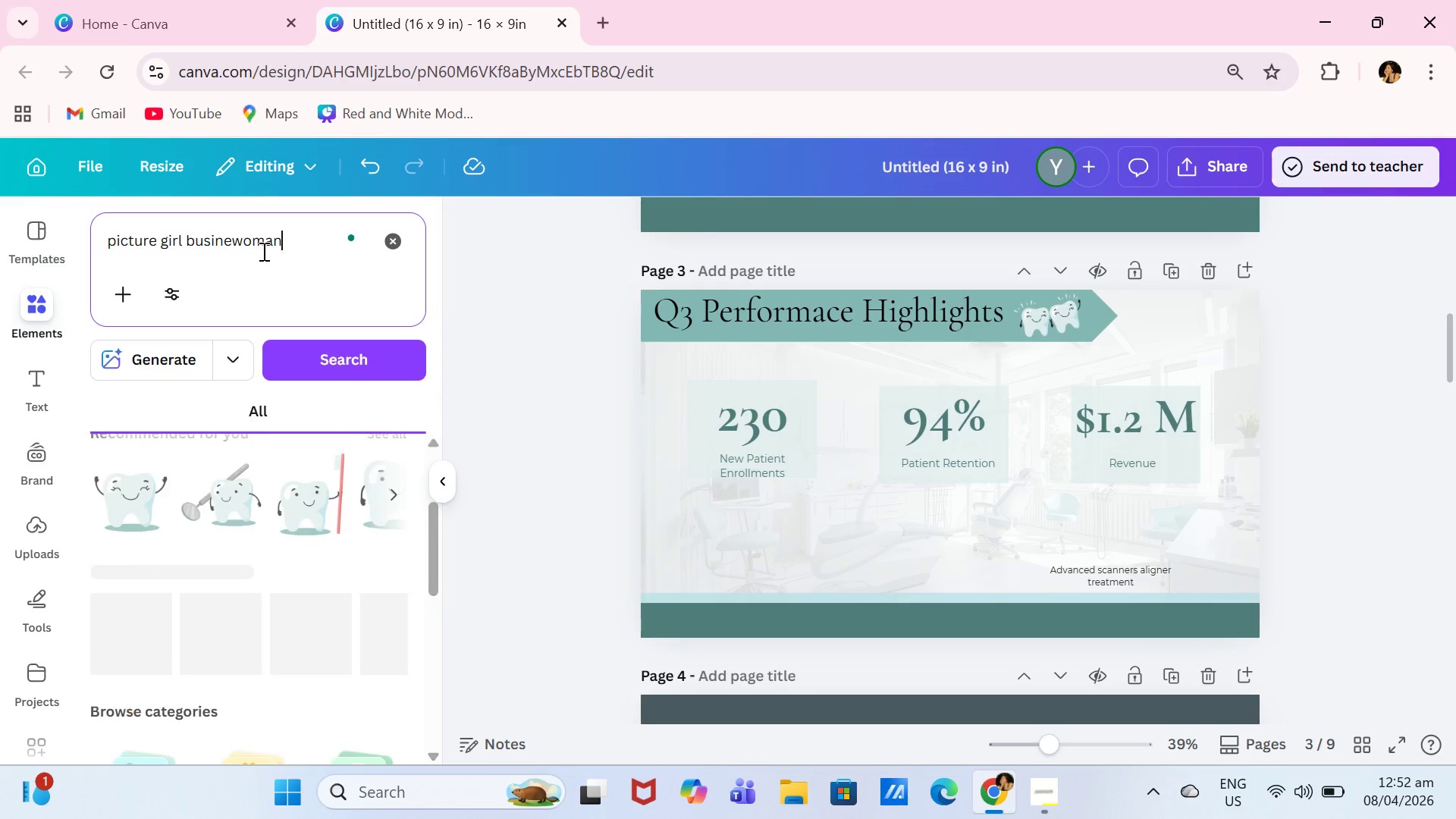 
key(Enter)
 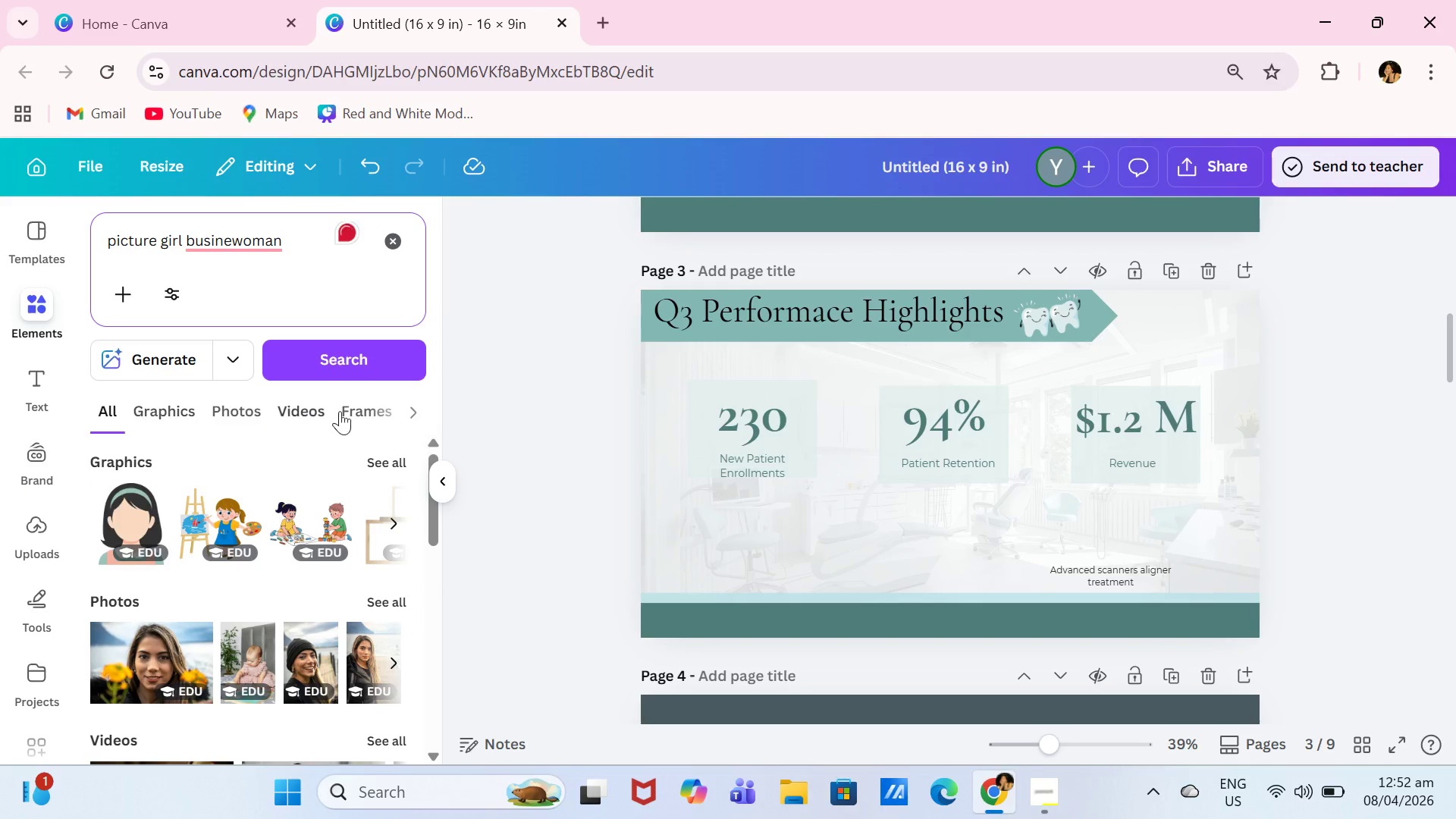 
left_click([218, 408])
 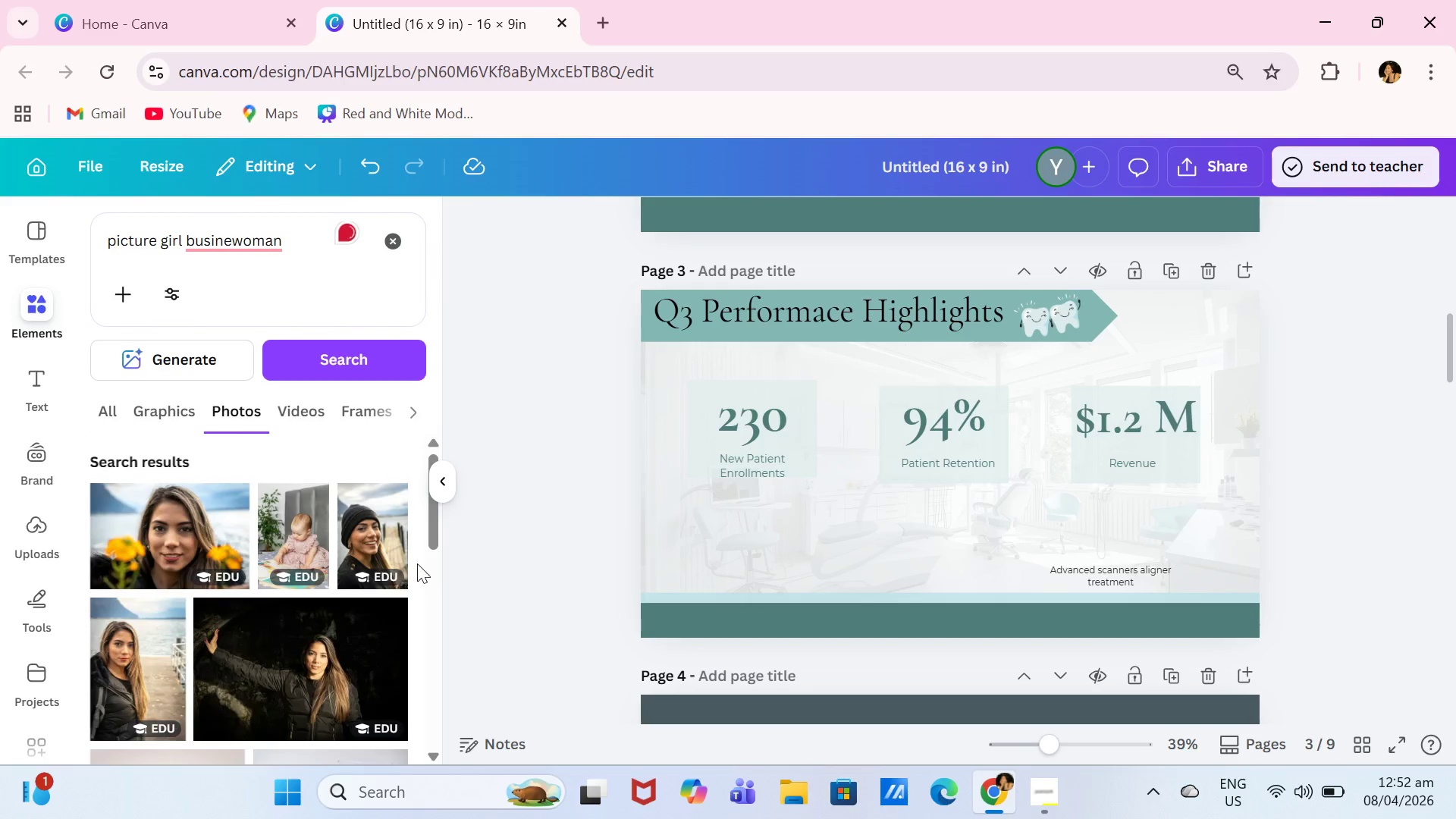 
scroll: coordinate [278, 585], scroll_direction: down, amount: 6.0
 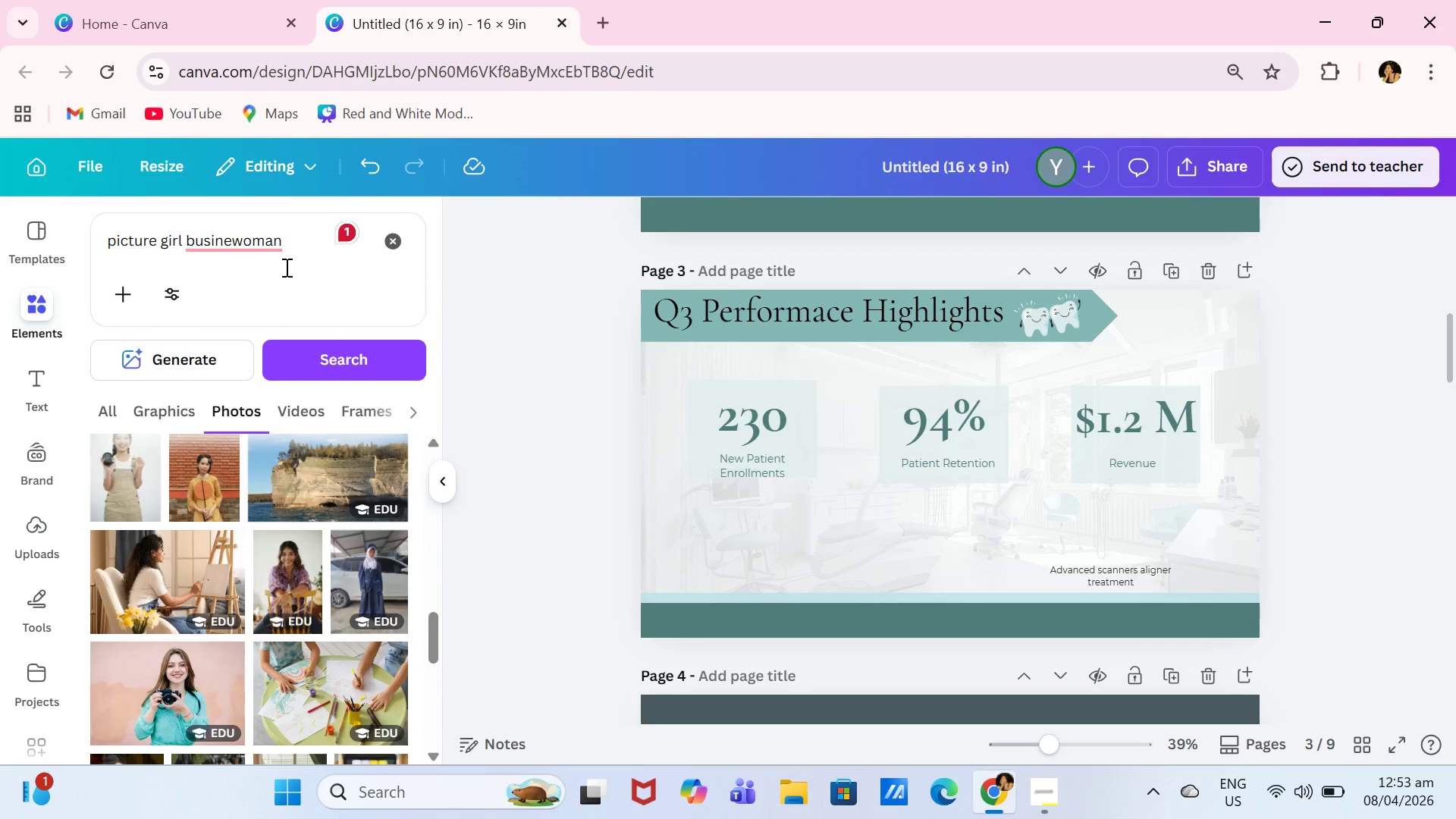 
left_click([320, 240])
 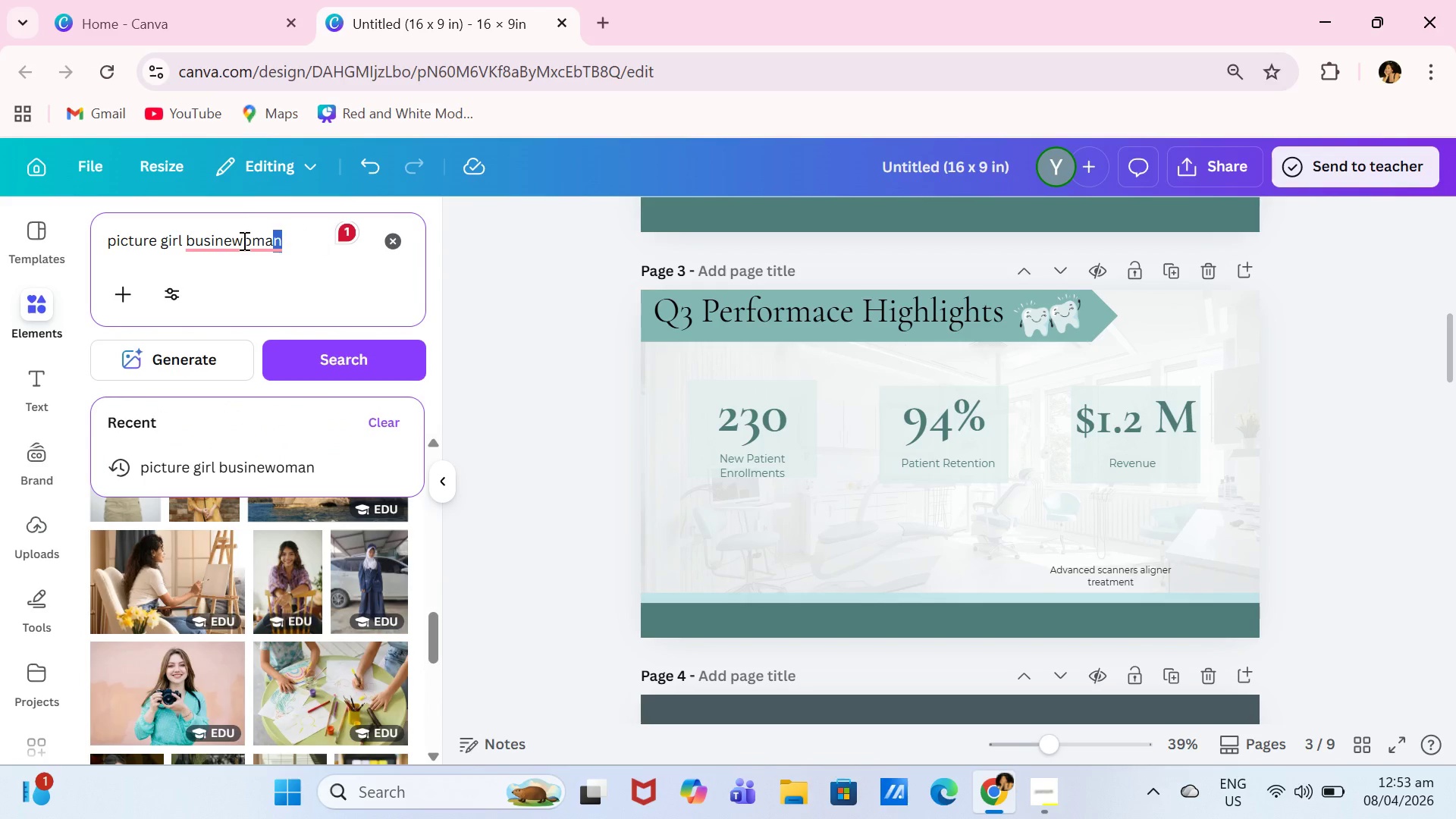 
left_click_drag(start_coordinate=[309, 240], to_coordinate=[99, 240])
 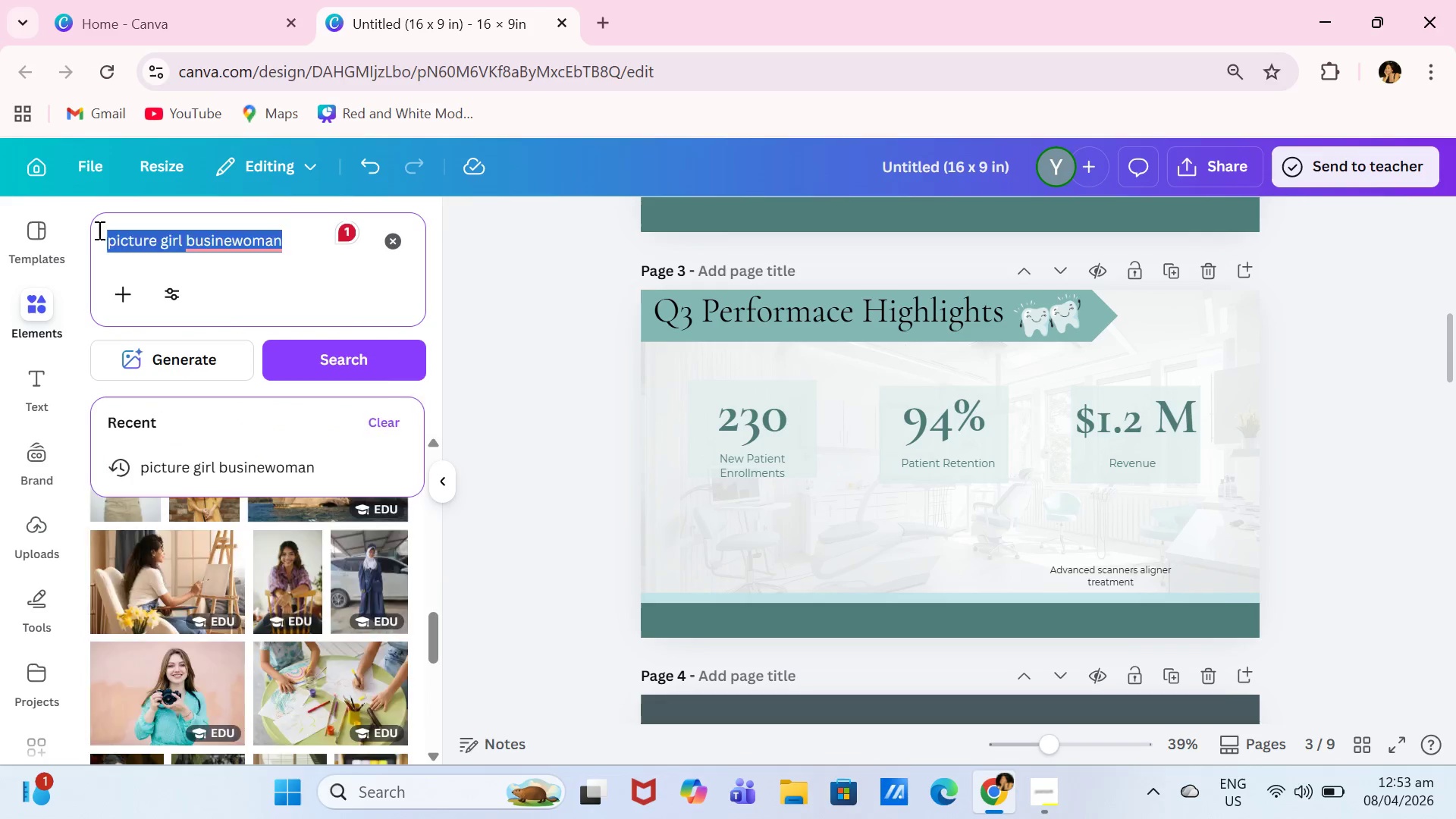 
type(buinesswoman)
 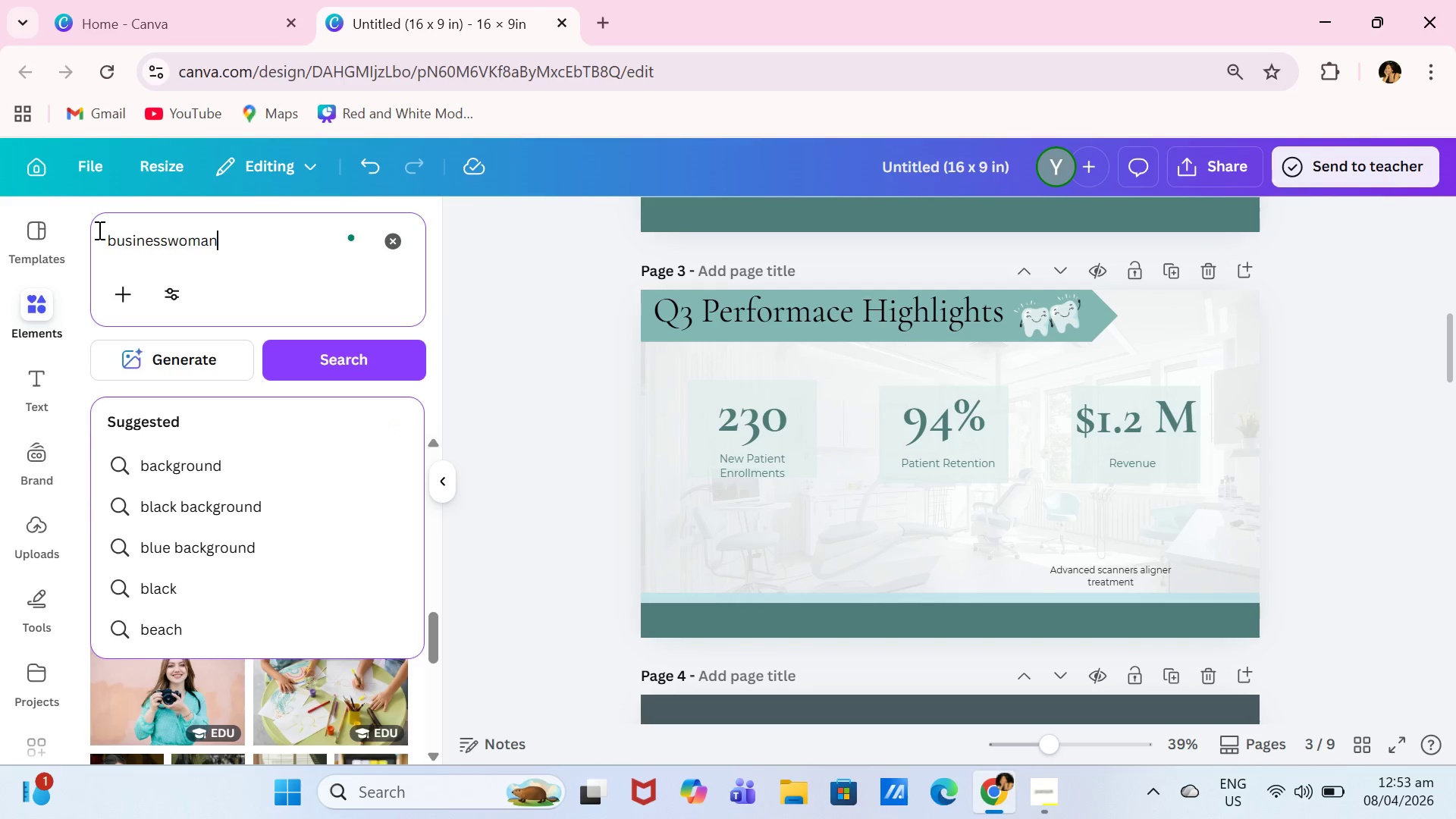 
key(Enter)
 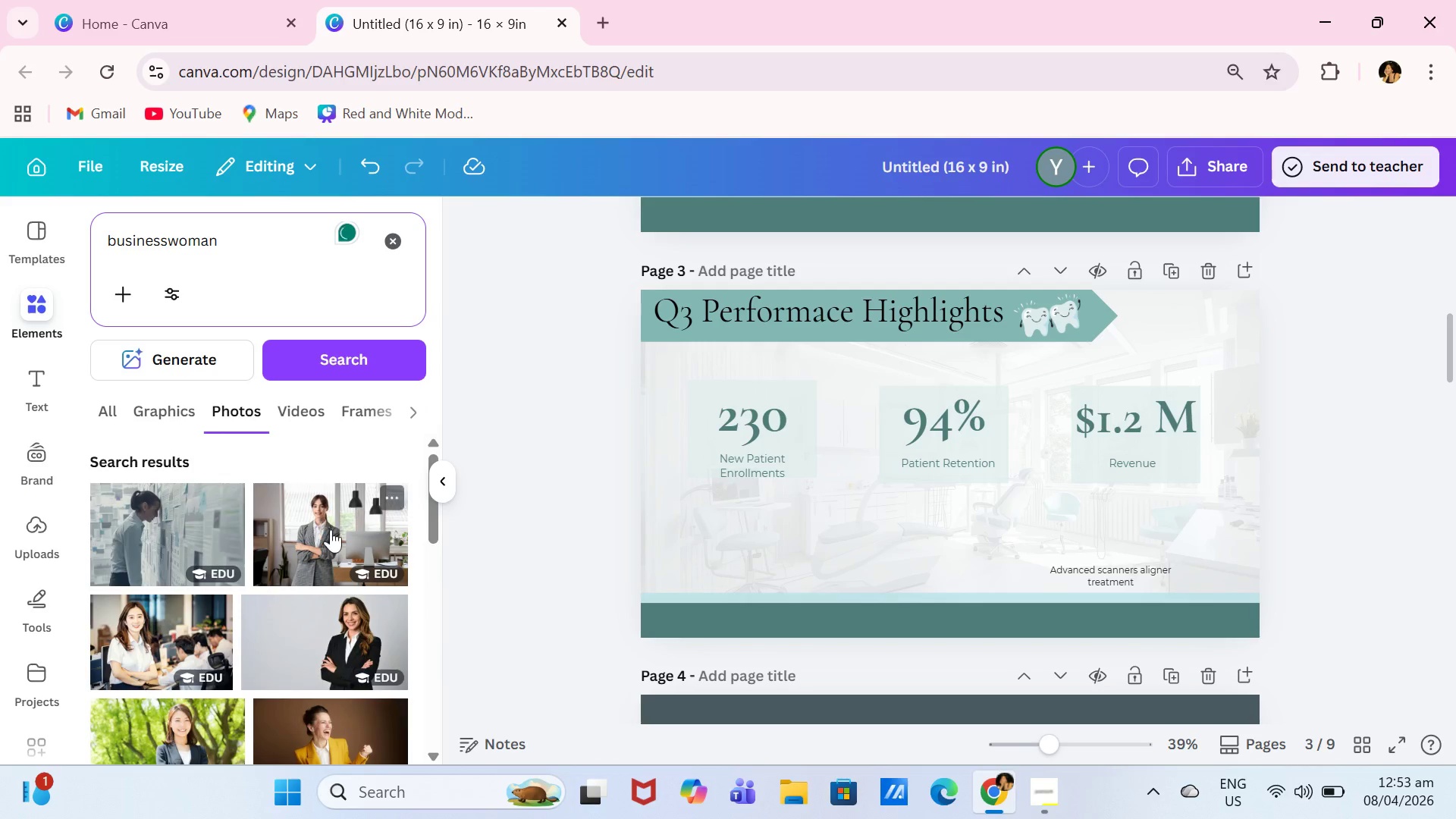 
left_click([350, 639])
 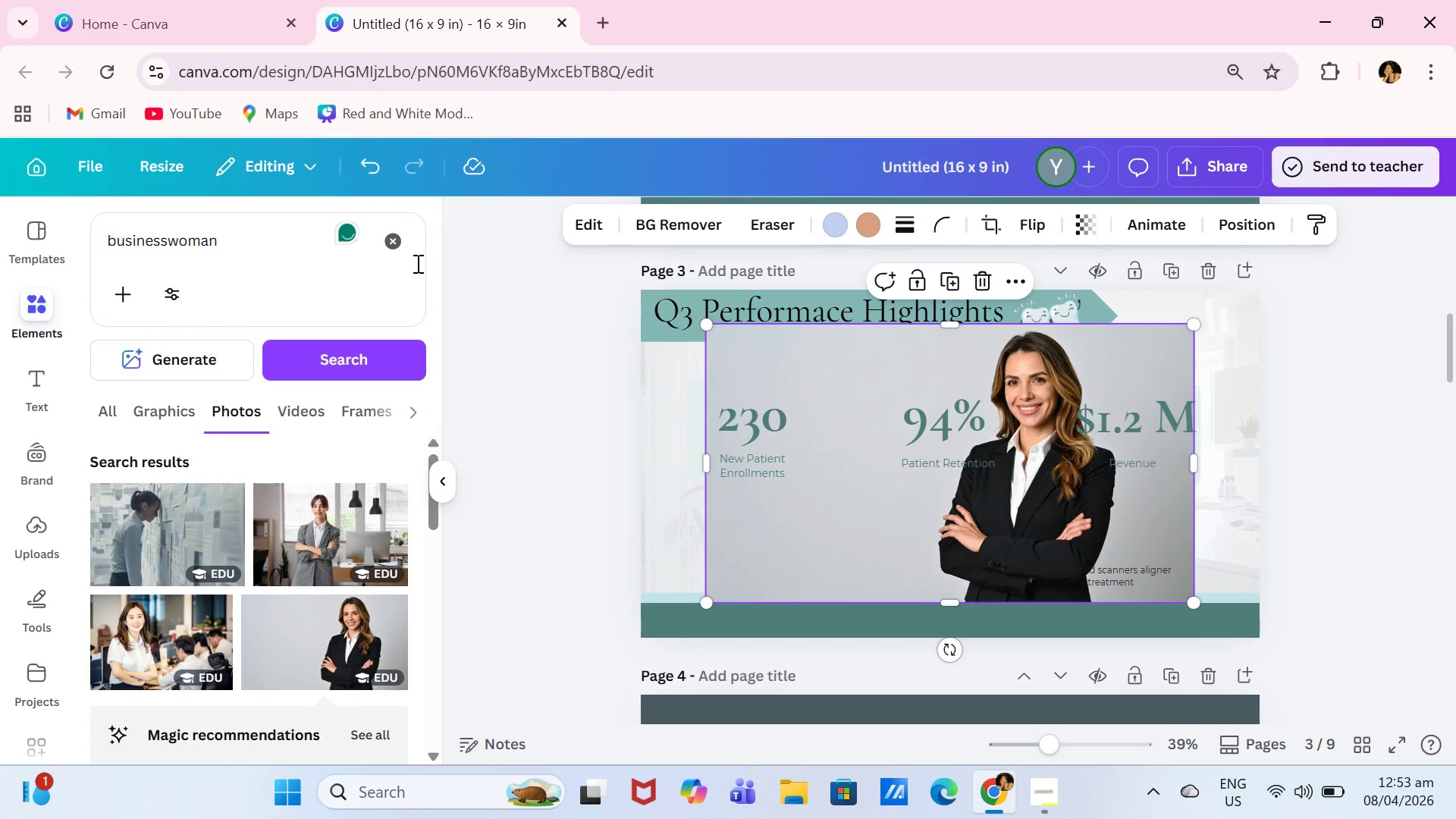 
scroll: coordinate [302, 616], scroll_direction: down, amount: 3.0
 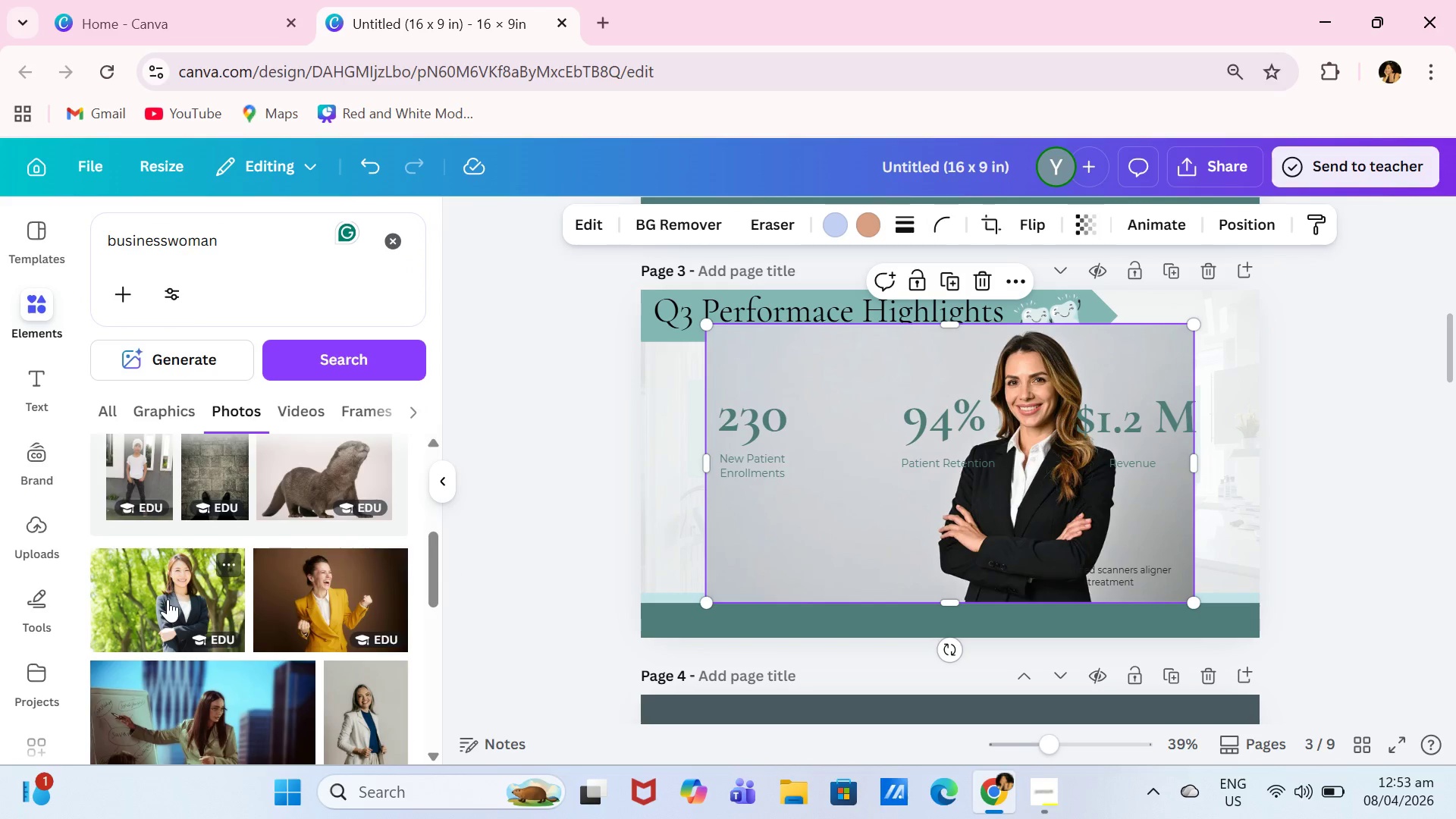 
left_click([386, 706])
 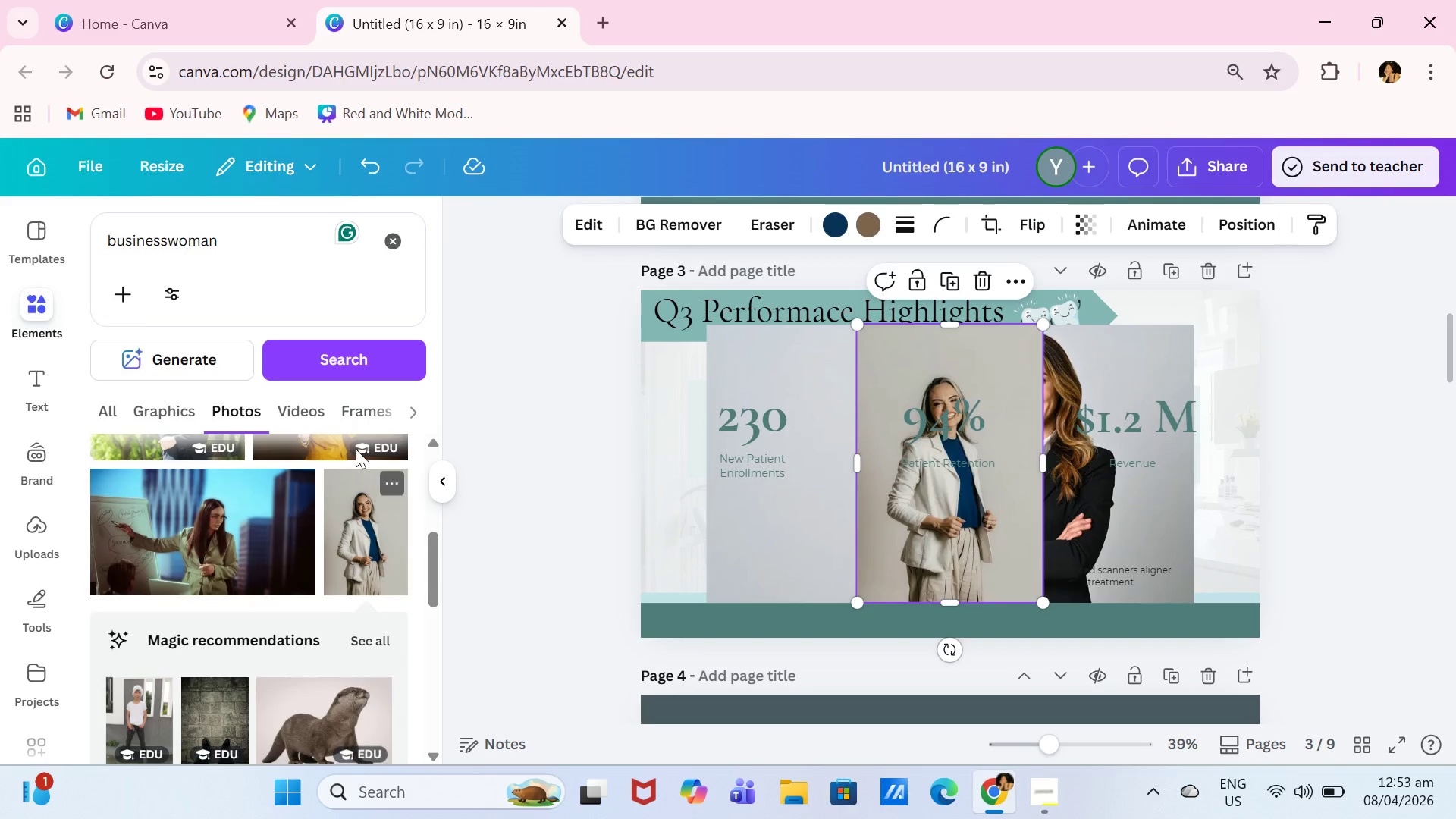 
scroll: coordinate [336, 533], scroll_direction: down, amount: 3.0
 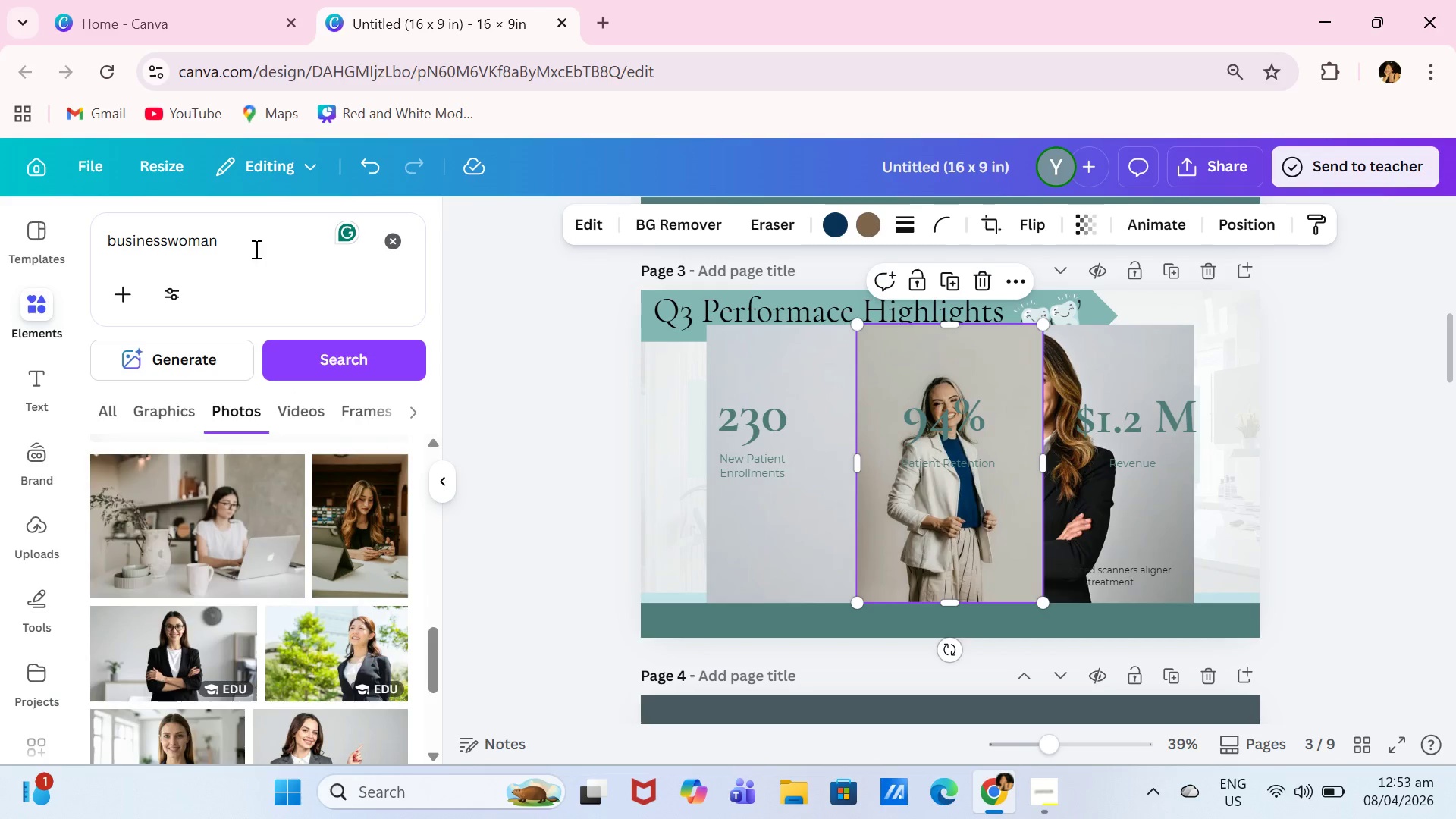 
left_click([253, 235])
 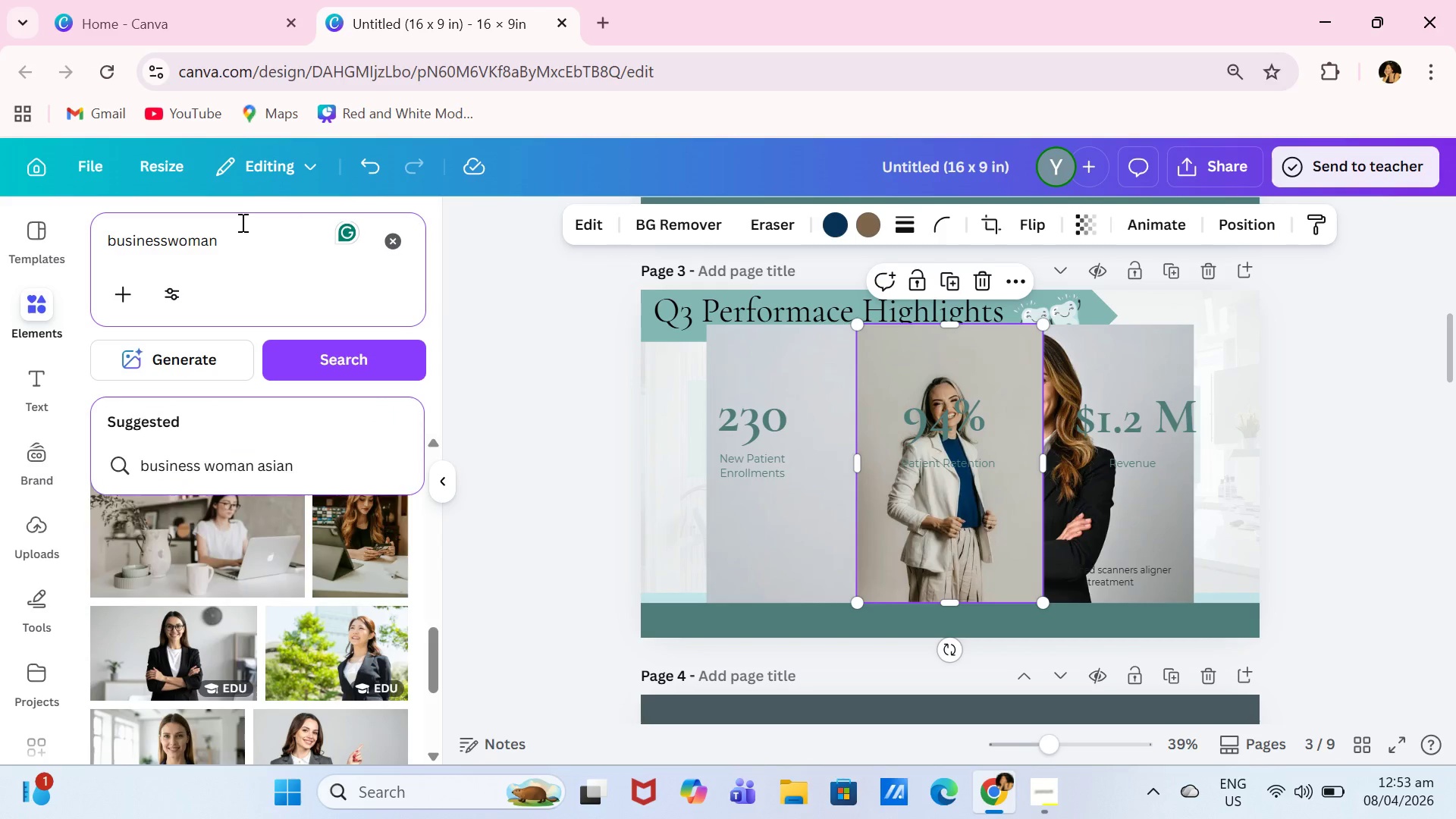 
key(Backspace)
key(Backspace)
key(Backspace)
key(Backspace)
key(Backspace)
type(man)
 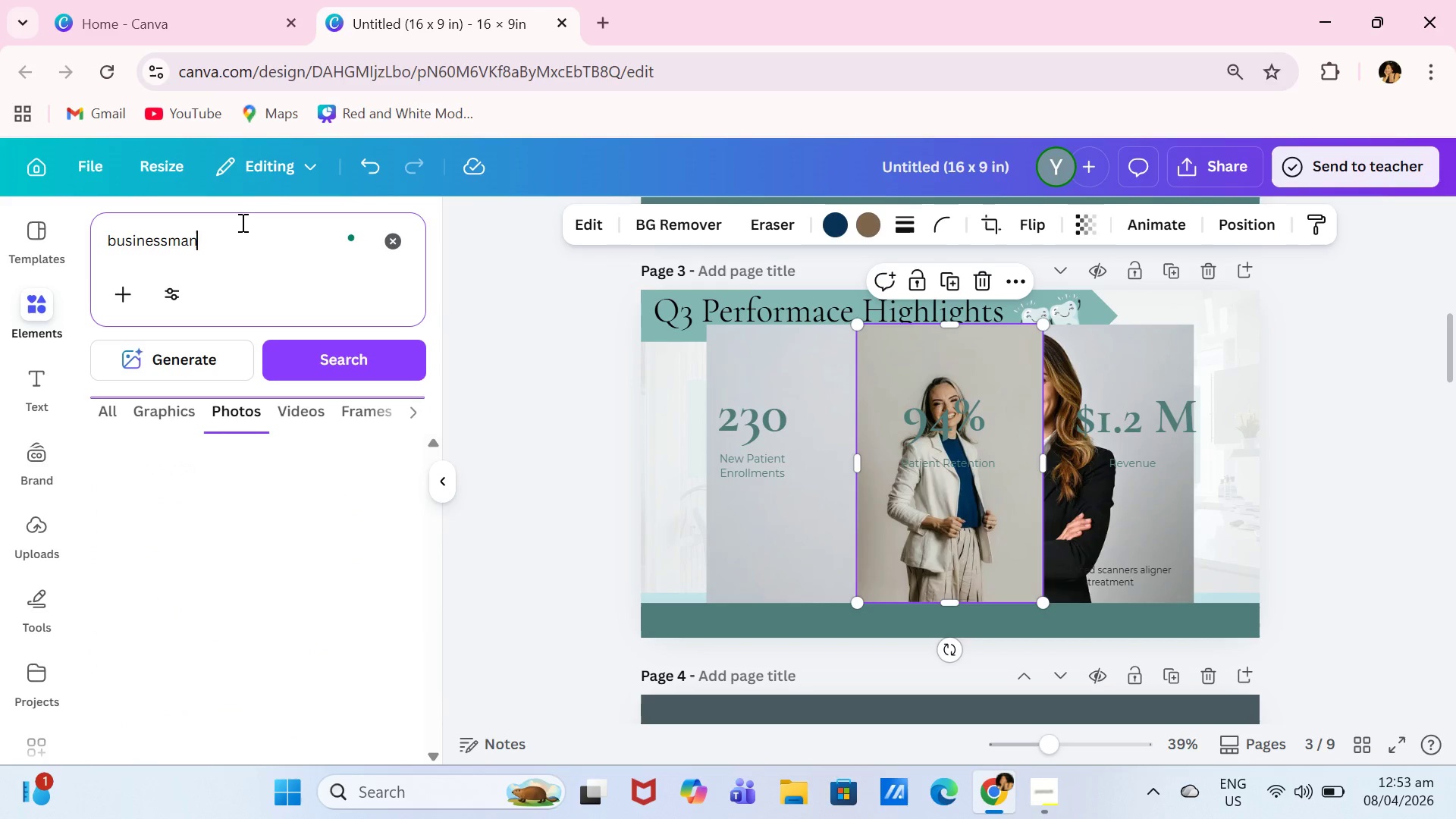 
key(Enter)
 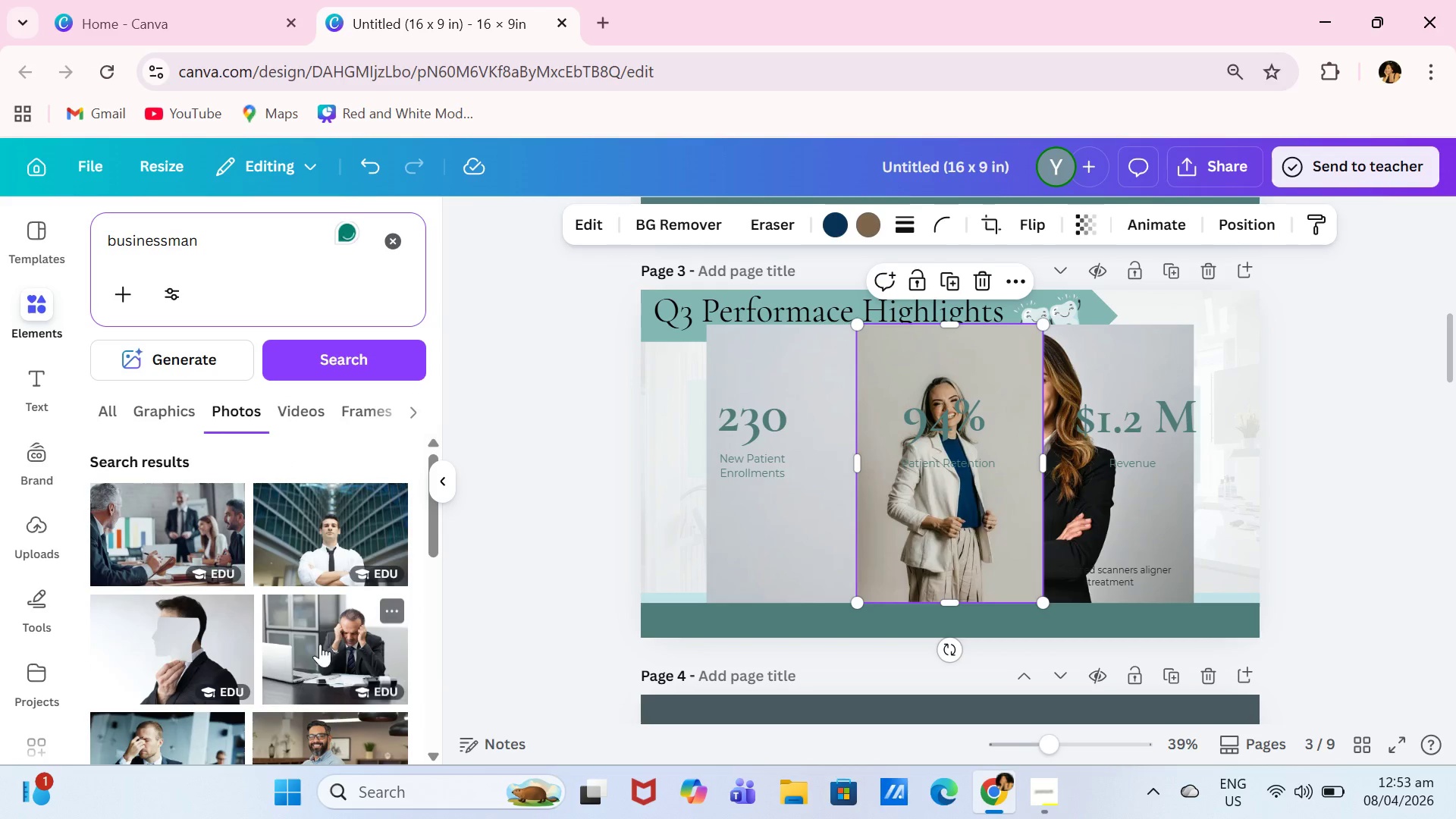 
scroll: coordinate [325, 599], scroll_direction: down, amount: 2.0
 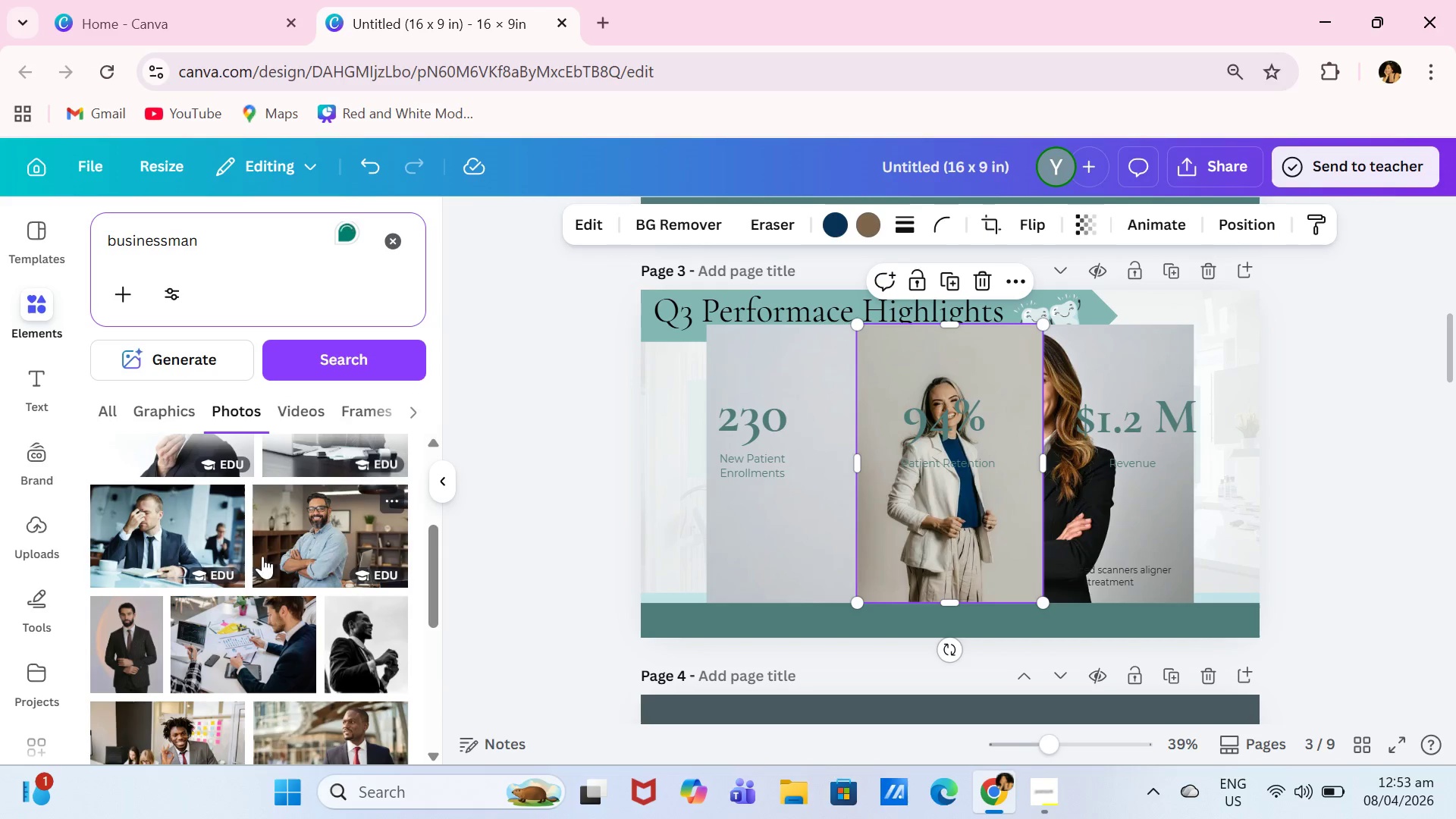 
left_click([146, 618])
 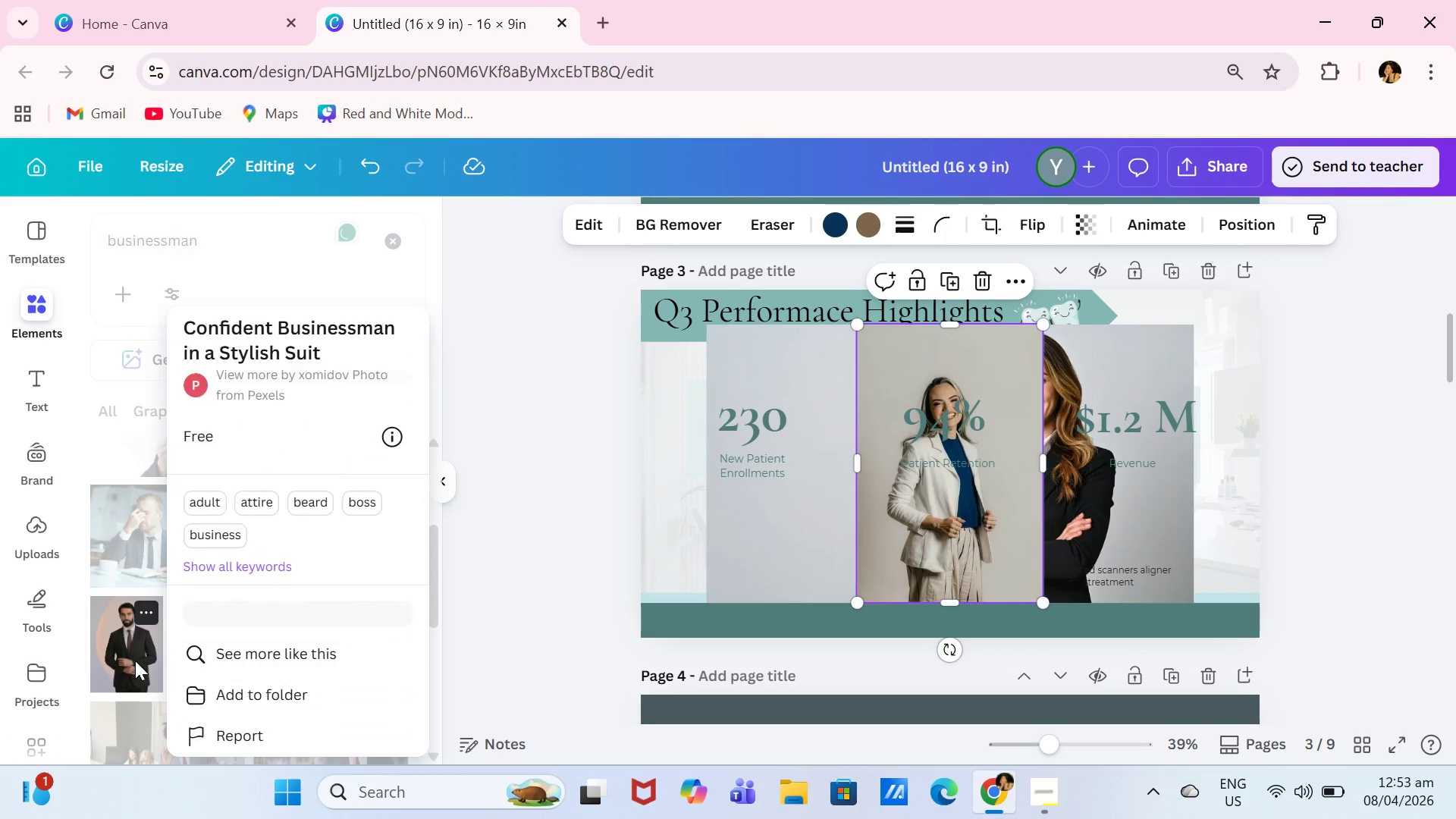 
left_click([135, 661])
 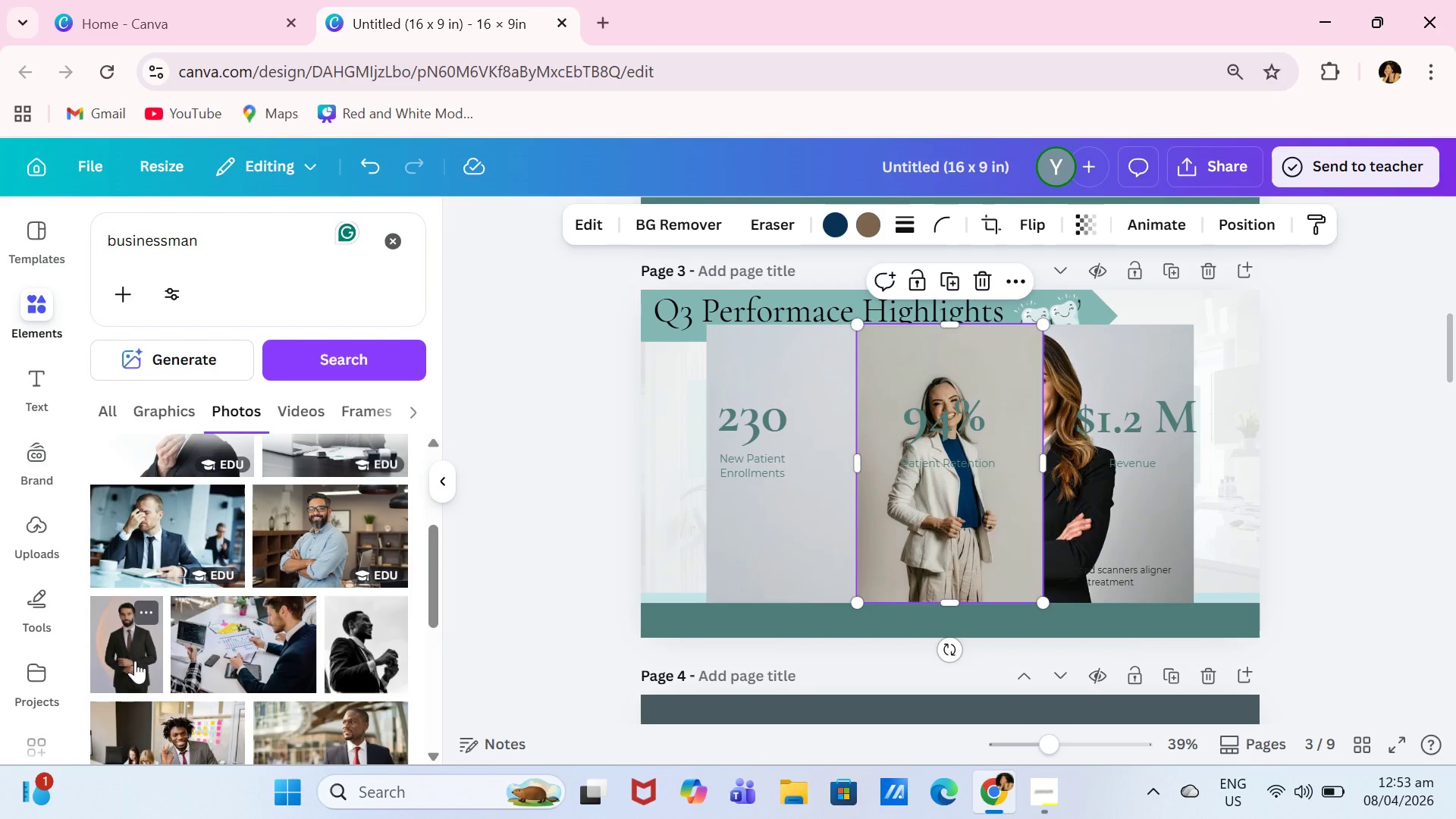 
left_click([135, 661])
 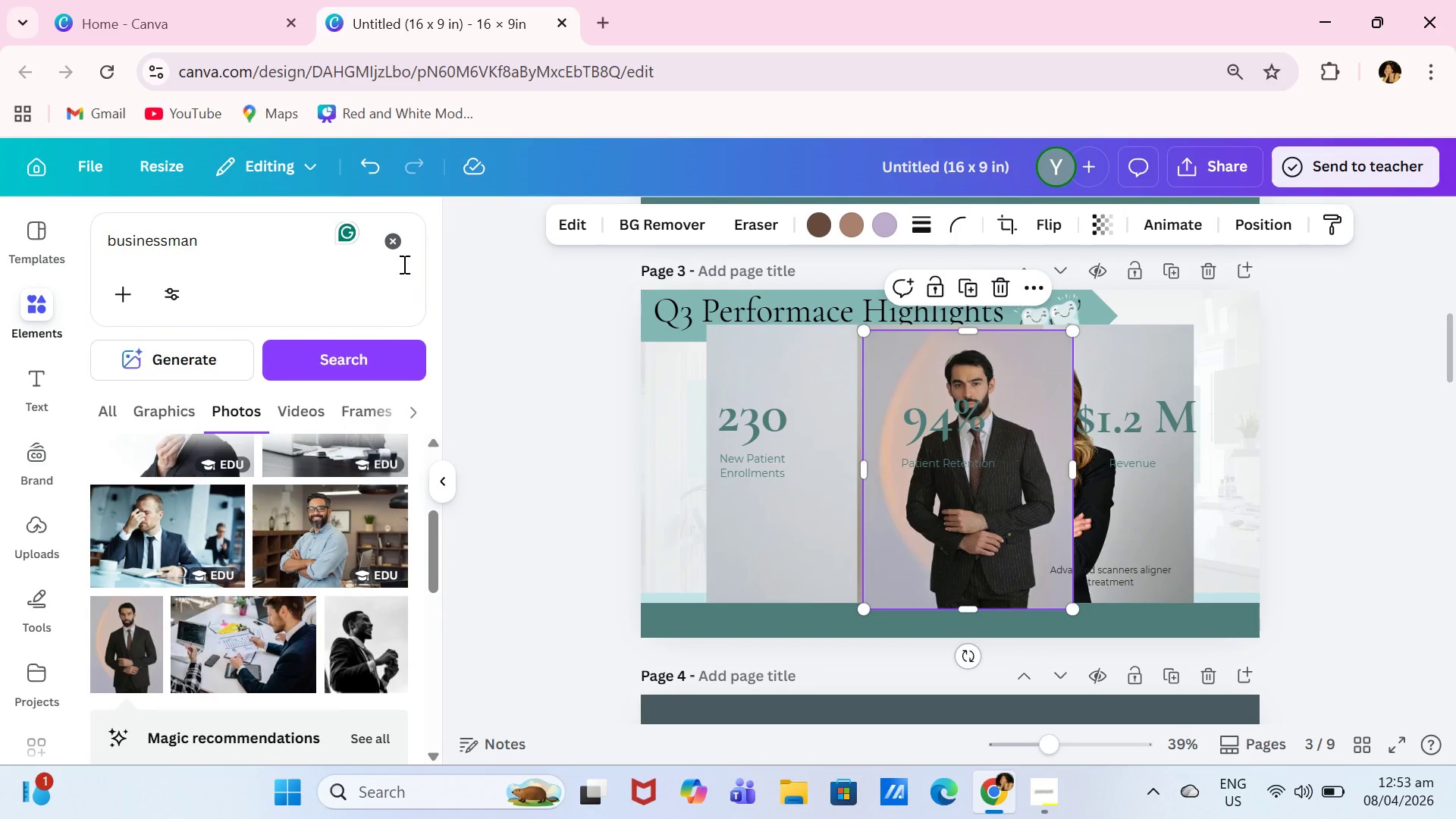 
left_click([400, 246])
 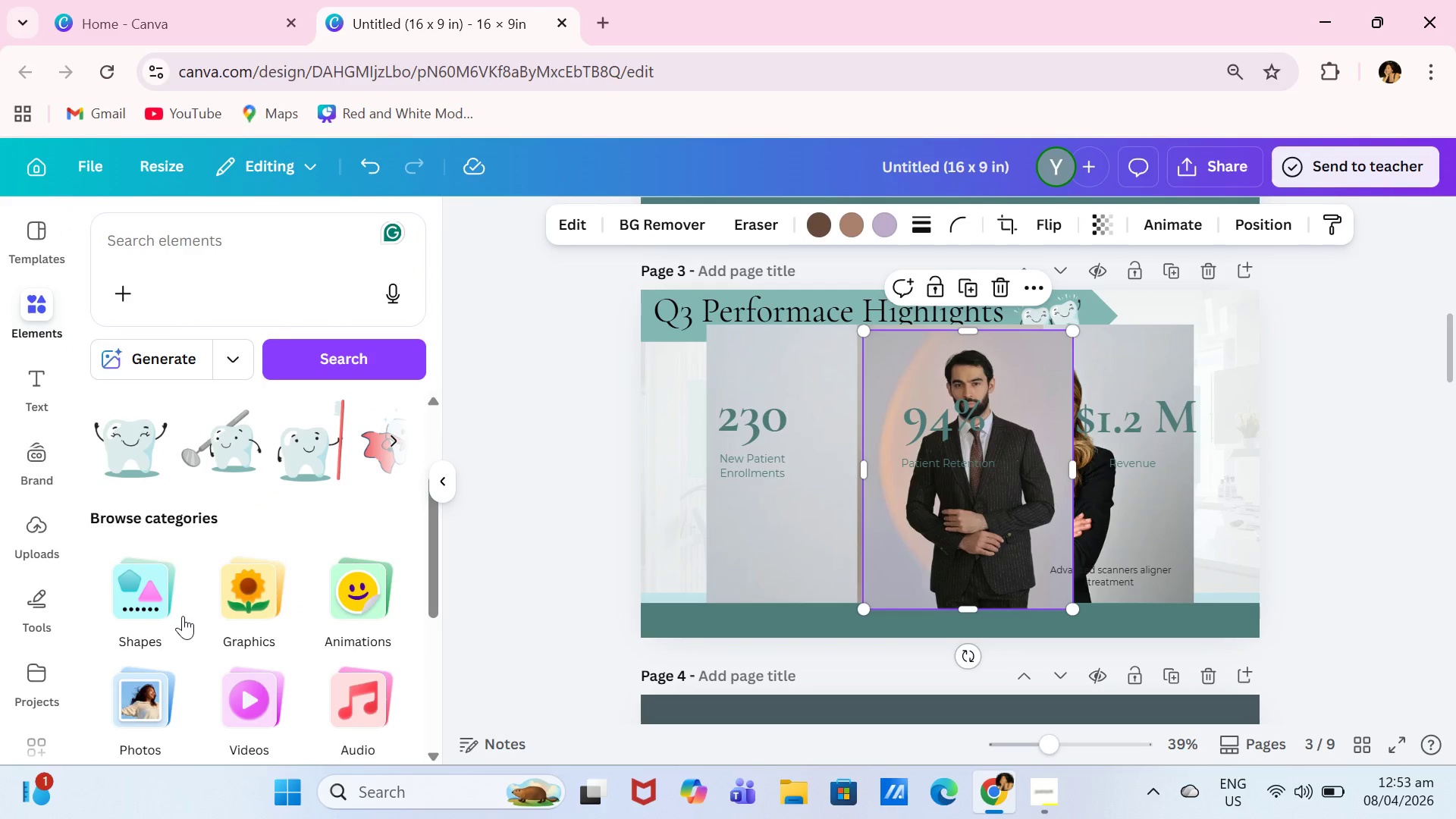 
scroll: coordinate [312, 632], scroll_direction: down, amount: 2.0
 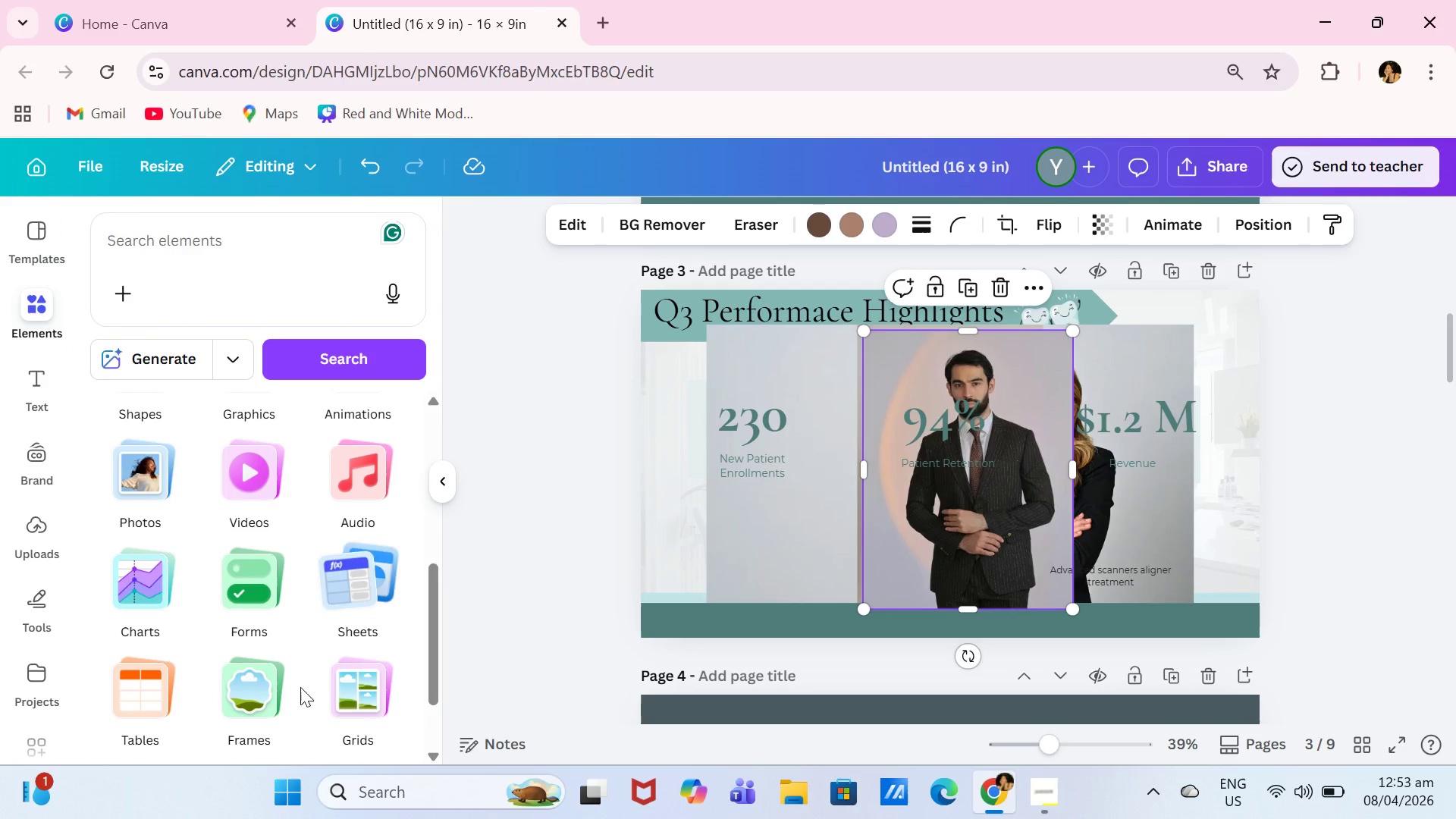 
left_click([284, 697])
 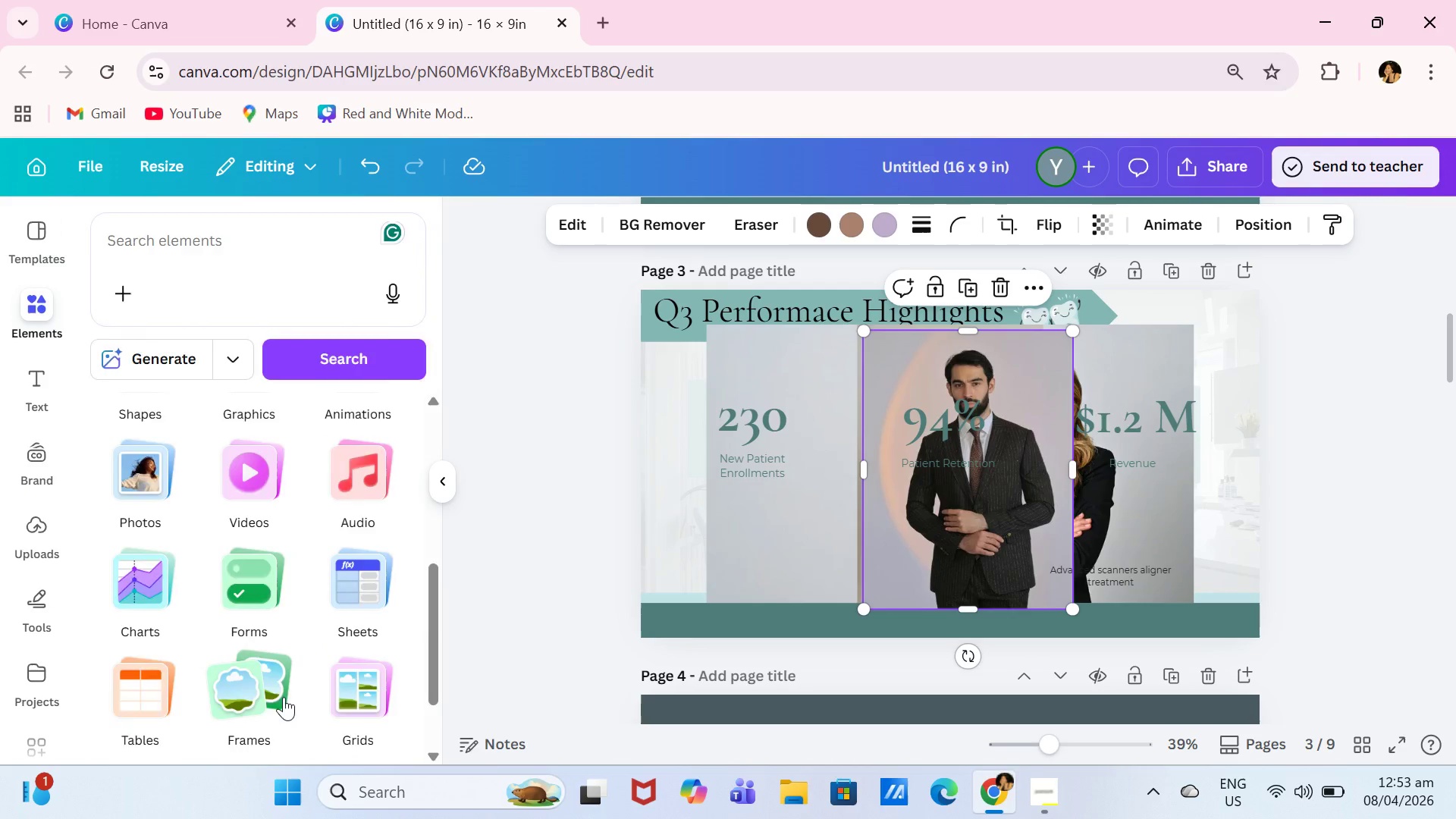 
mouse_move([283, 679])
 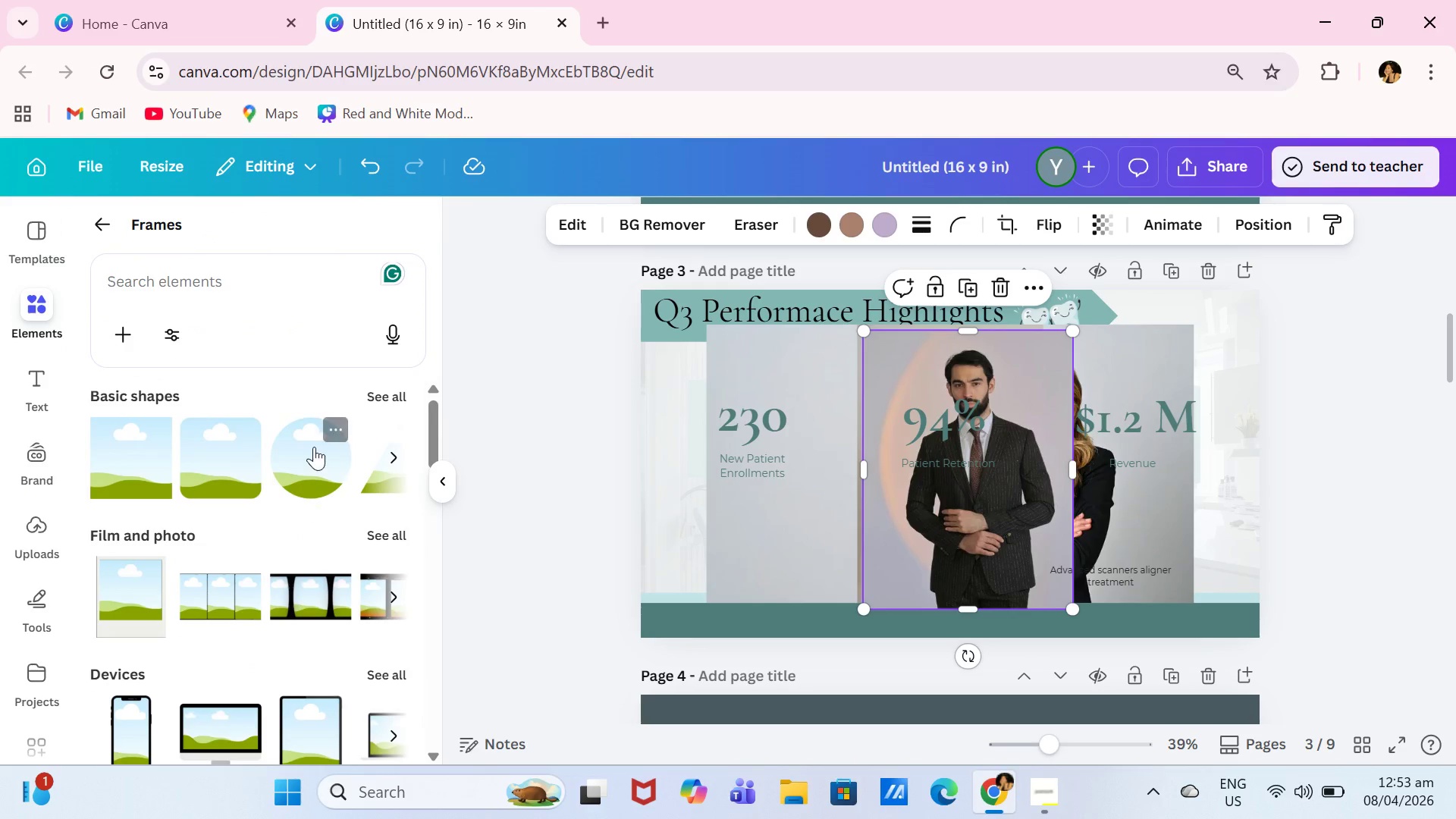 
left_click([314, 447])
 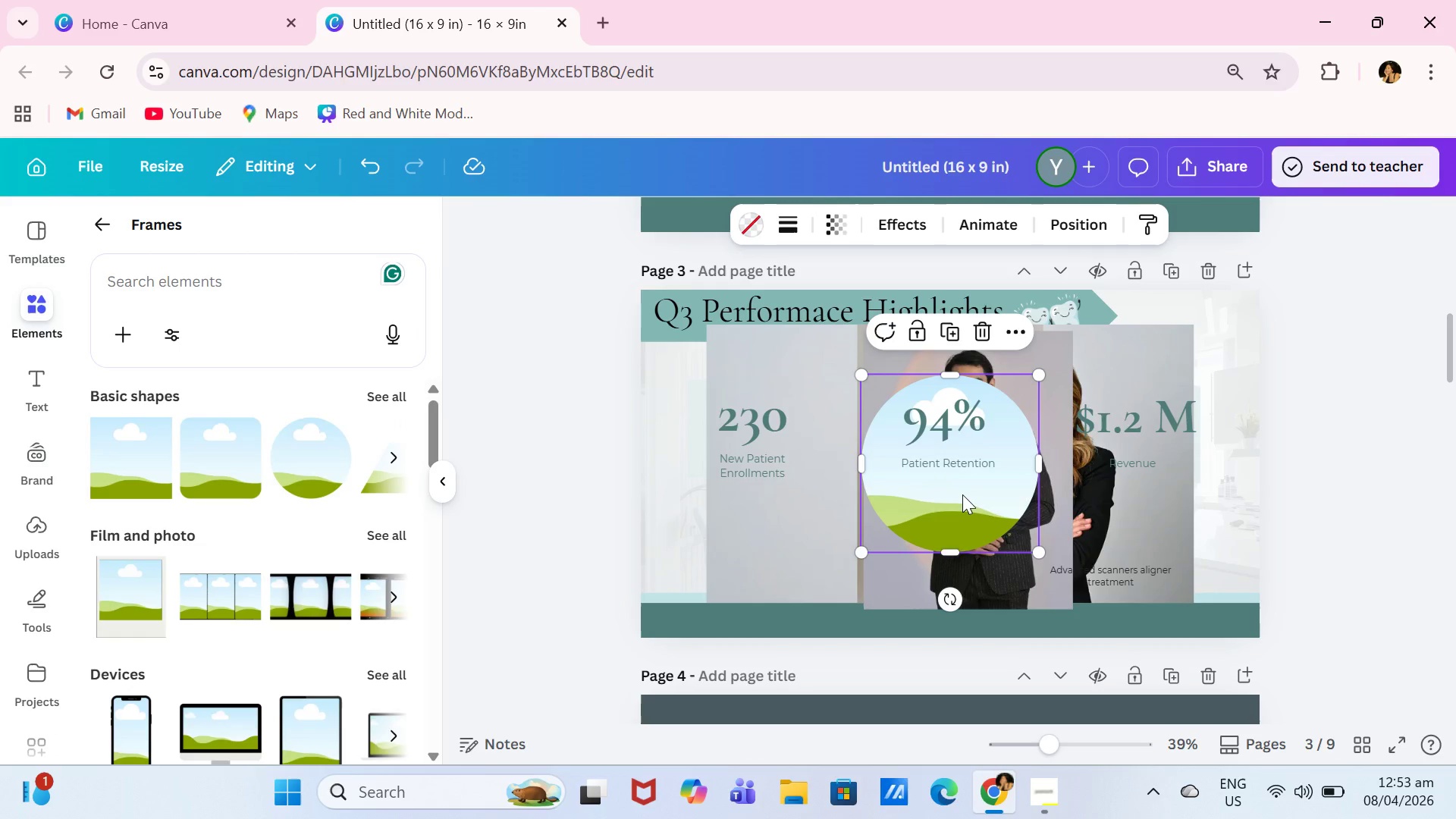 
left_click_drag(start_coordinate=[962, 494], to_coordinate=[797, 535])
 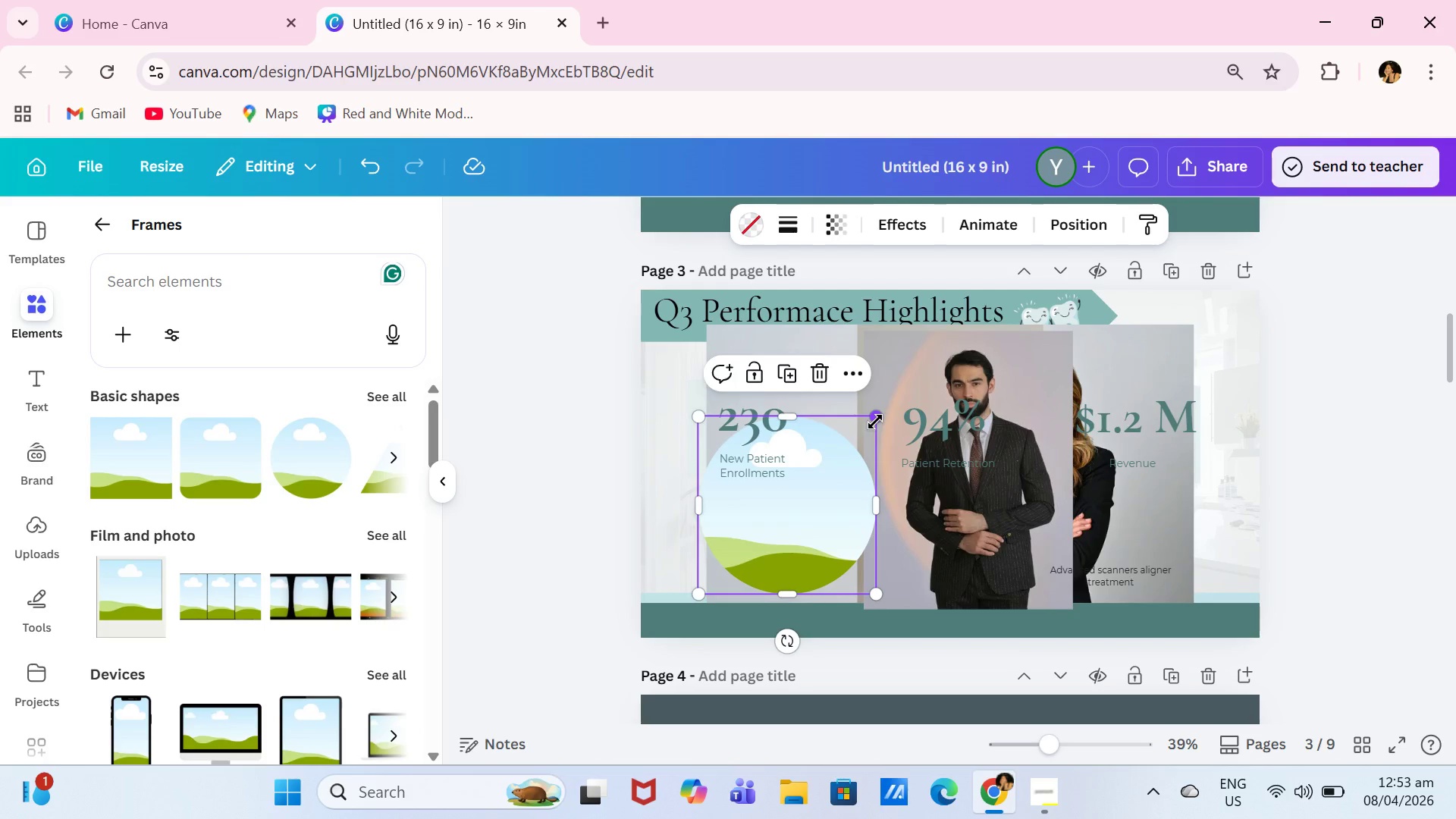 
left_click_drag(start_coordinate=[877, 422], to_coordinate=[794, 526])
 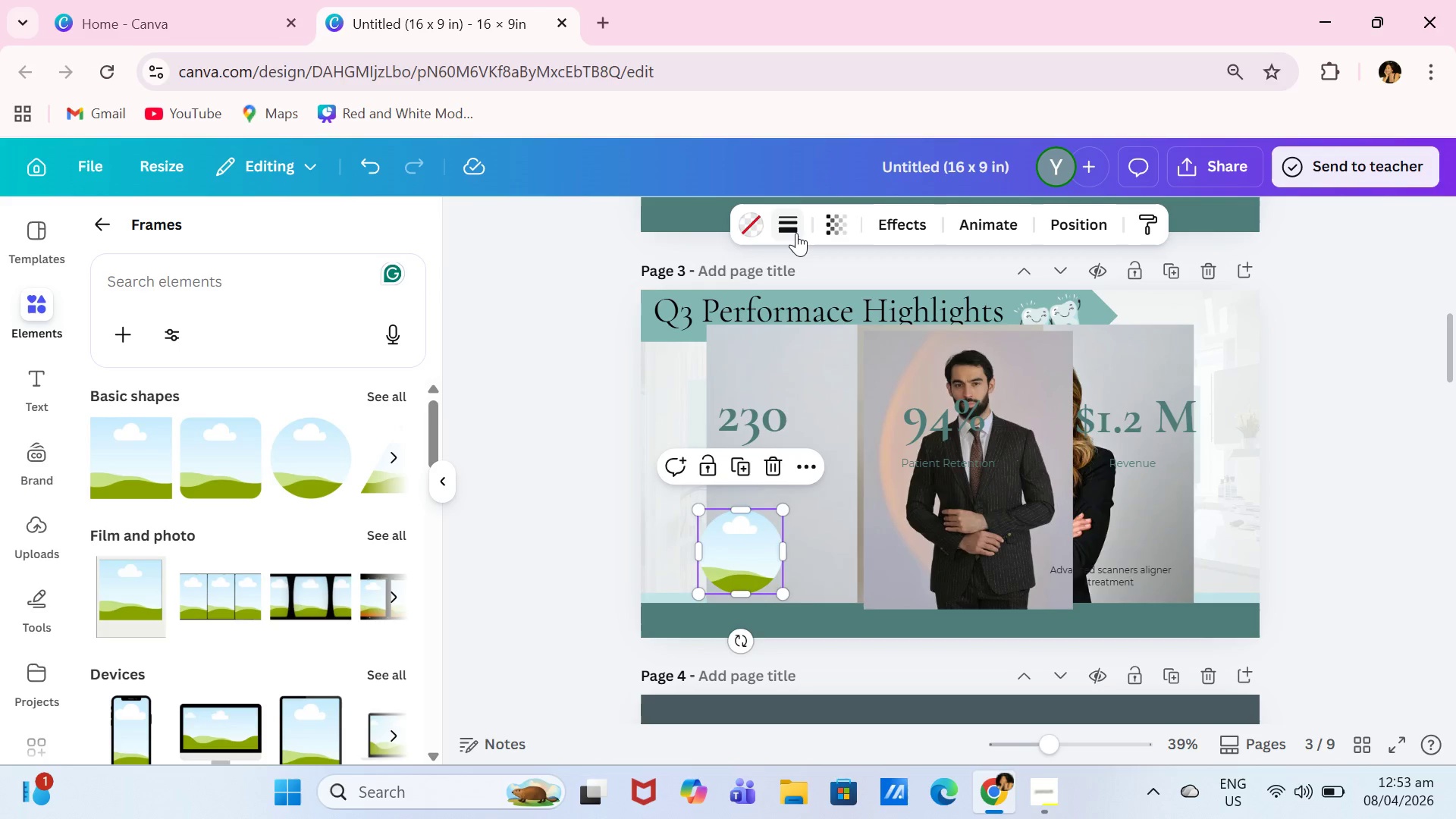 
left_click([796, 233])
 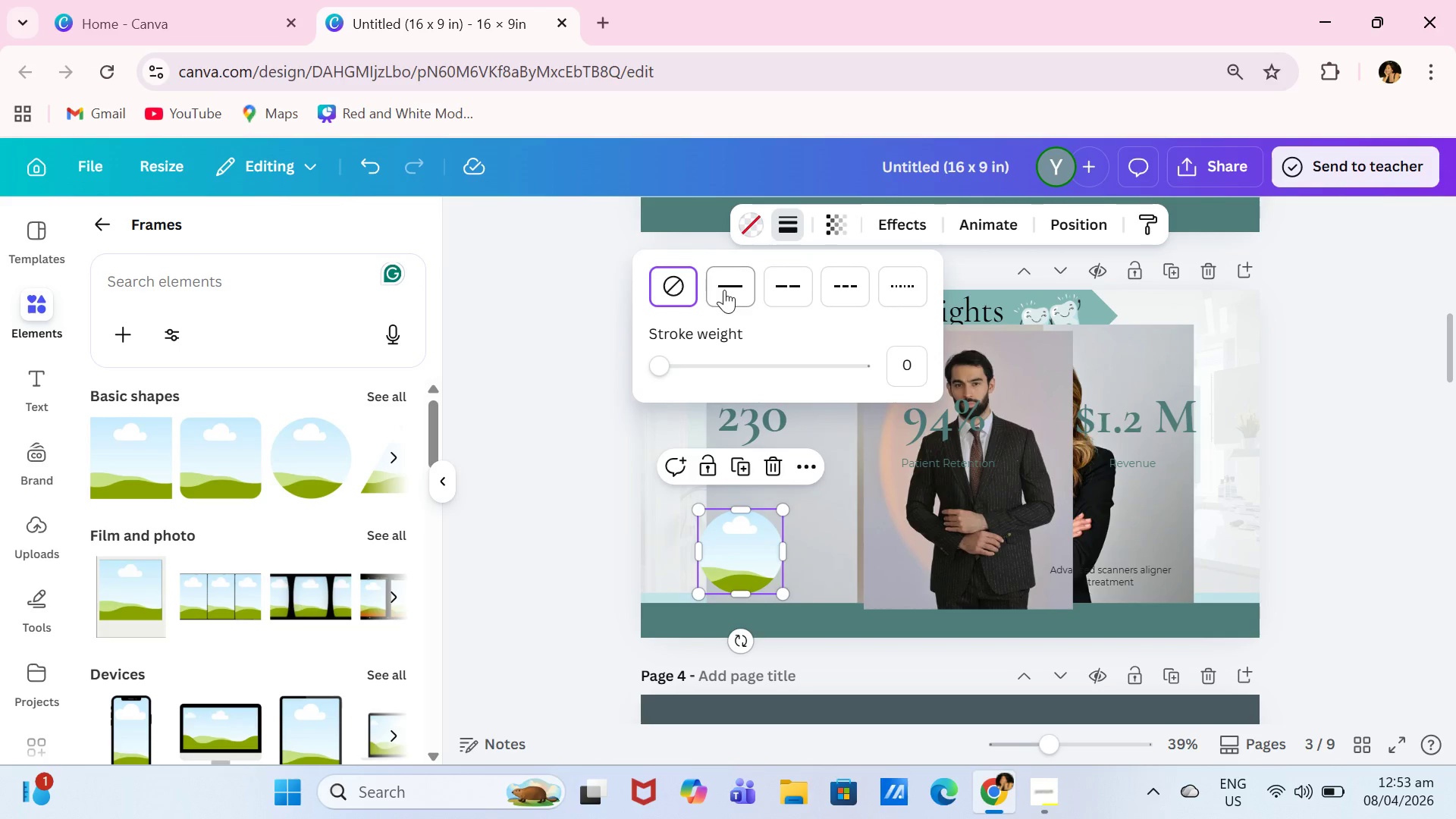 
left_click([726, 290])
 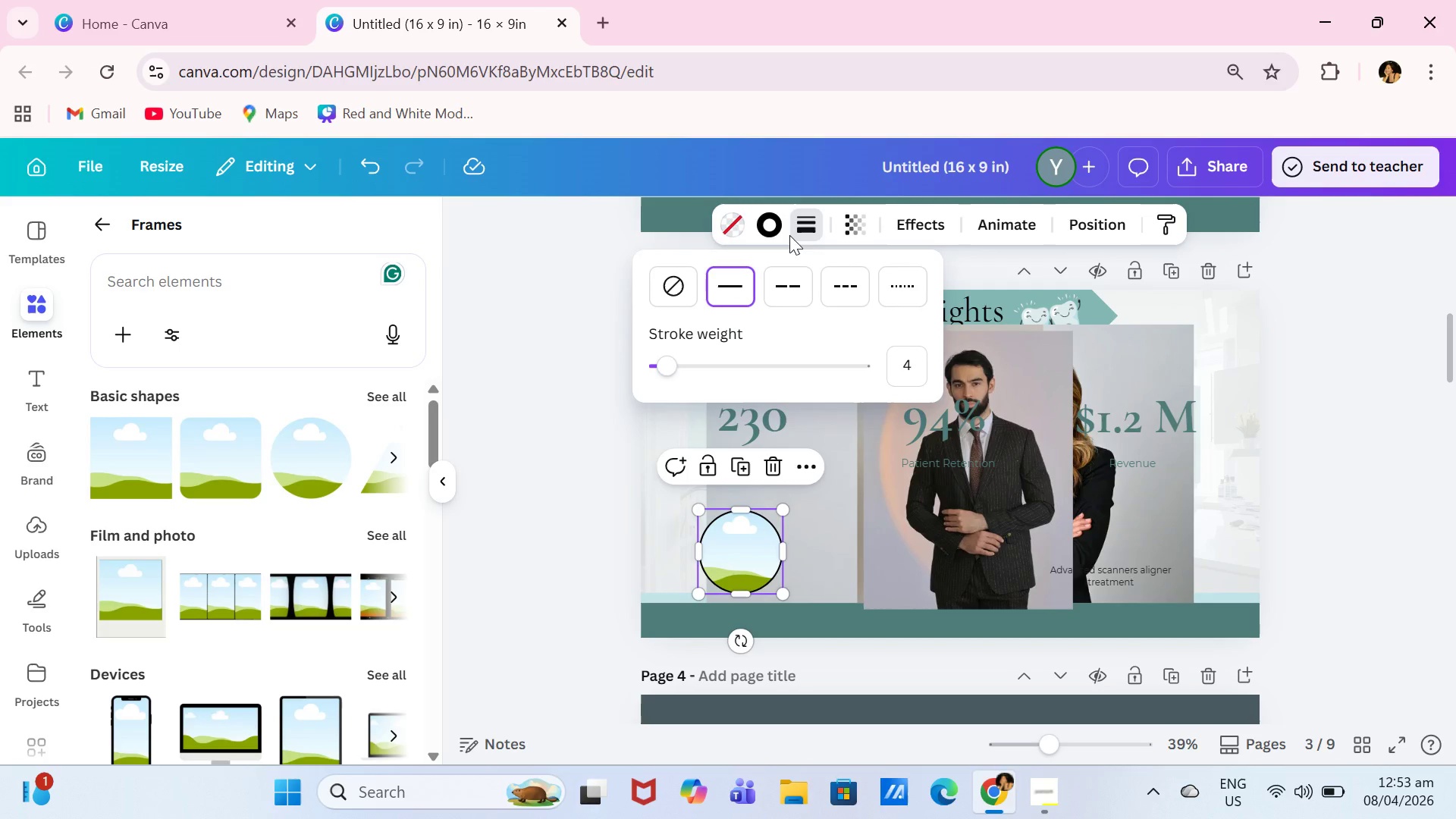 
left_click([783, 230])
 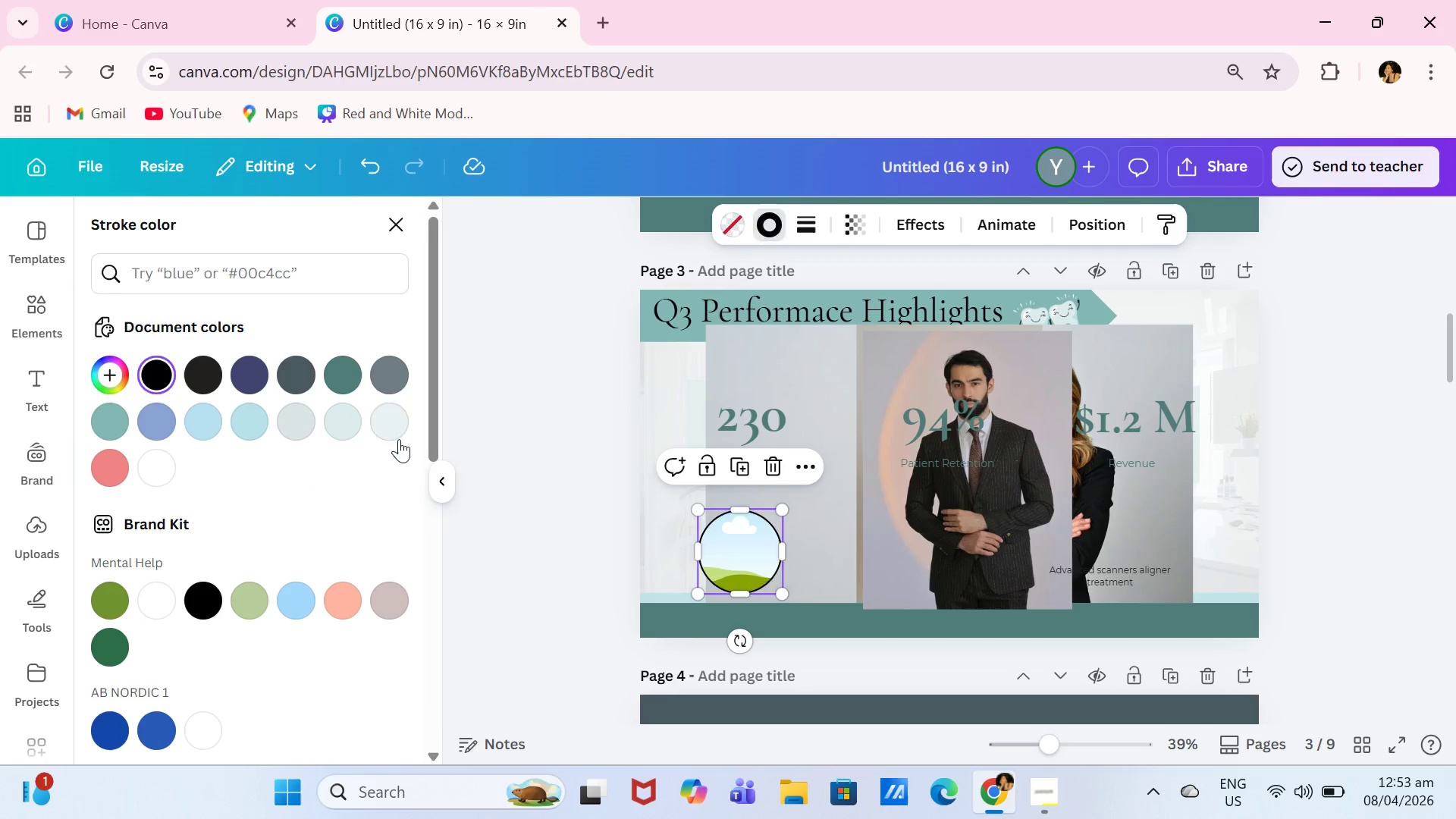 
double_click([397, 425])
 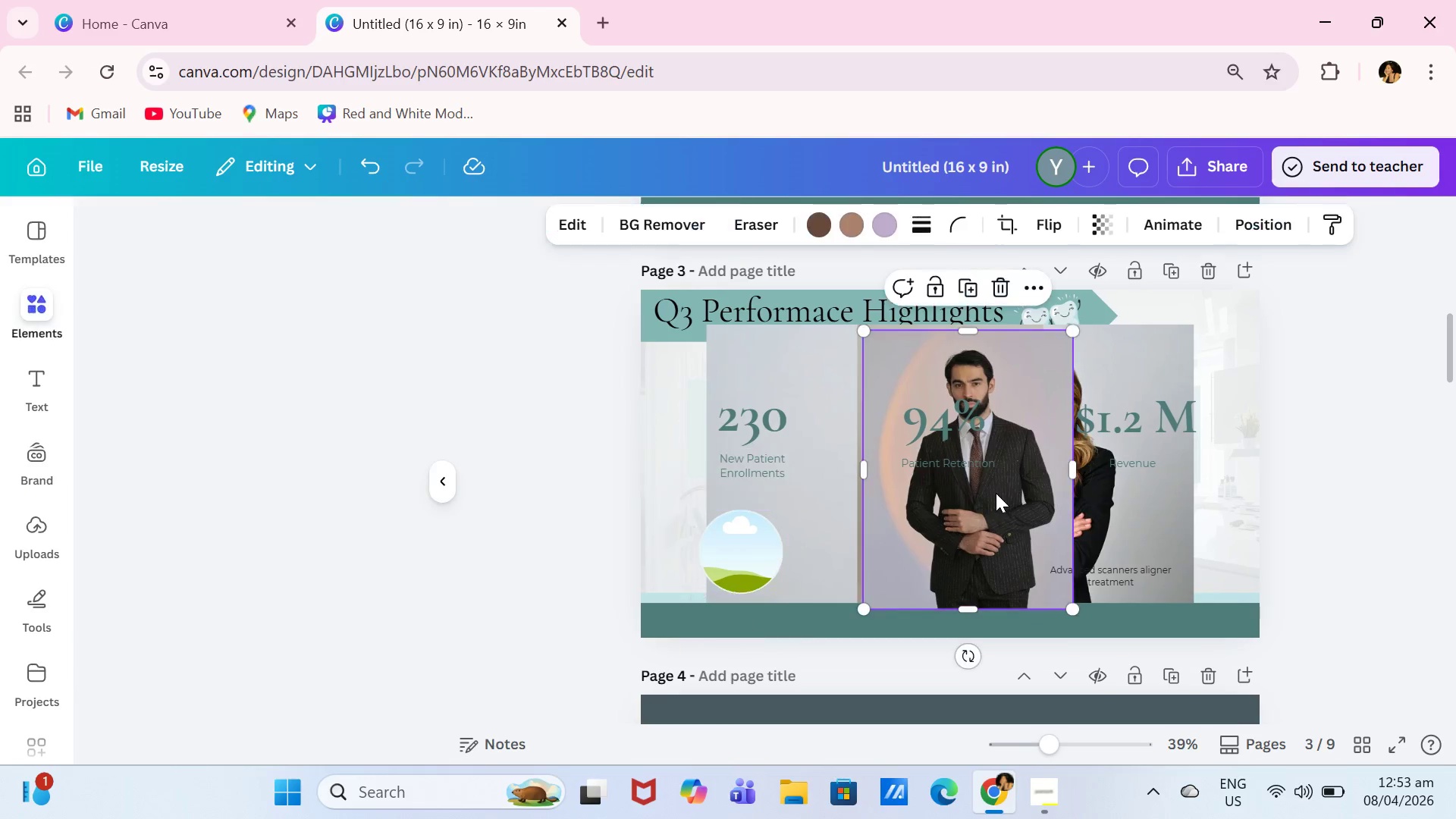 
left_click_drag(start_coordinate=[1001, 495], to_coordinate=[754, 553])
 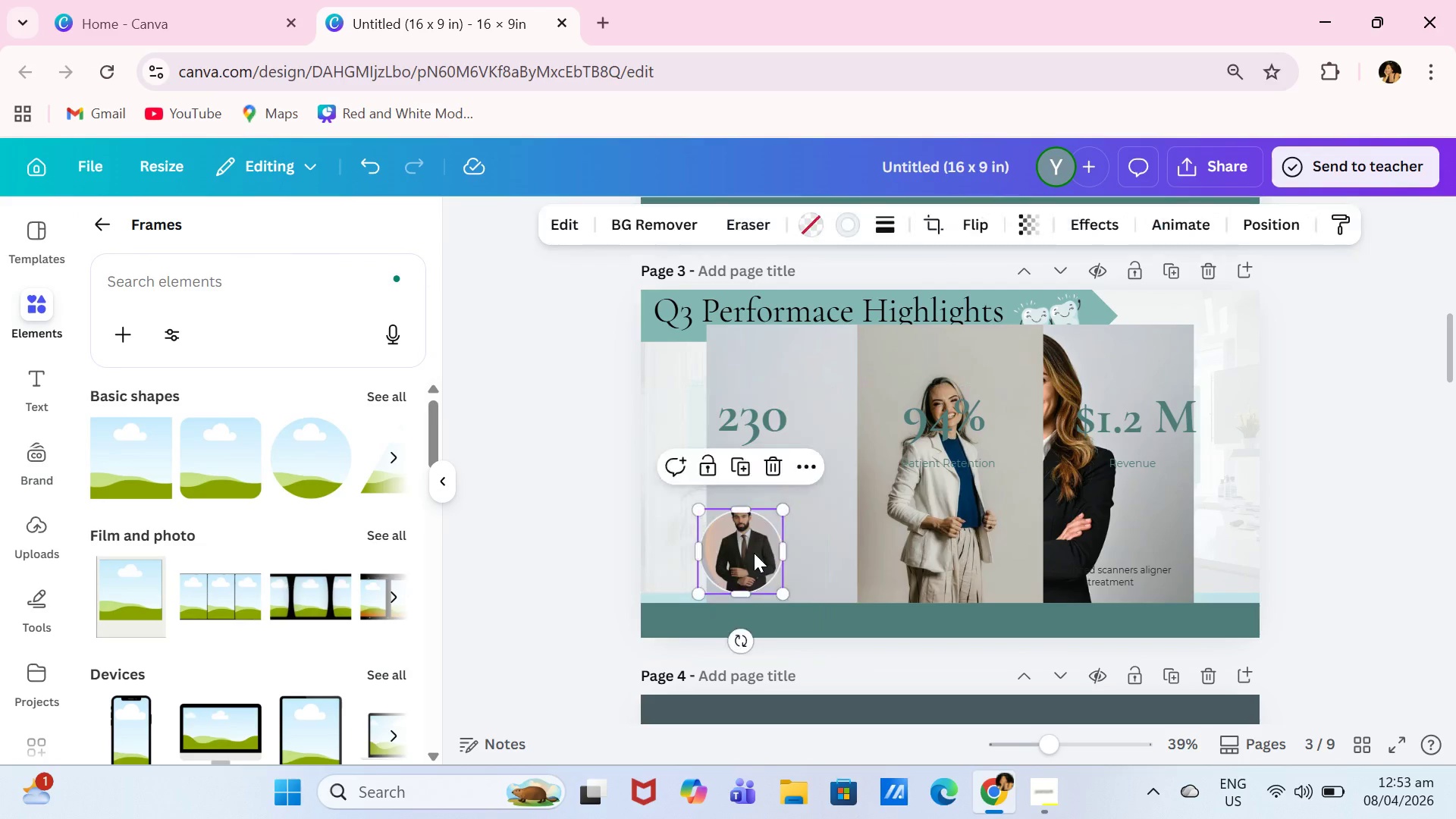 
left_click_drag(start_coordinate=[754, 553], to_coordinate=[909, 535])
 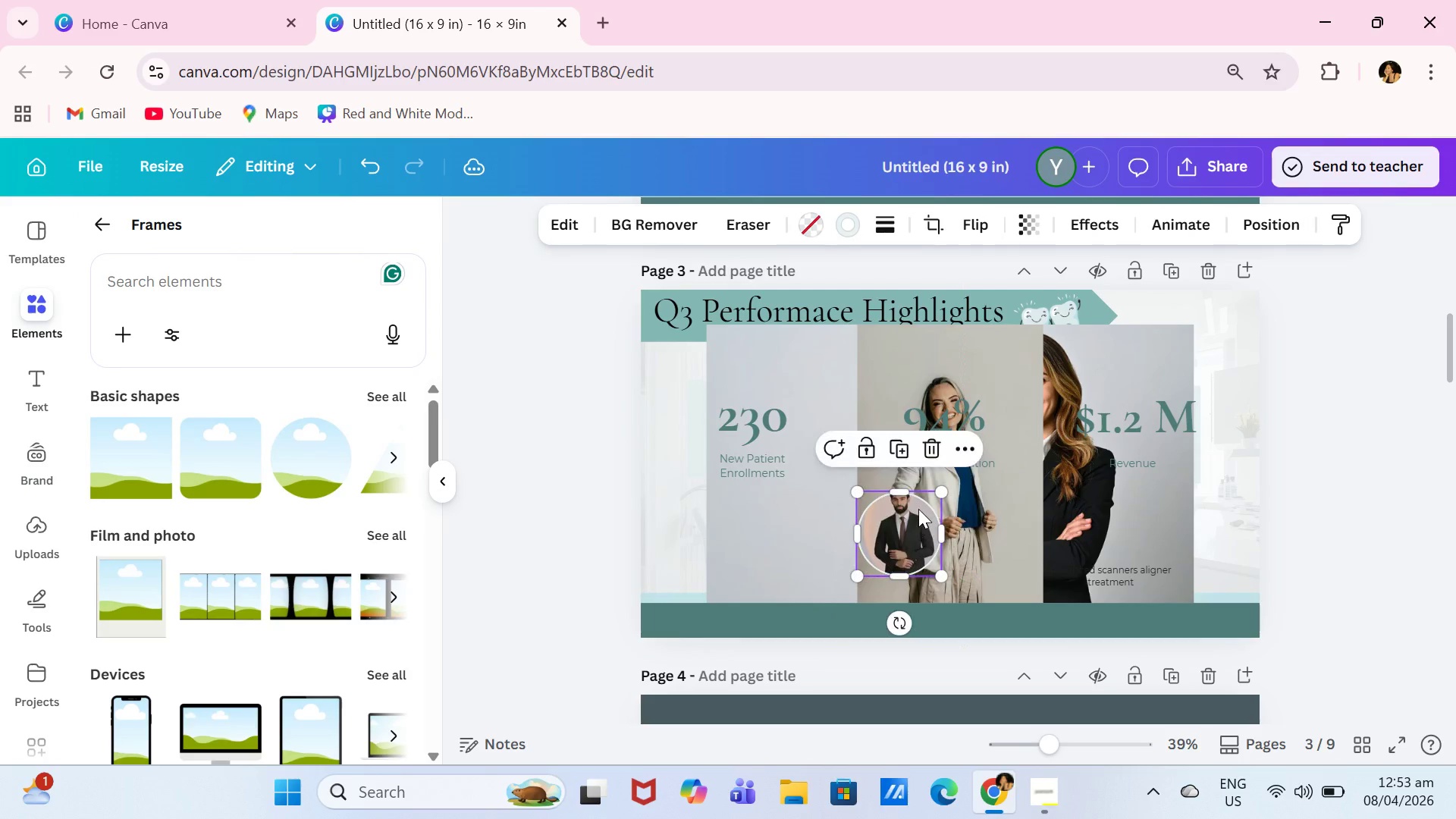 
key(Control+ControlLeft)
 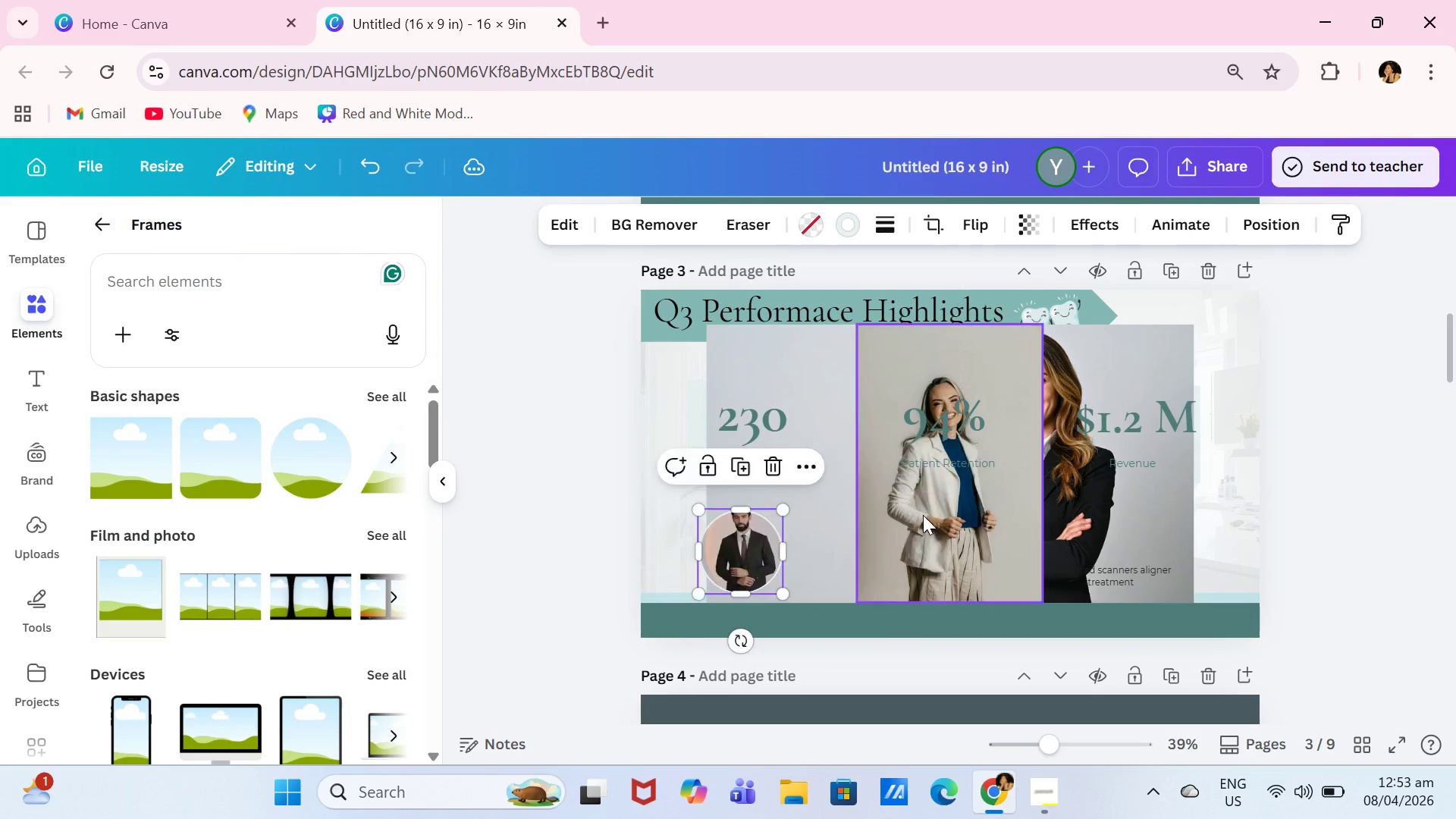 
key(Control+Z)
 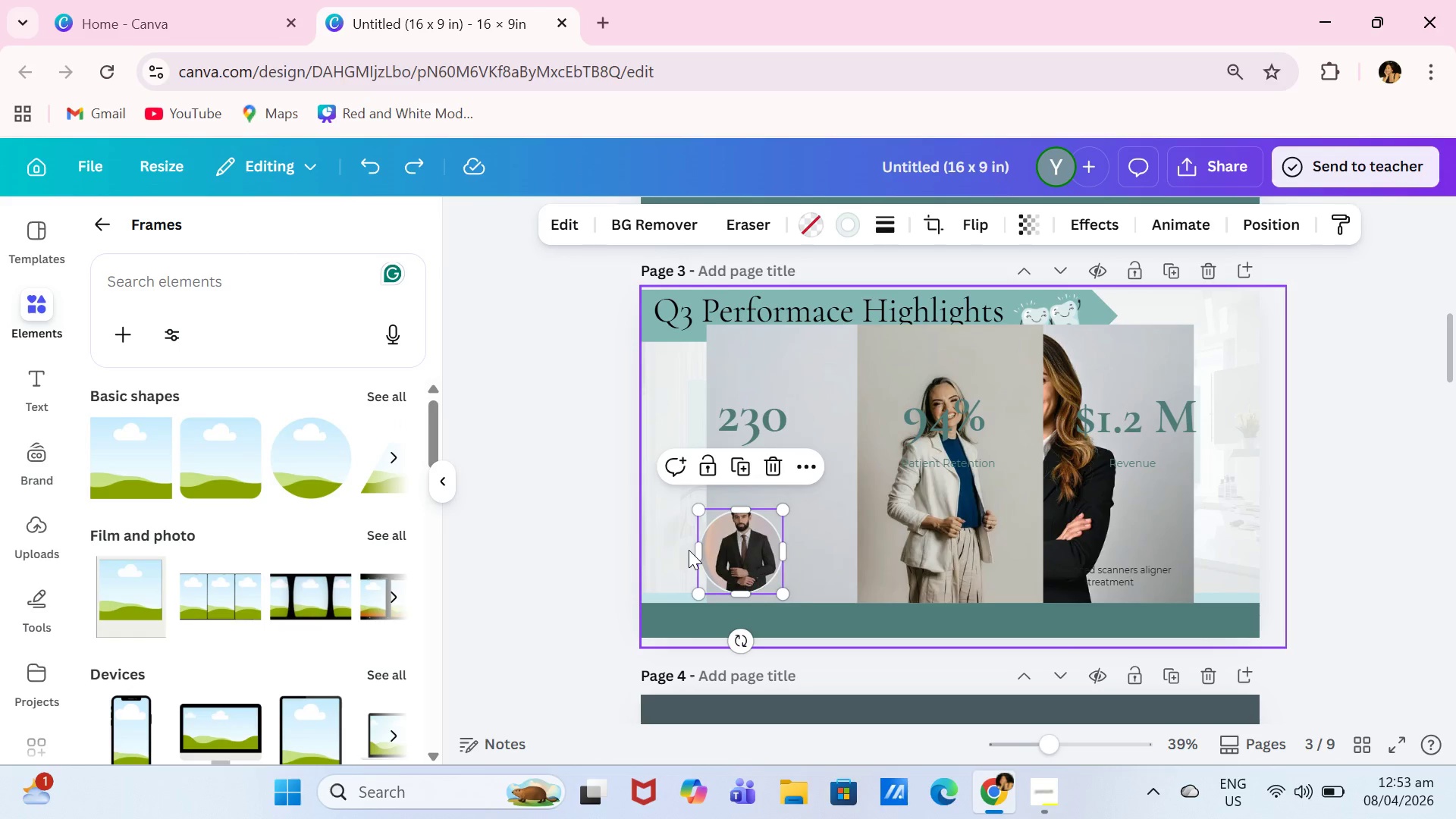 
key(Control+Z)
 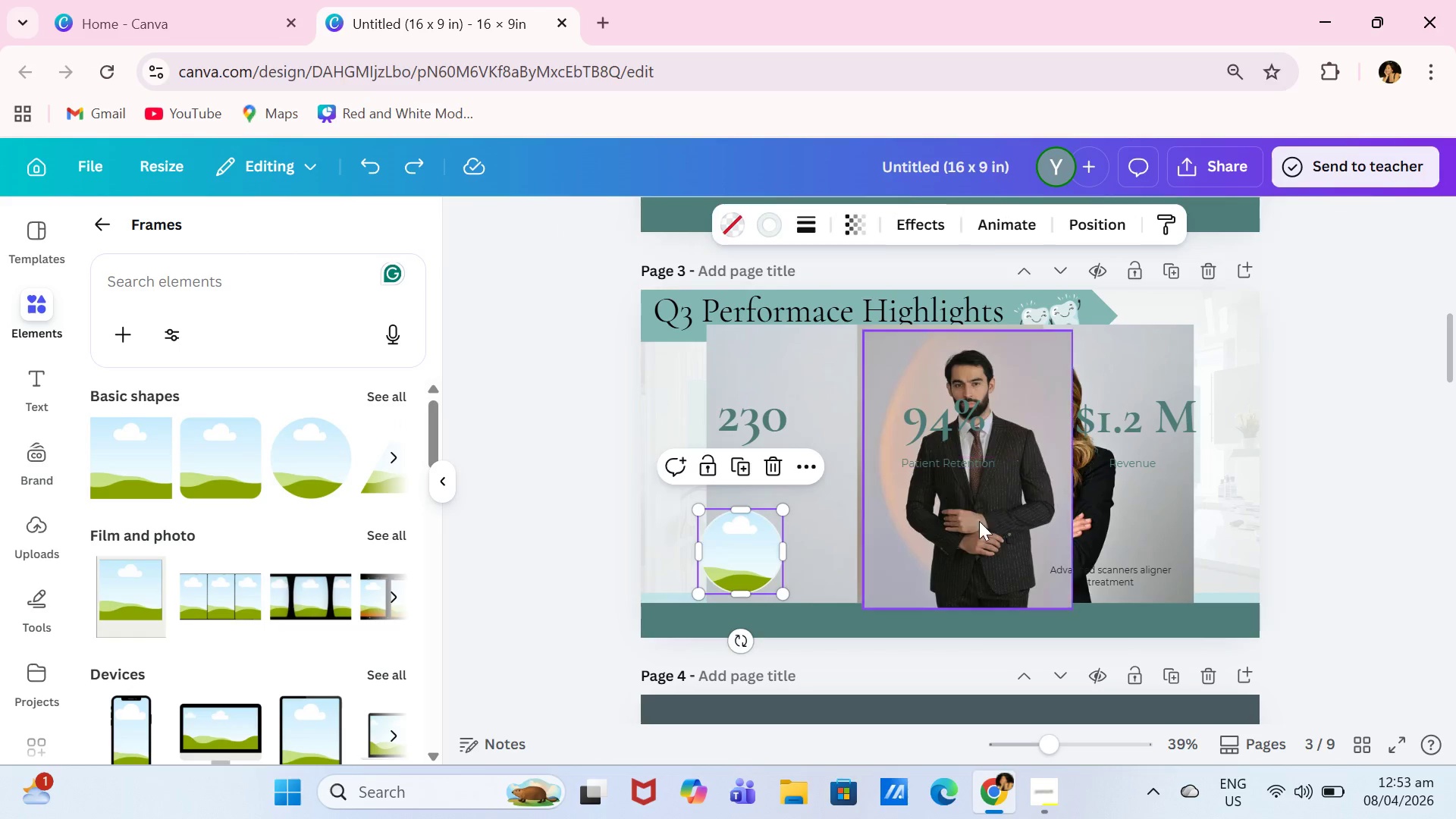 
left_click([979, 521])
 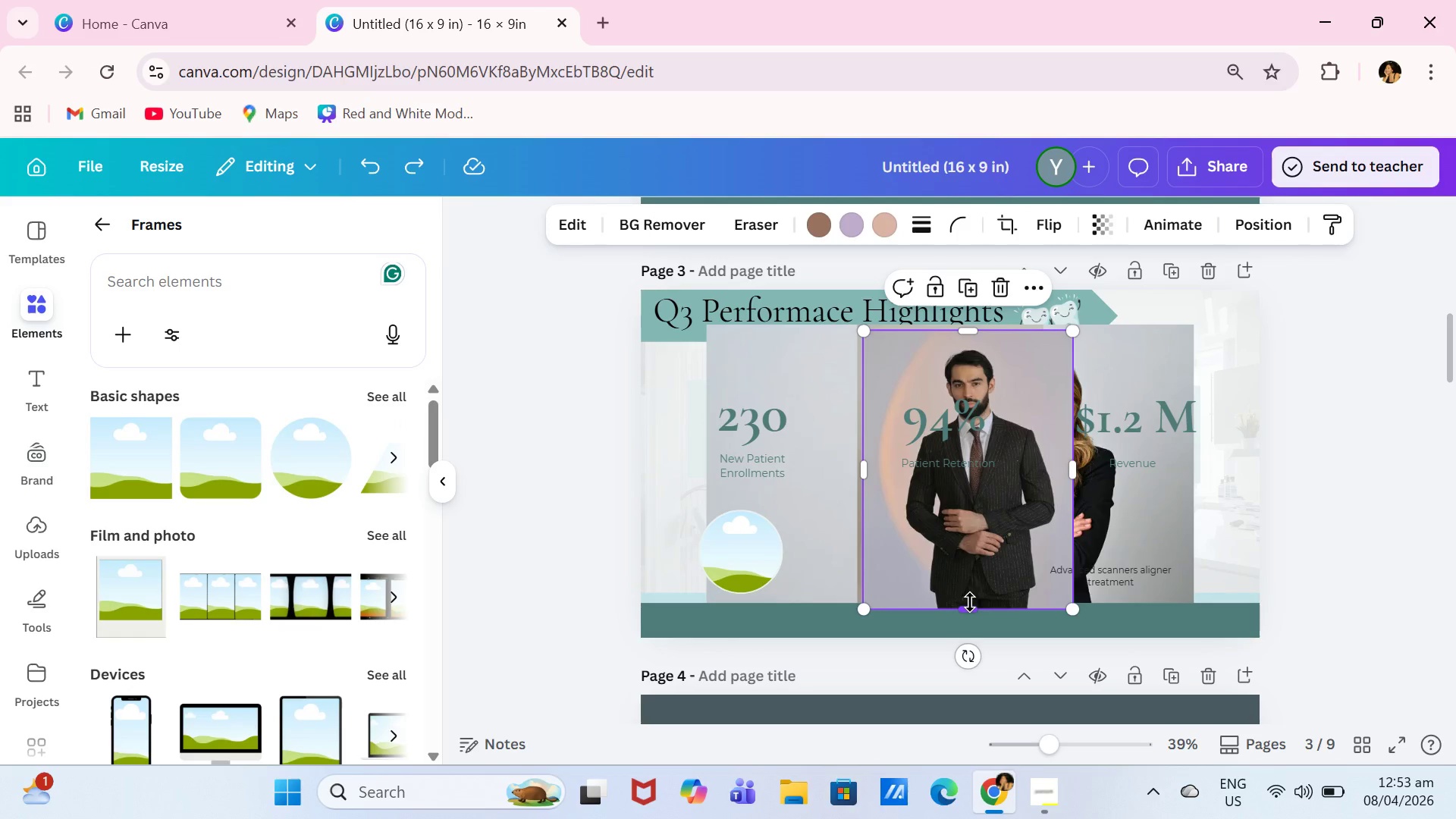 
left_click_drag(start_coordinate=[970, 605], to_coordinate=[973, 500])
 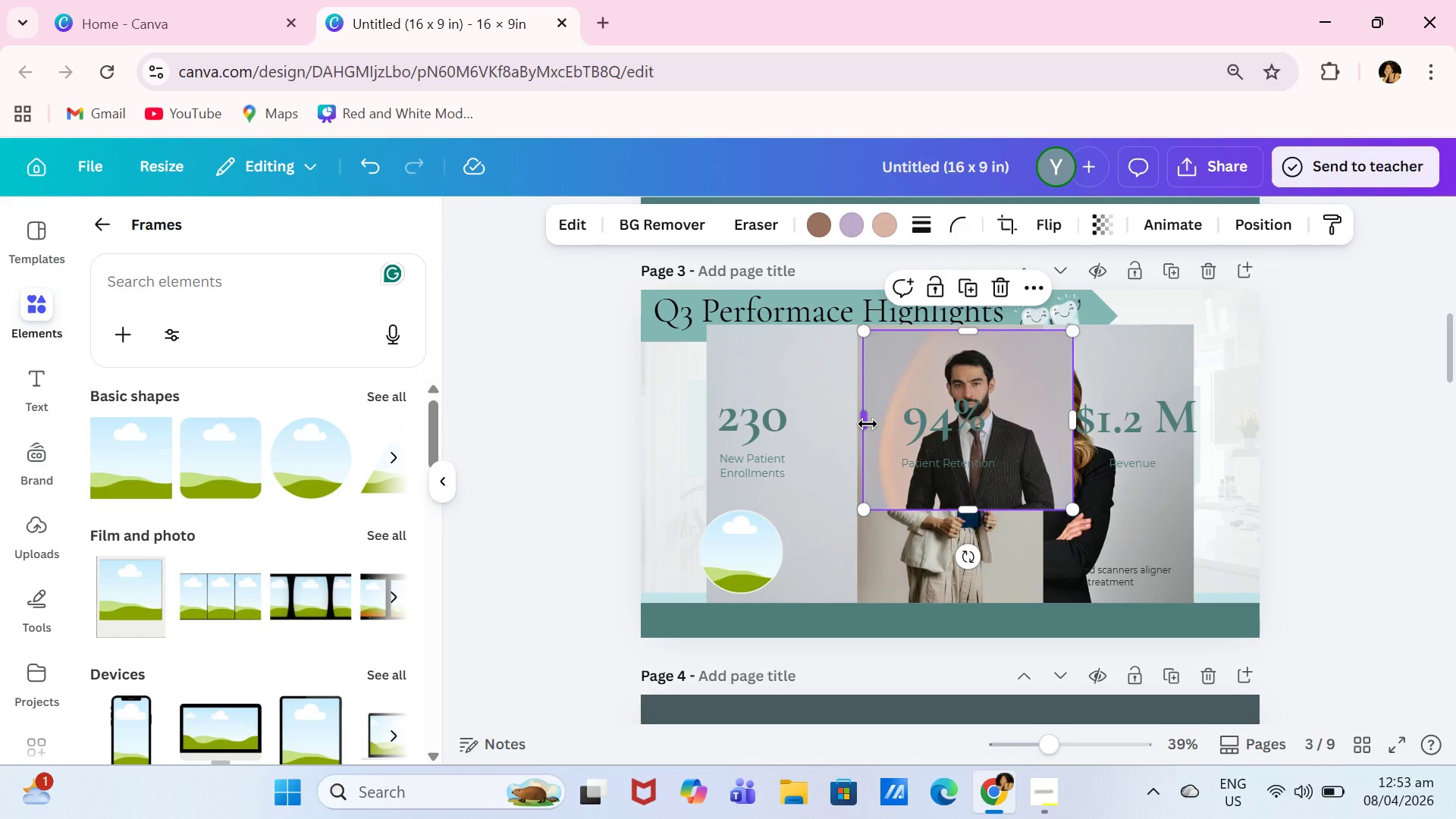 
left_click_drag(start_coordinate=[868, 424], to_coordinate=[902, 428])
 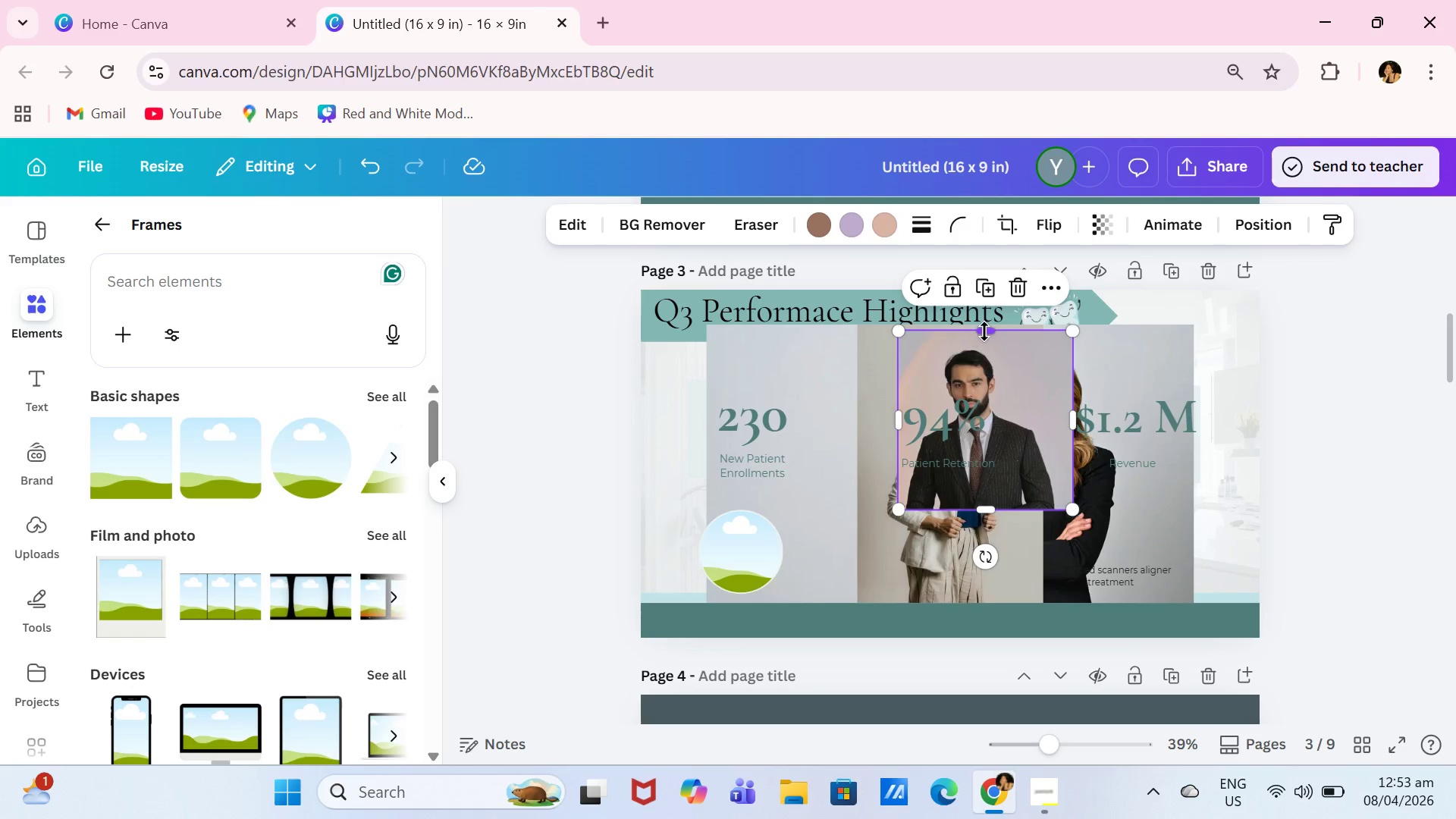 
left_click_drag(start_coordinate=[984, 331], to_coordinate=[986, 345])
 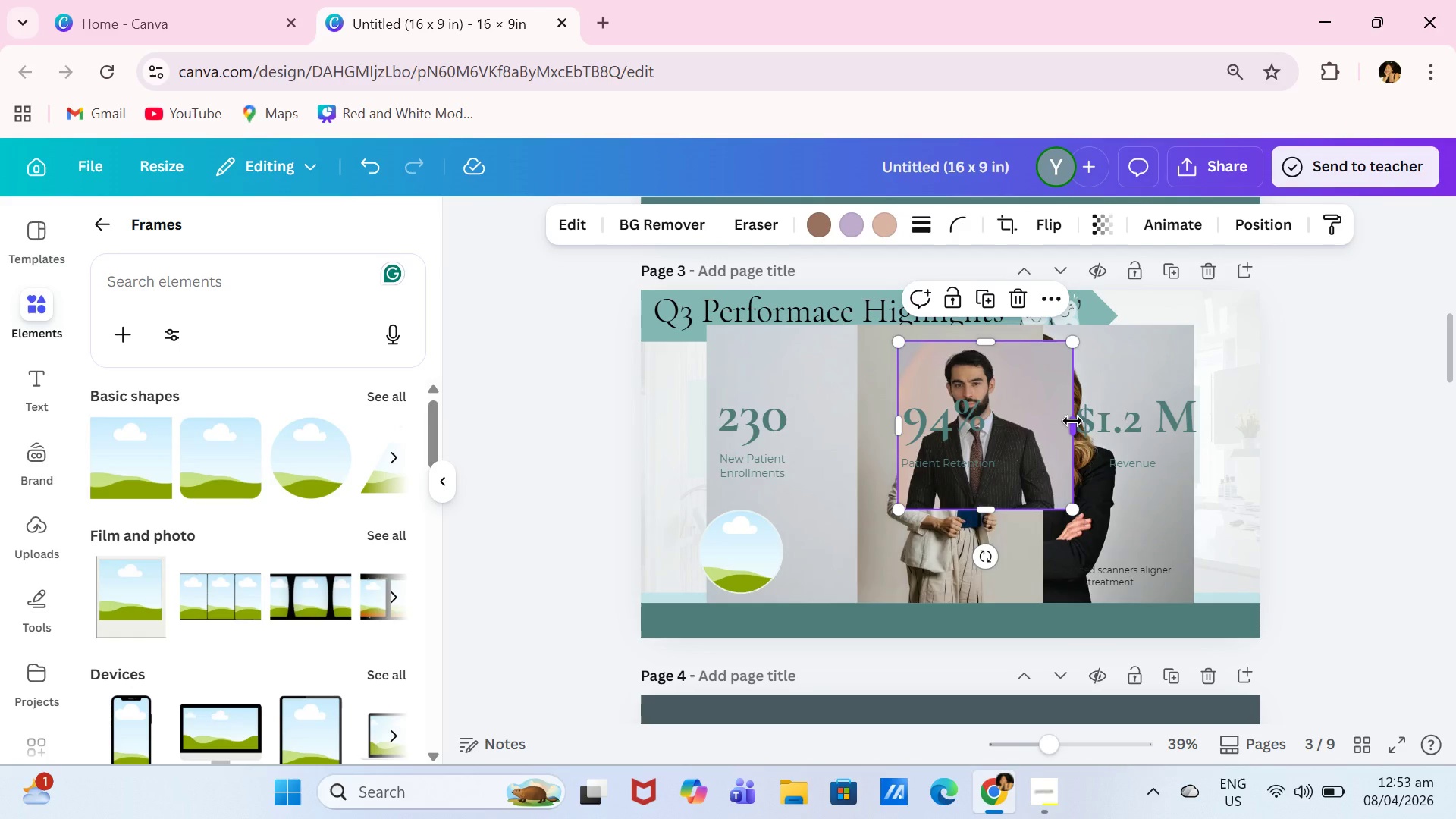 
left_click_drag(start_coordinate=[1075, 424], to_coordinate=[1061, 431])
 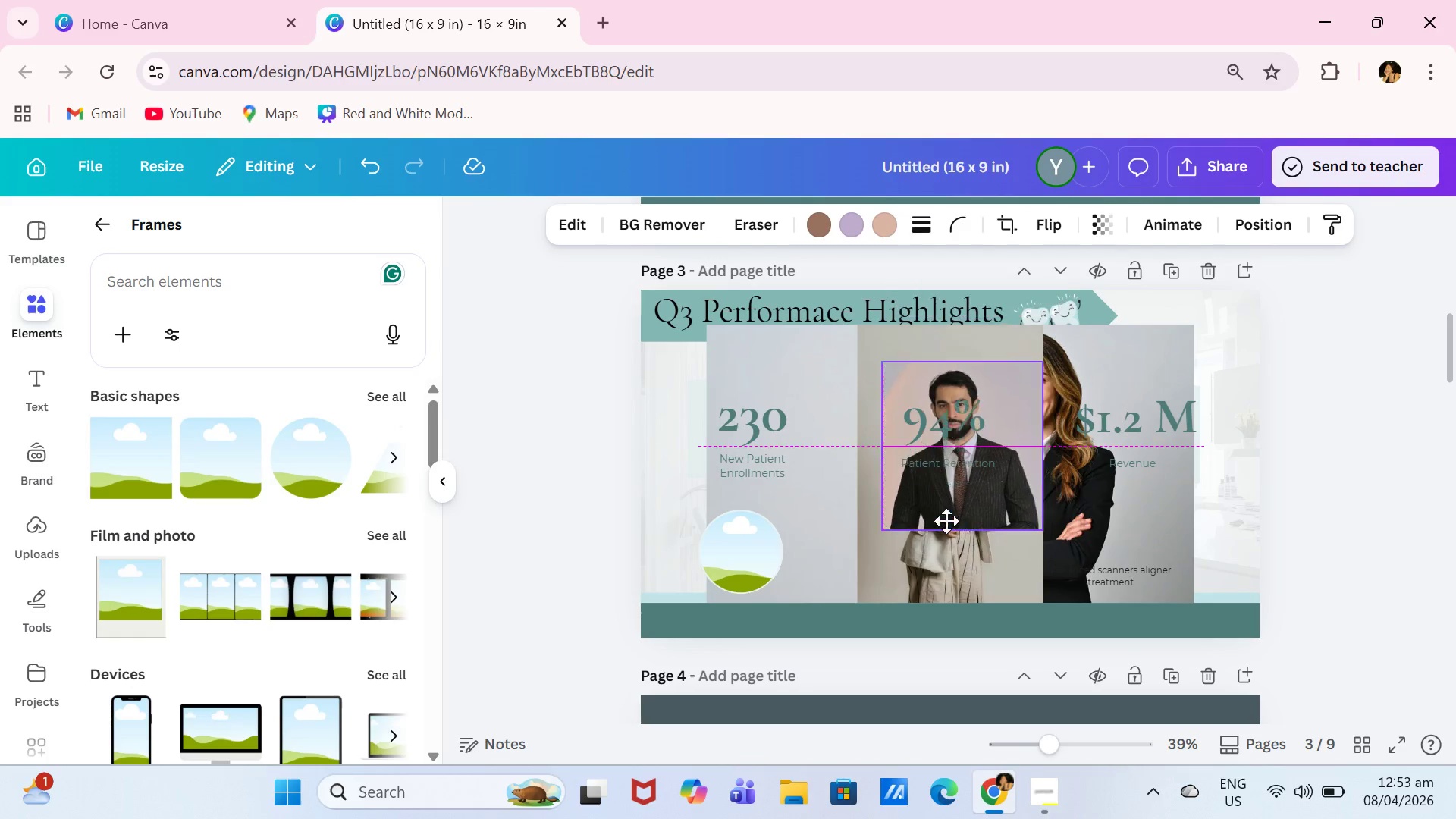 
left_click_drag(start_coordinate=[1038, 446], to_coordinate=[776, 558])
 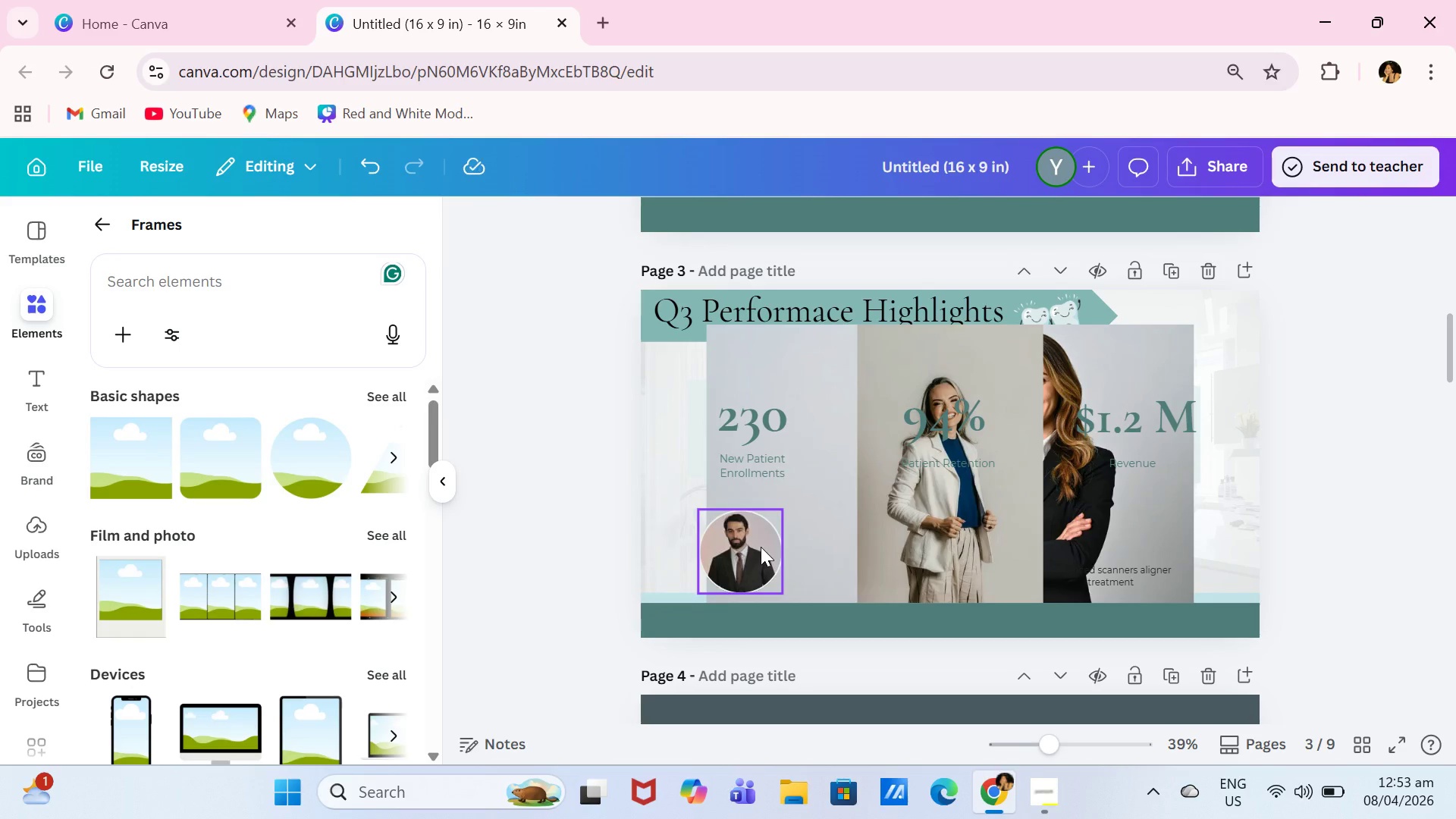 
left_click_drag(start_coordinate=[761, 547], to_coordinate=[1040, 588])
 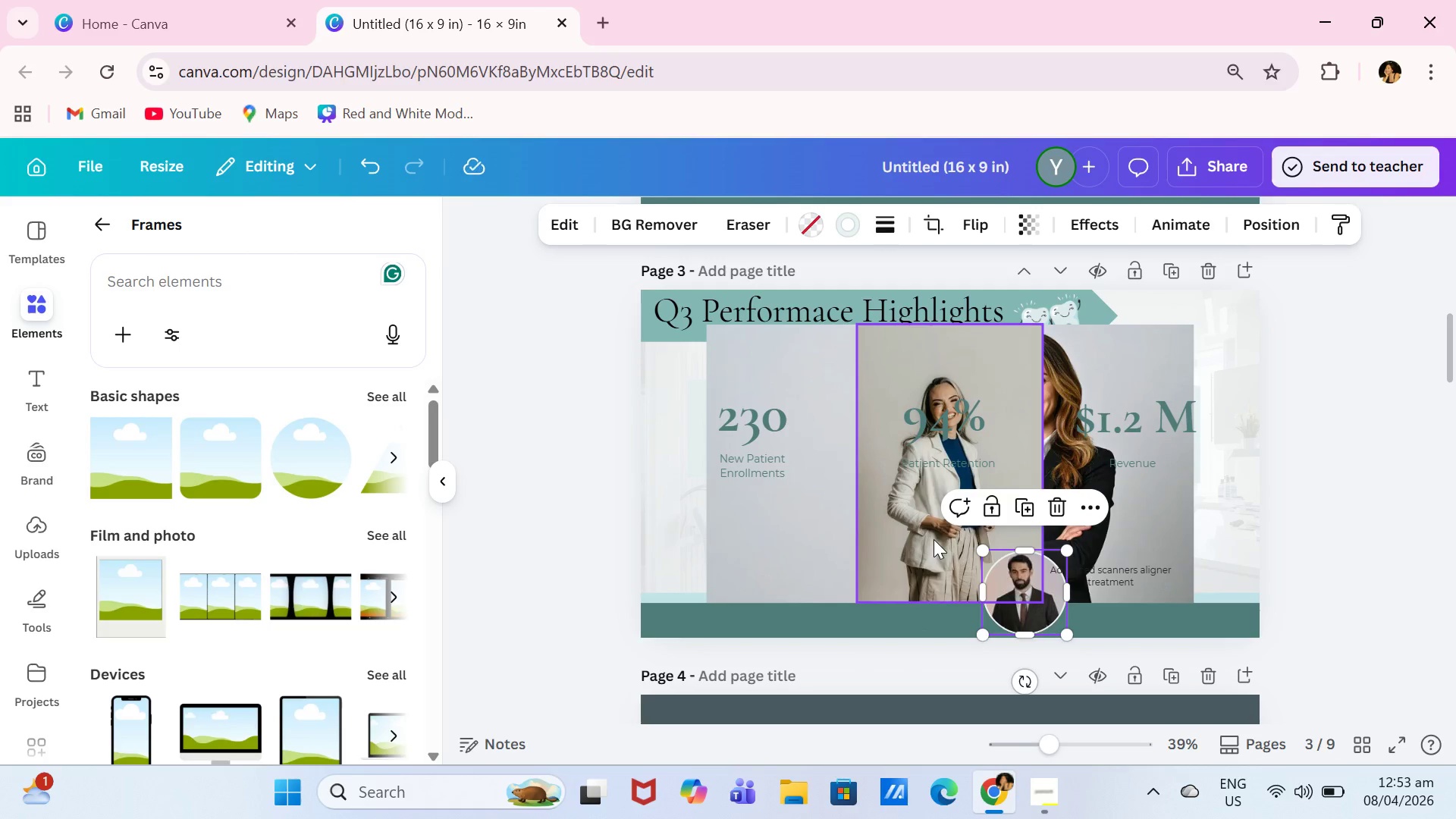 
left_click([934, 539])
 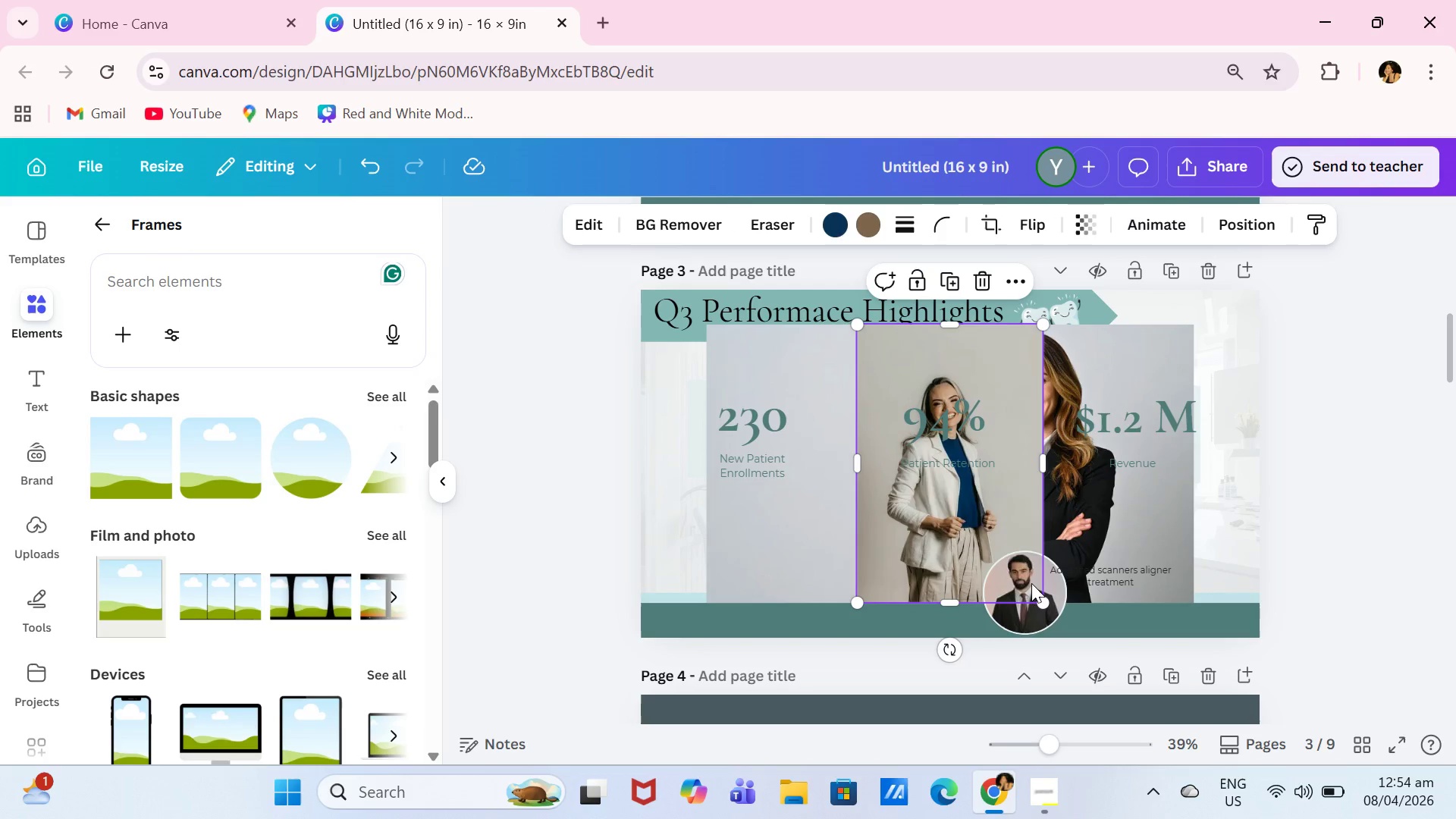 
left_click([1025, 613])
 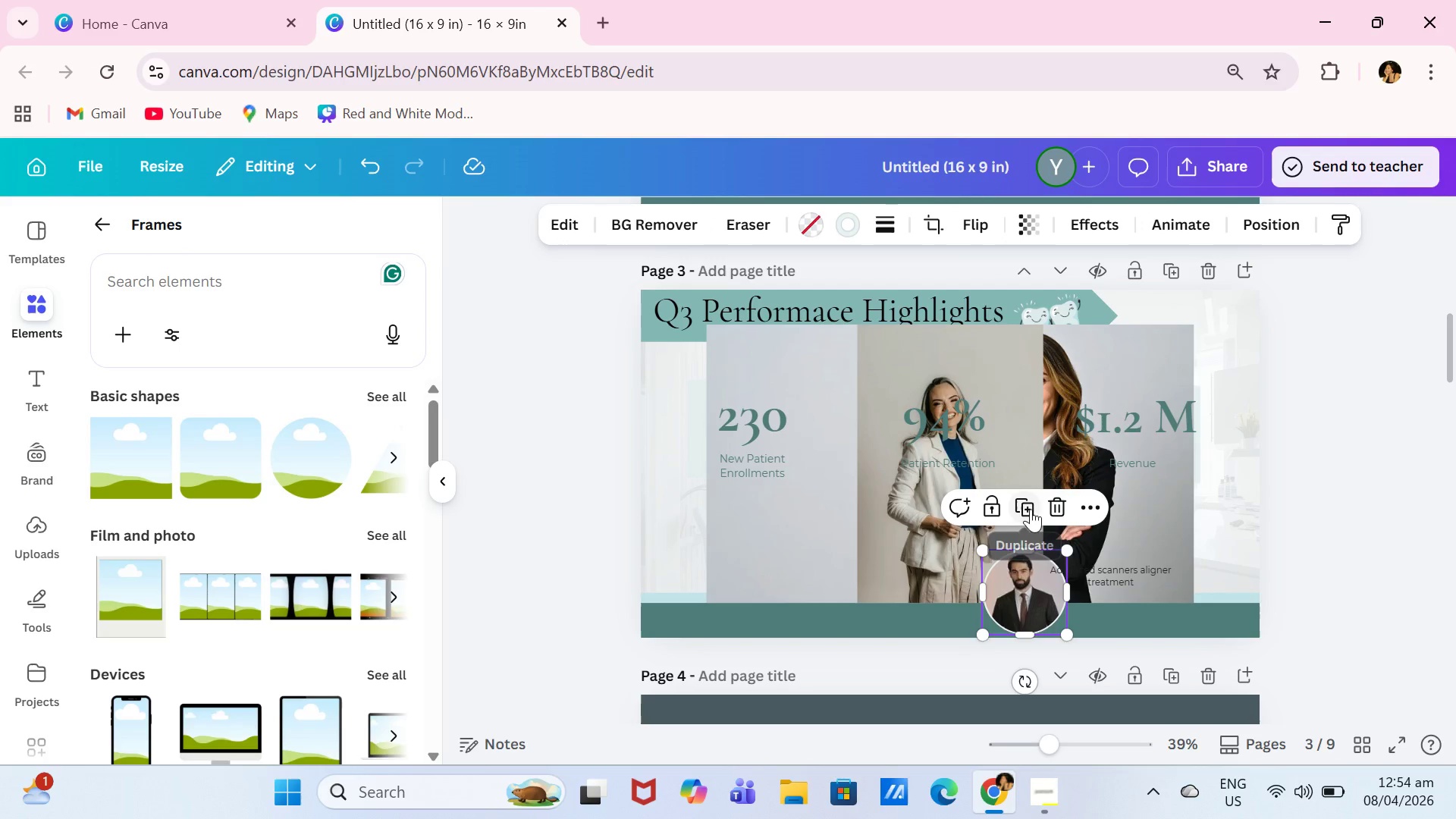 
left_click([1031, 509])
 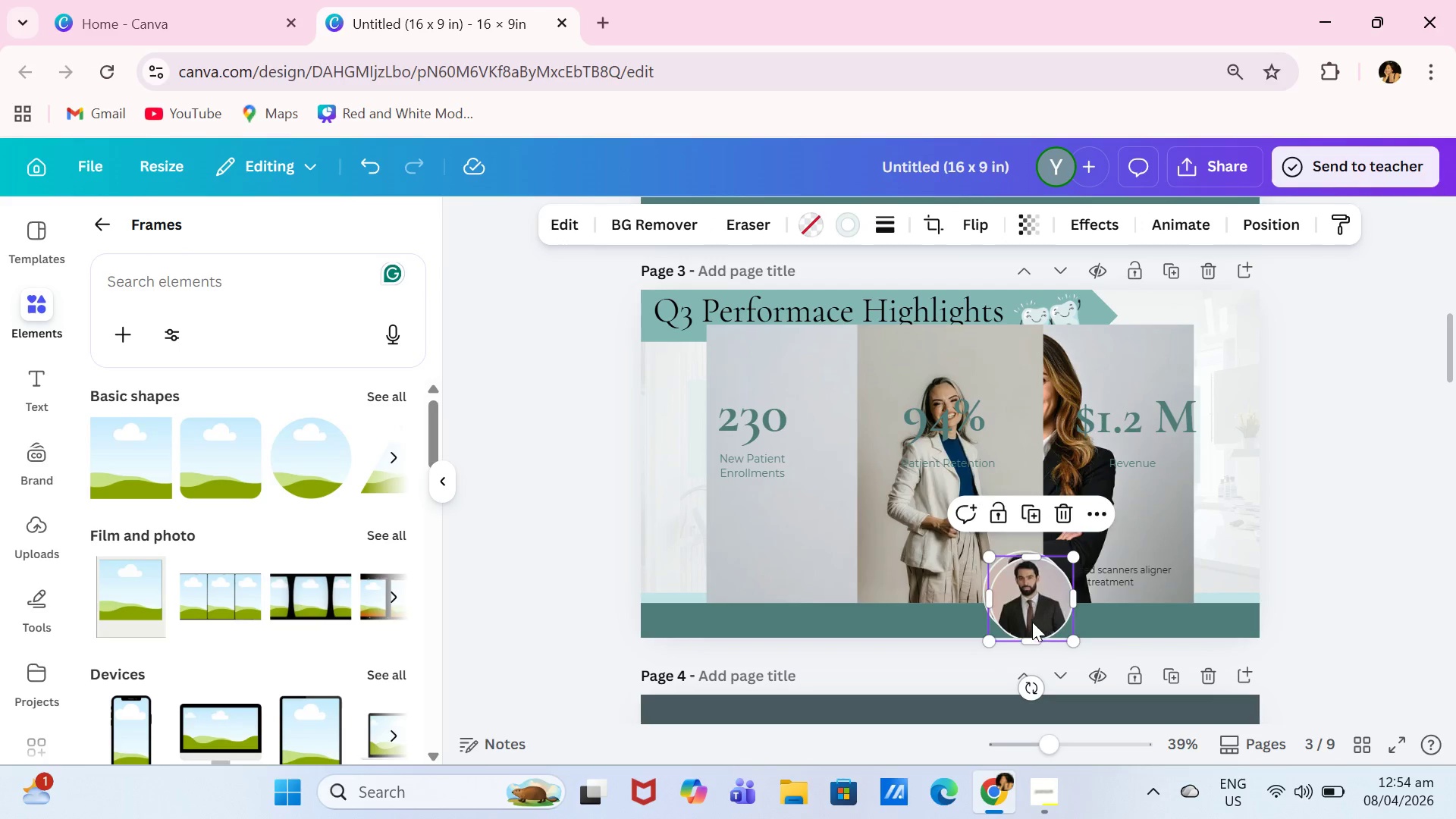 
left_click_drag(start_coordinate=[1040, 621], to_coordinate=[822, 613])
 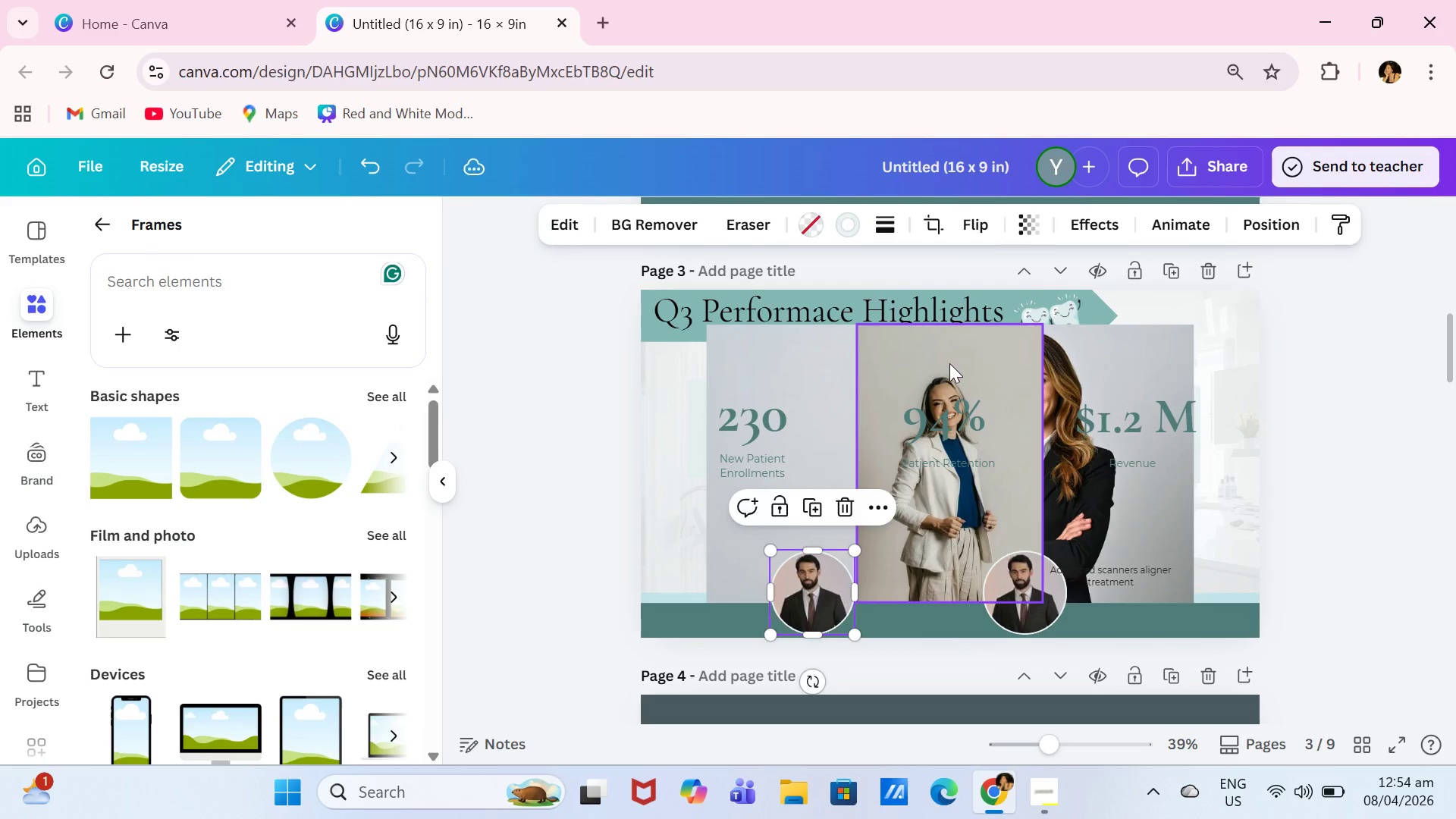 
left_click([949, 363])
 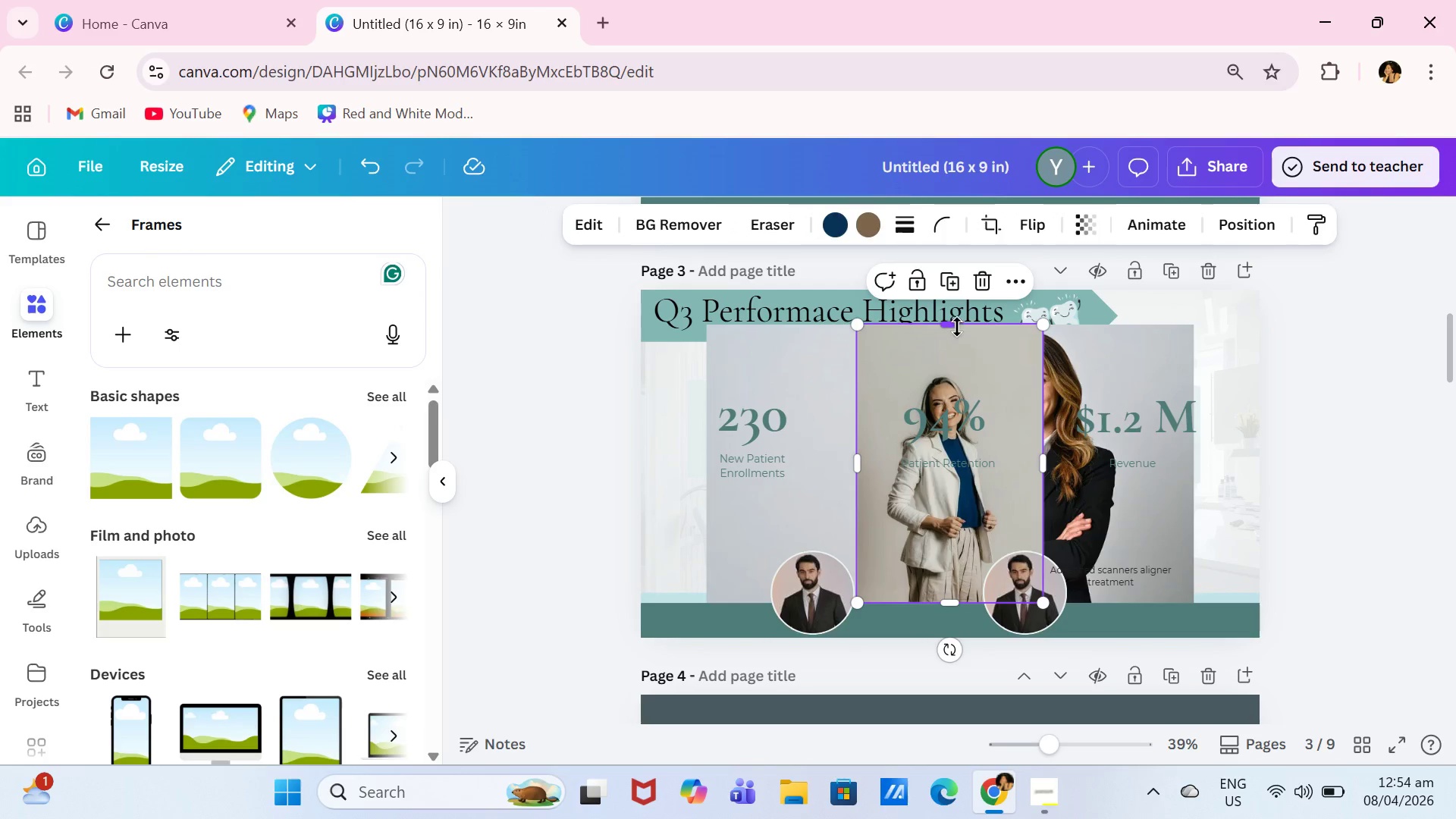 
left_click_drag(start_coordinate=[957, 327], to_coordinate=[962, 366])
 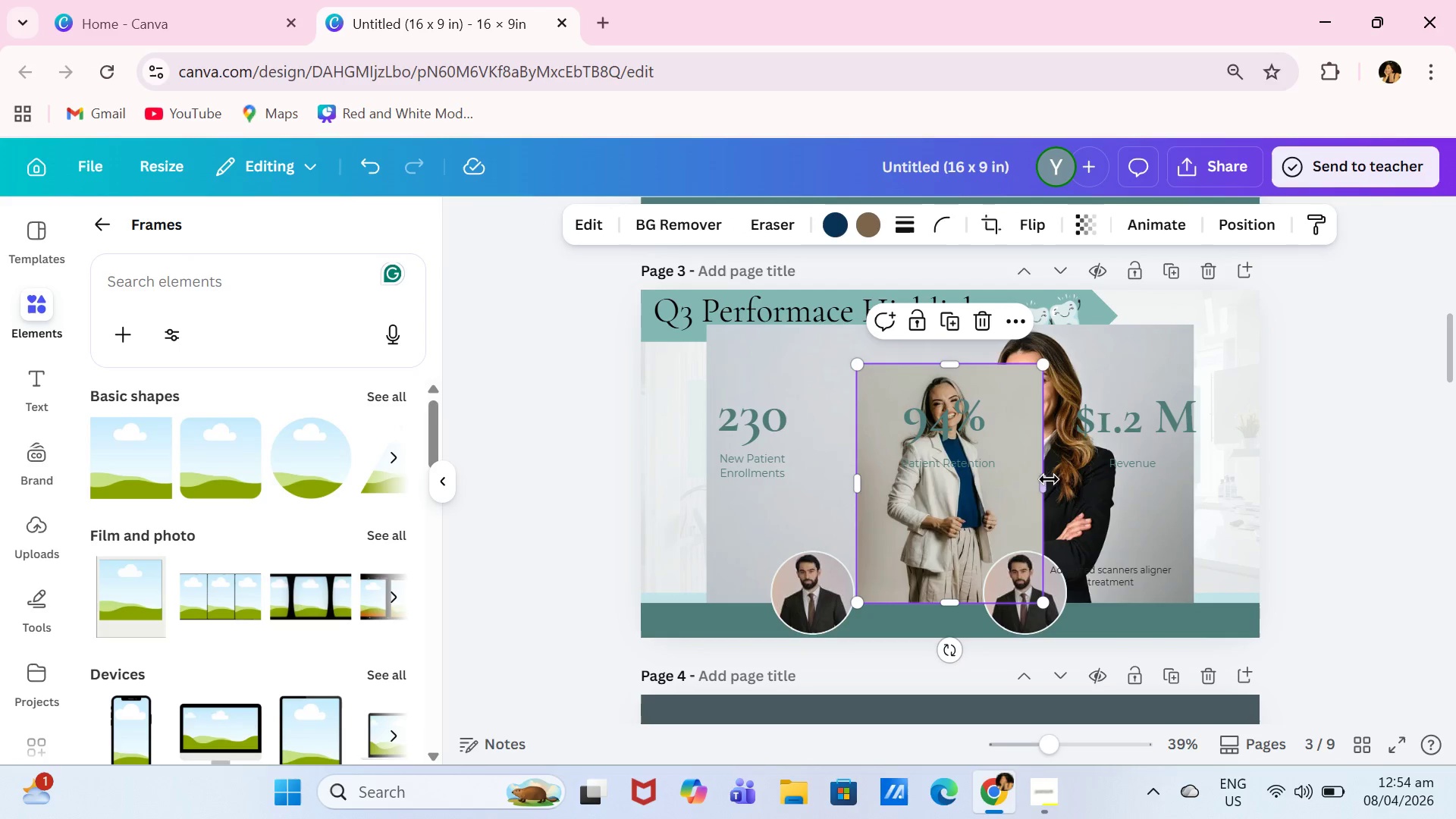 
left_click_drag(start_coordinate=[1049, 479], to_coordinate=[1013, 489])
 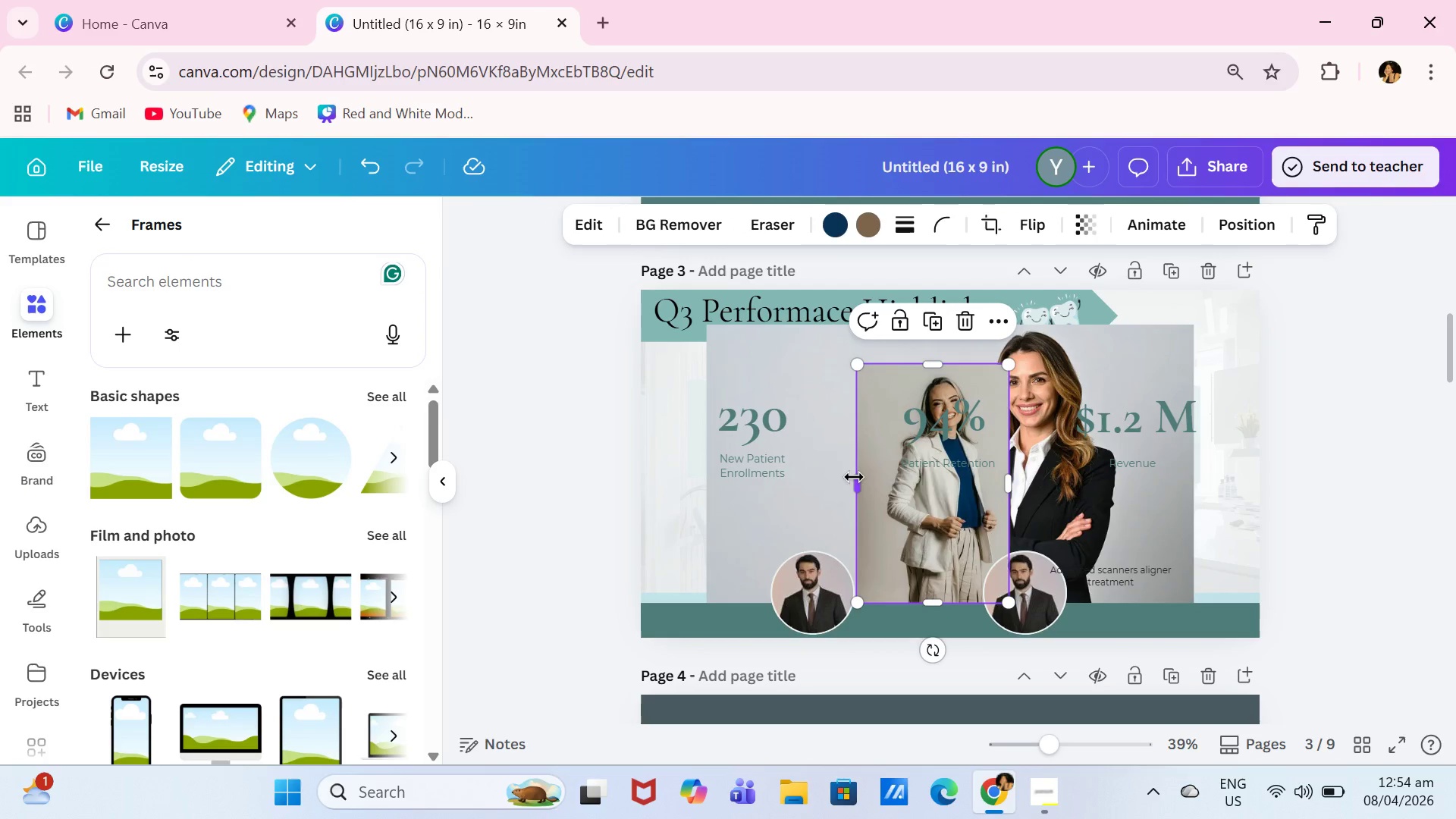 
left_click_drag(start_coordinate=[854, 477], to_coordinate=[874, 479])
 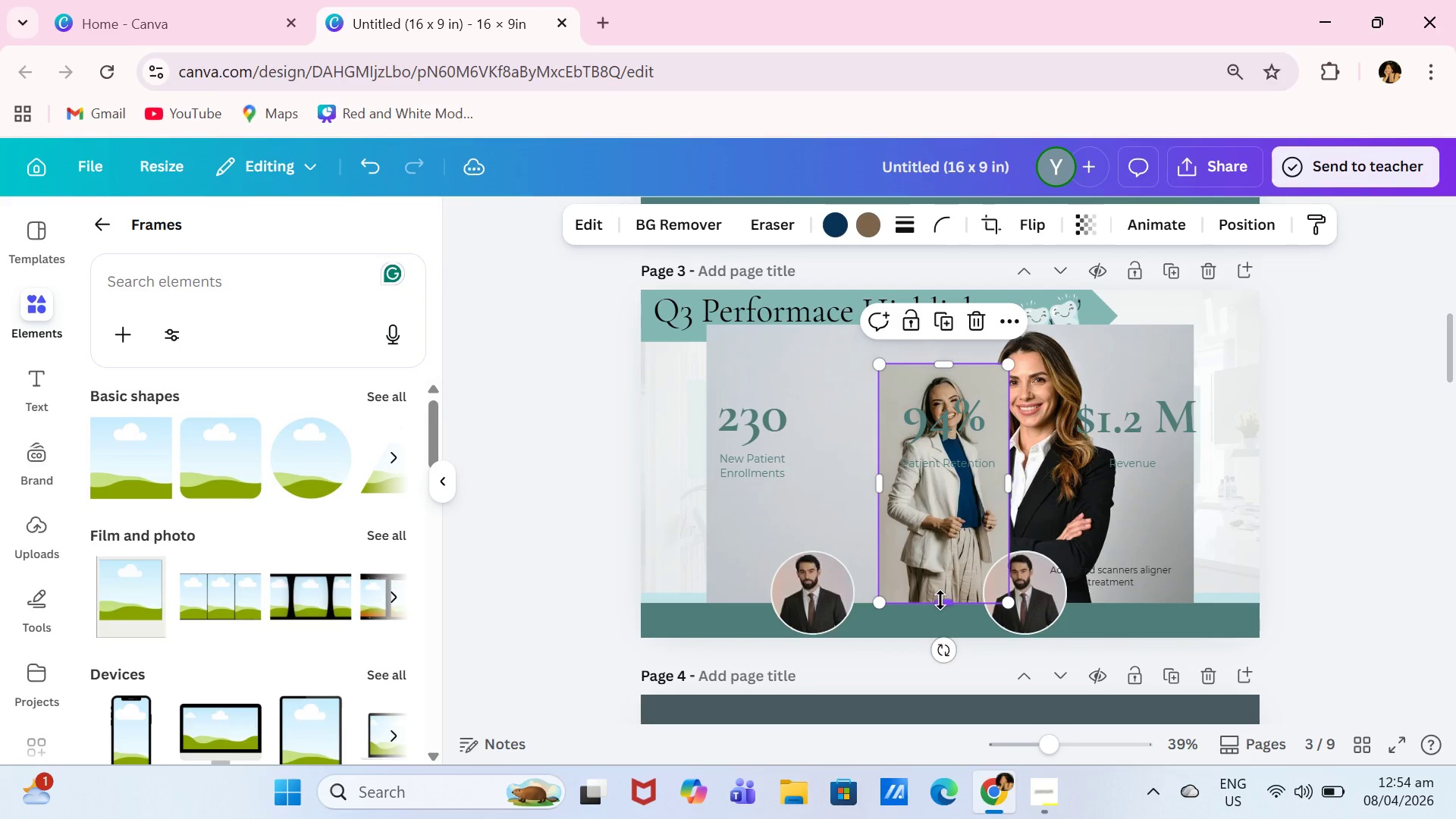 
left_click_drag(start_coordinate=[940, 600], to_coordinate=[952, 485])
 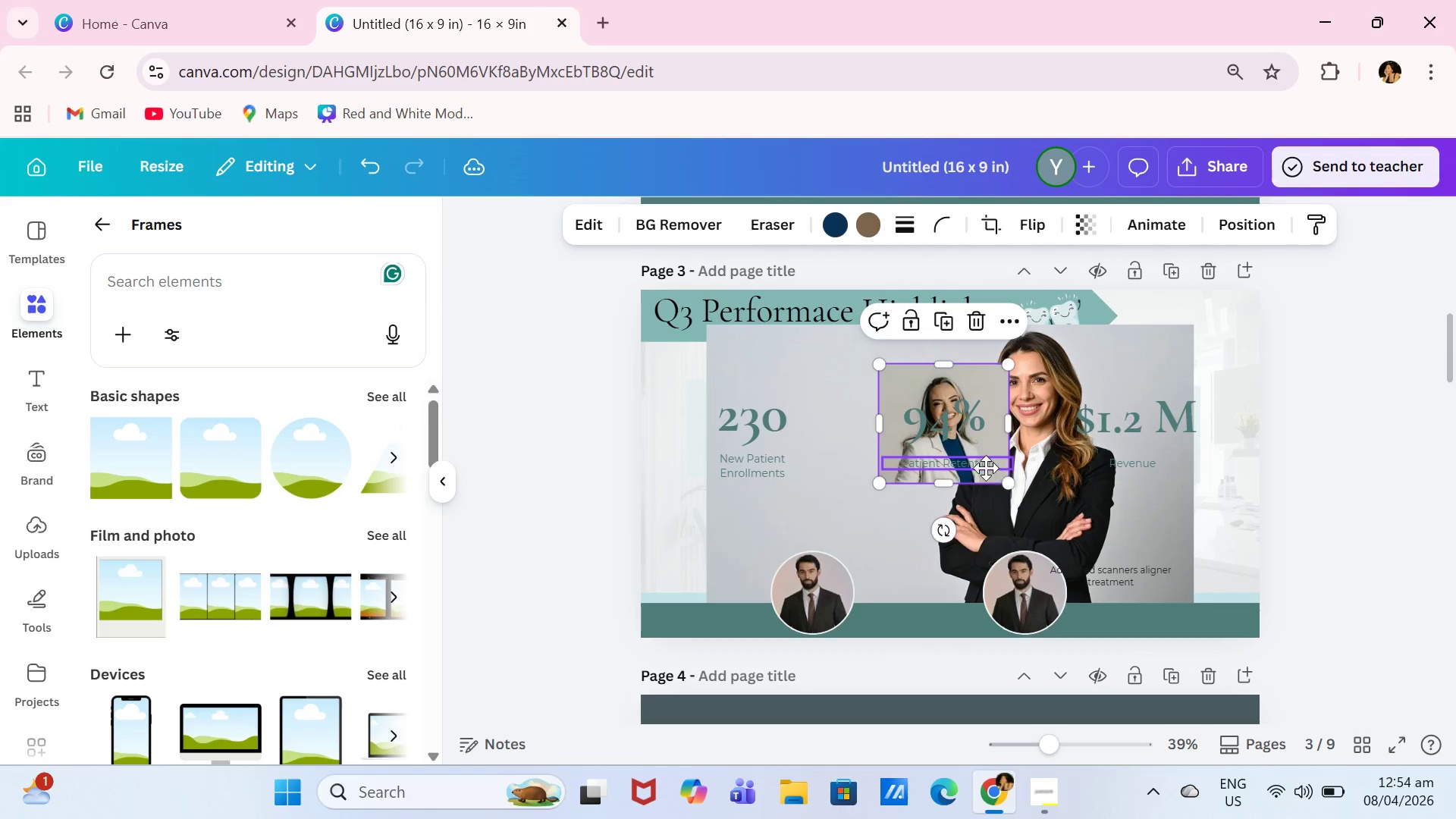 
left_click_drag(start_coordinate=[993, 462], to_coordinate=[844, 602])
 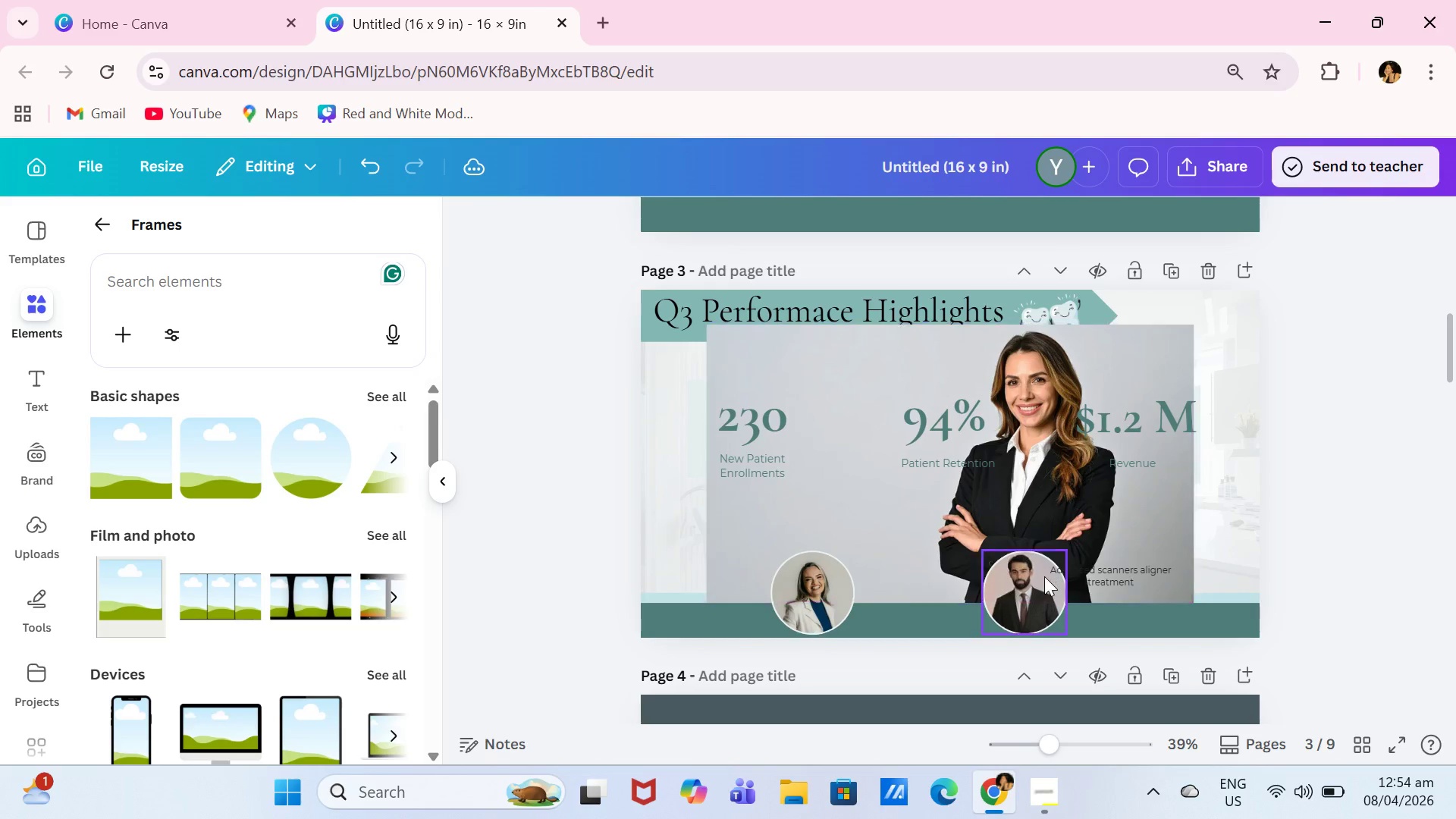 
left_click([1044, 576])
 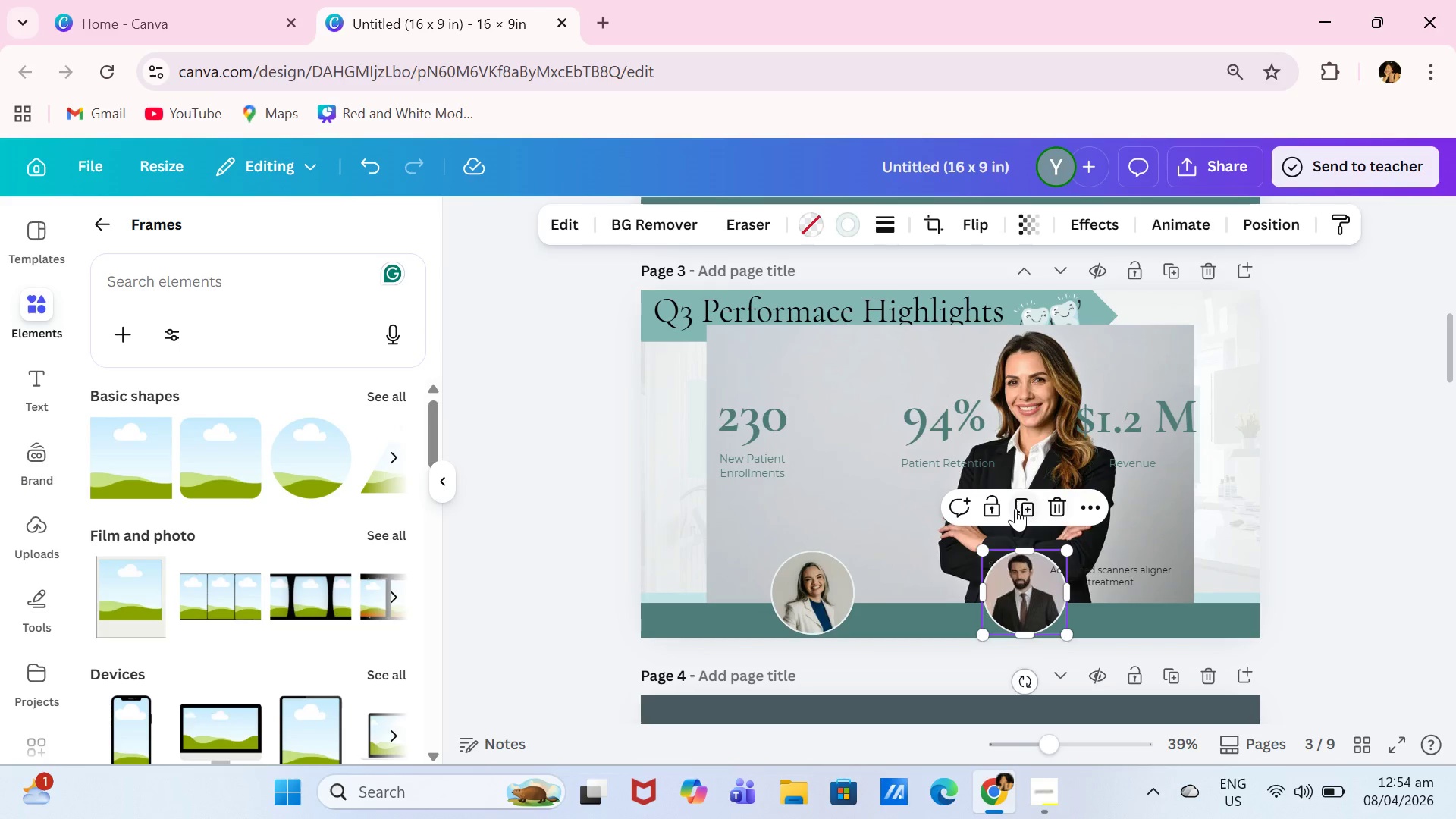 
left_click([1015, 508])
 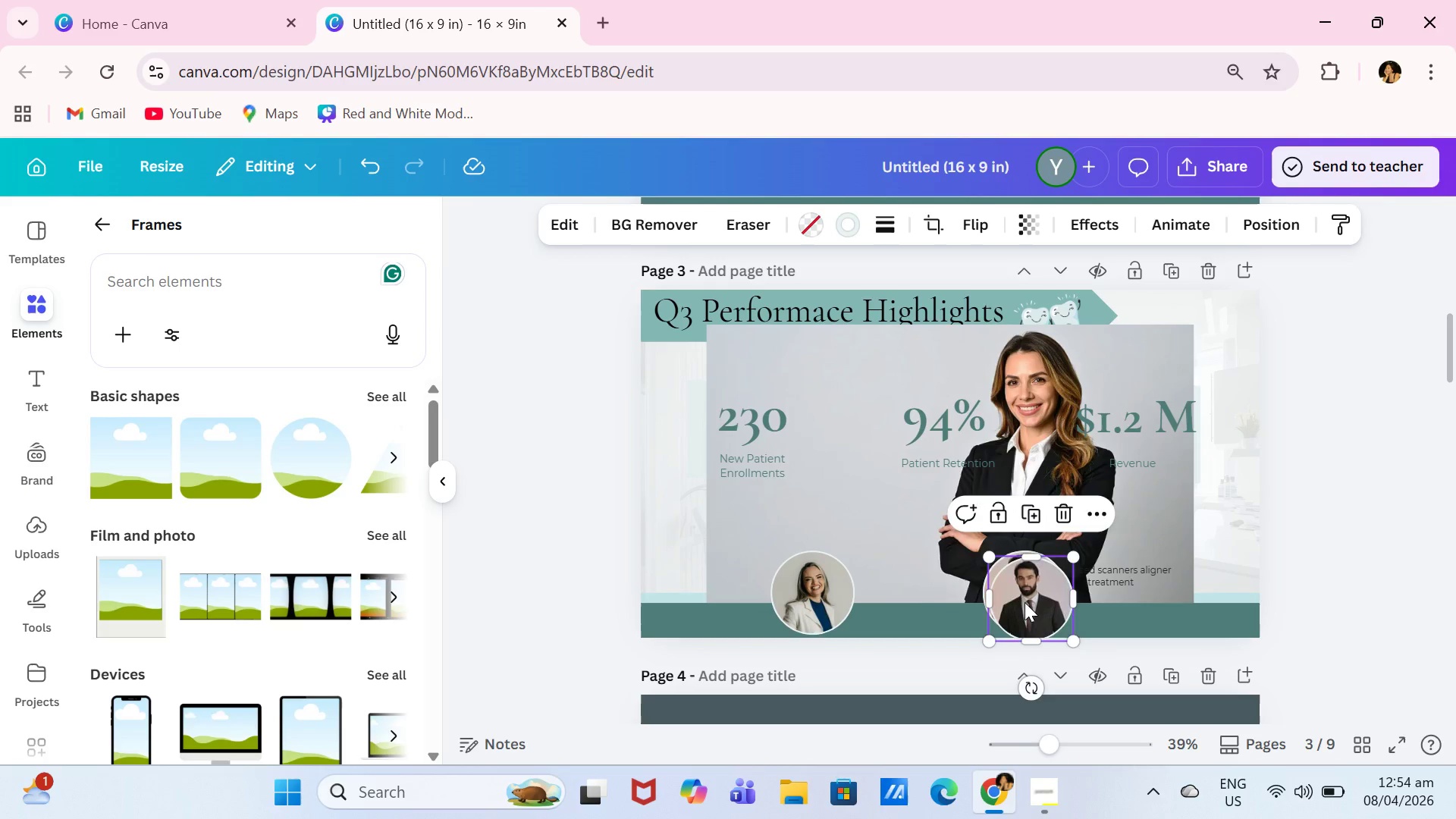 
left_click_drag(start_coordinate=[1054, 610], to_coordinate=[908, 576])
 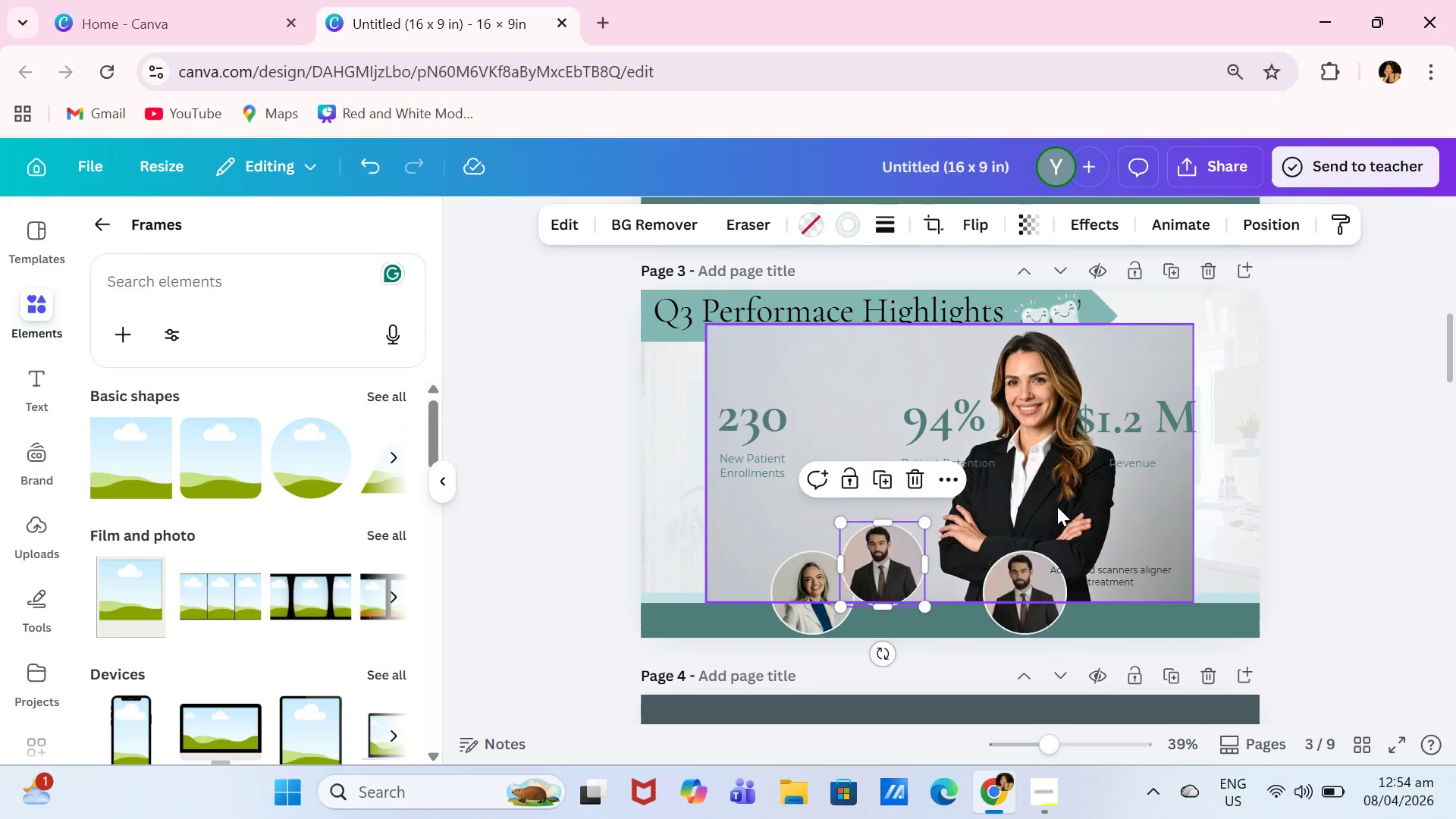 
left_click([1057, 507])
 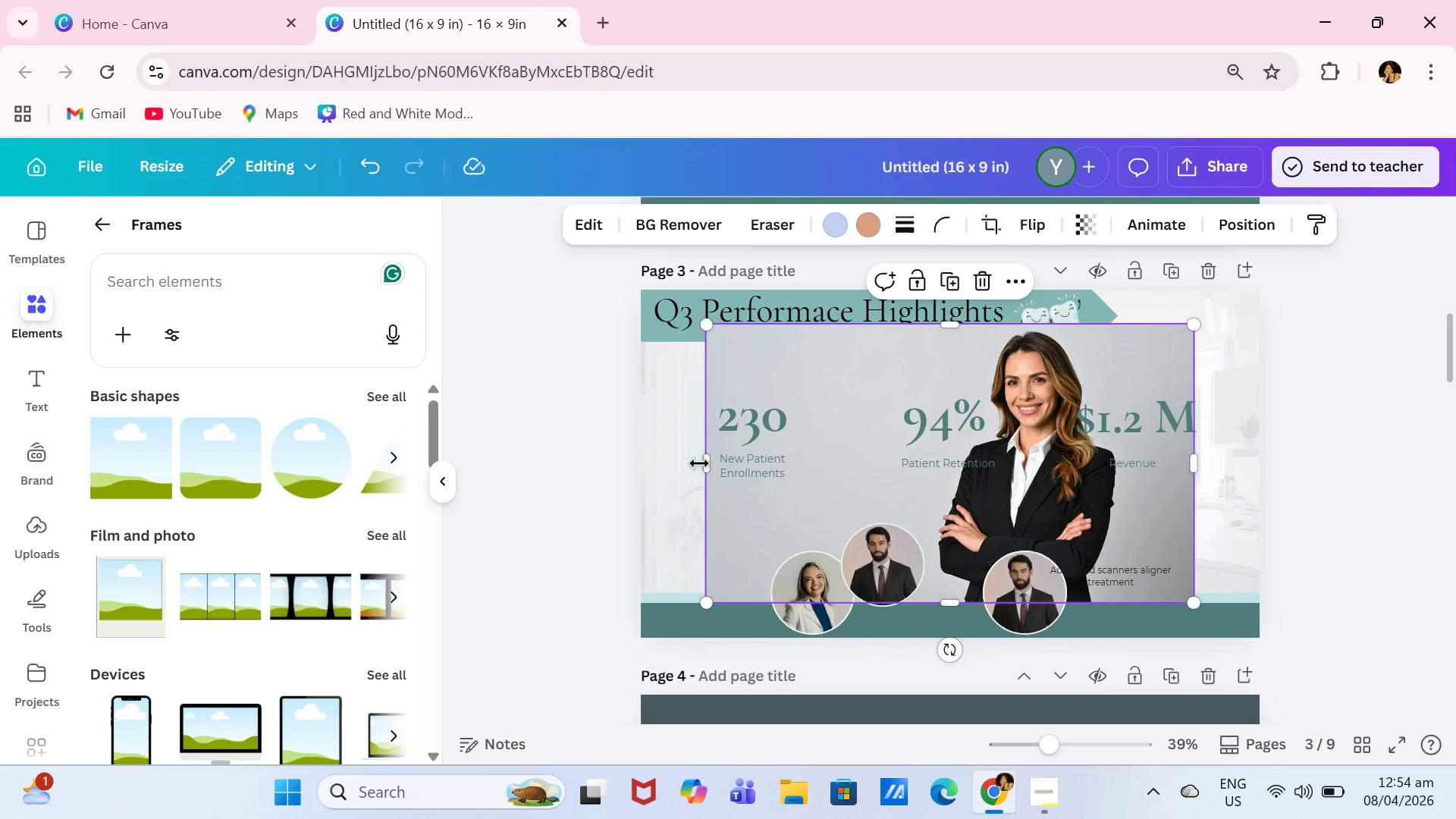 
left_click_drag(start_coordinate=[701, 461], to_coordinate=[919, 462])
 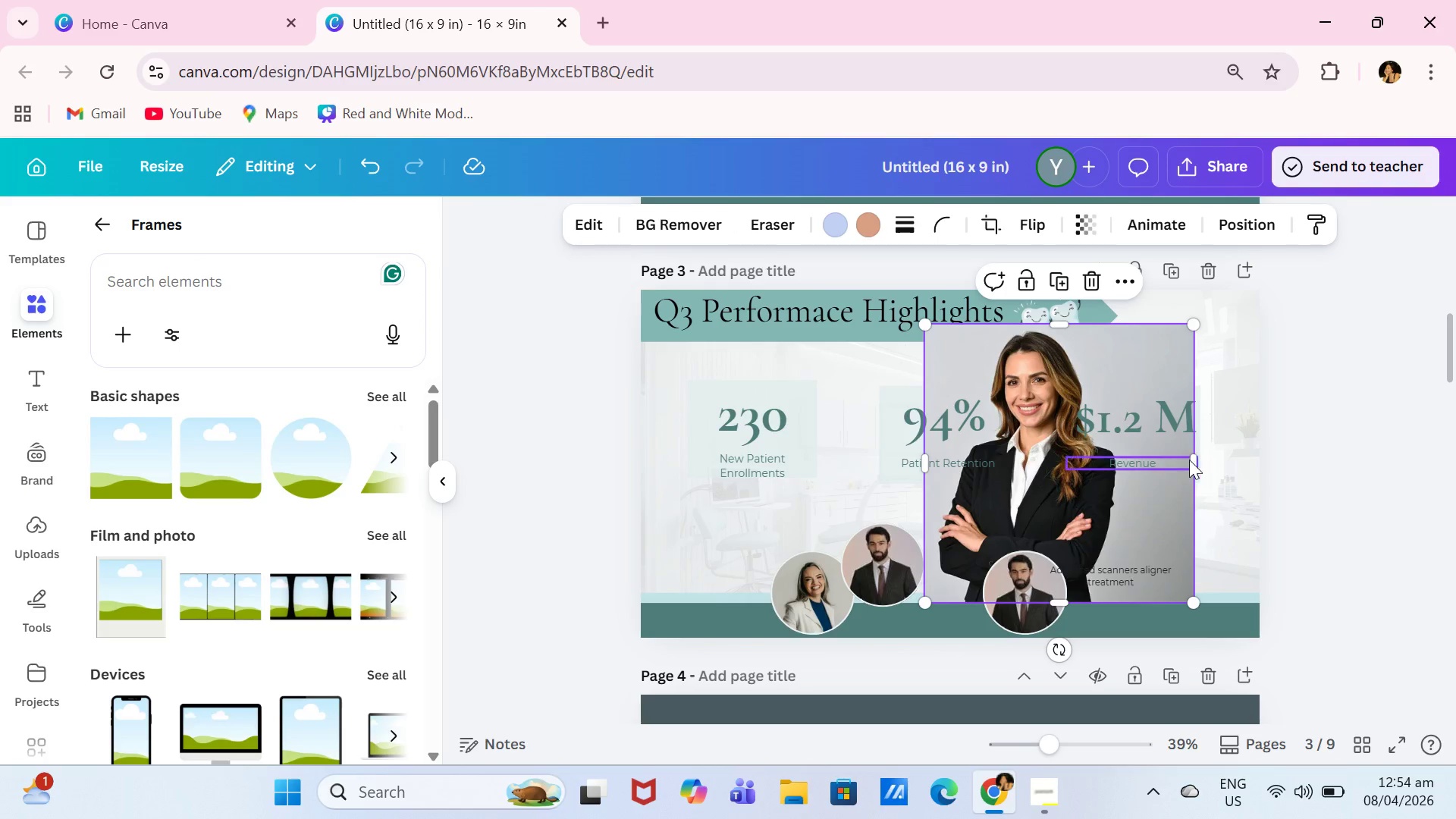 
left_click_drag(start_coordinate=[1195, 460], to_coordinate=[1132, 488])
 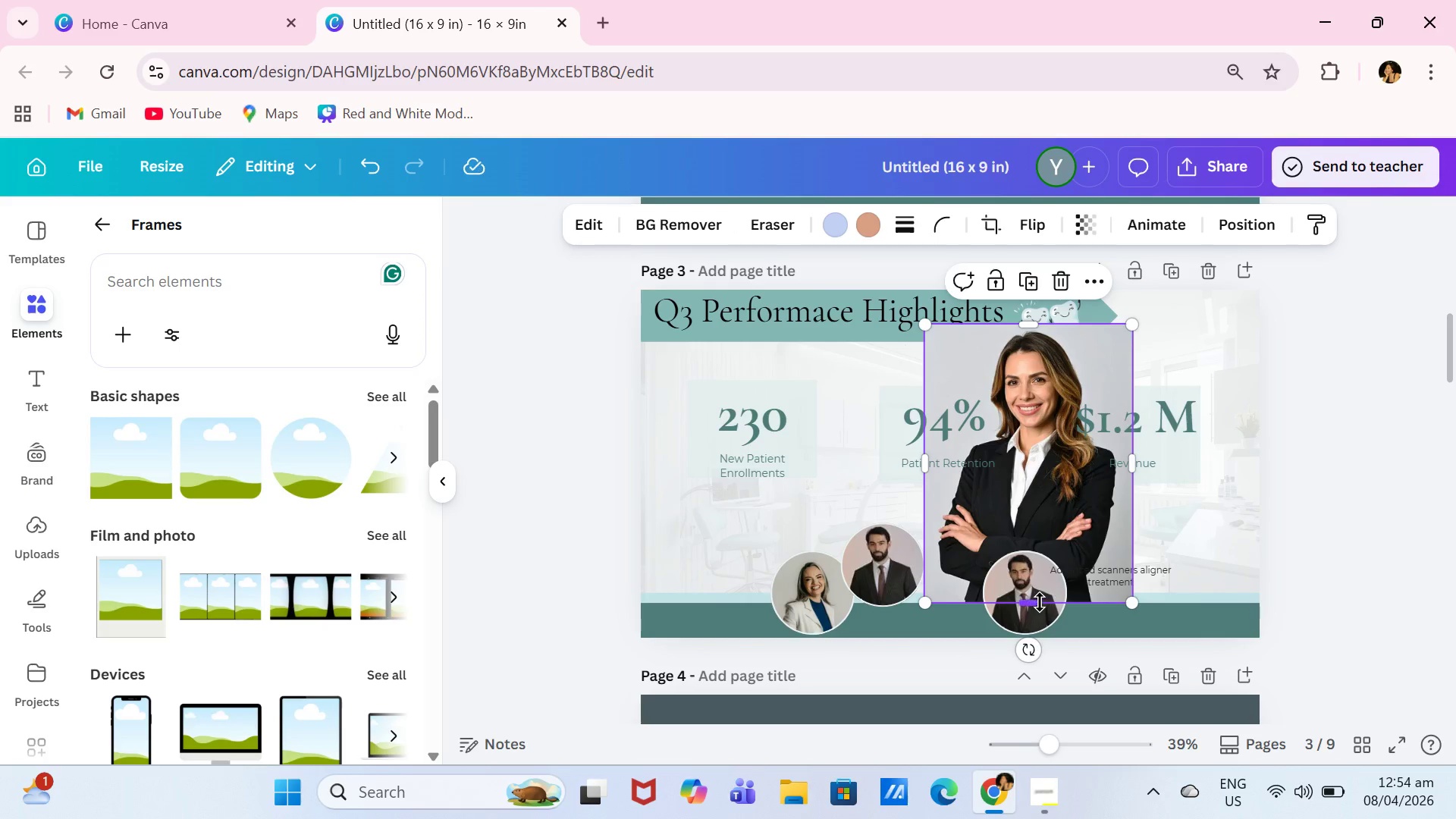 
left_click_drag(start_coordinate=[1040, 602], to_coordinate=[1043, 506])
 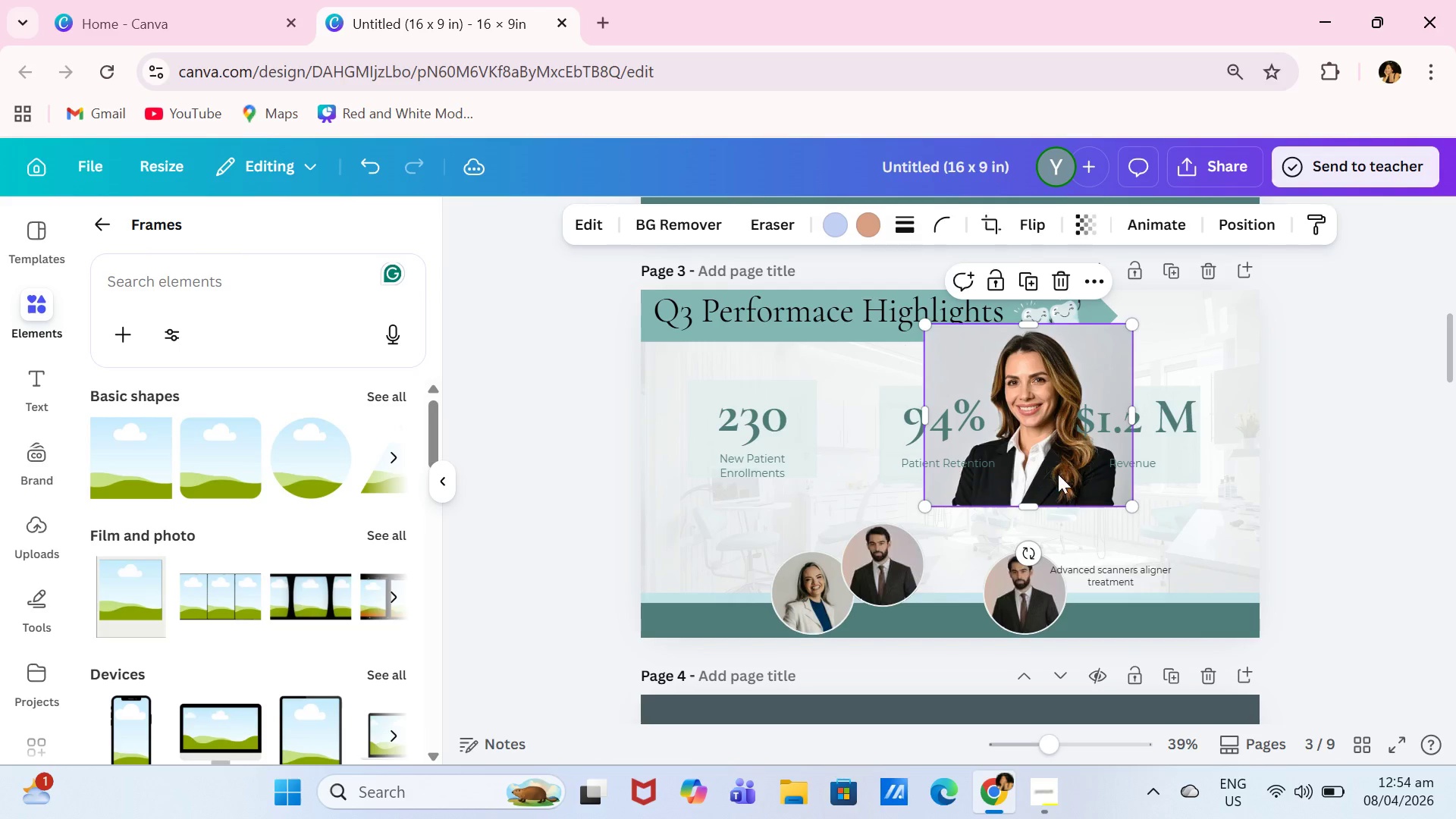 
left_click_drag(start_coordinate=[1065, 465], to_coordinate=[896, 557])
 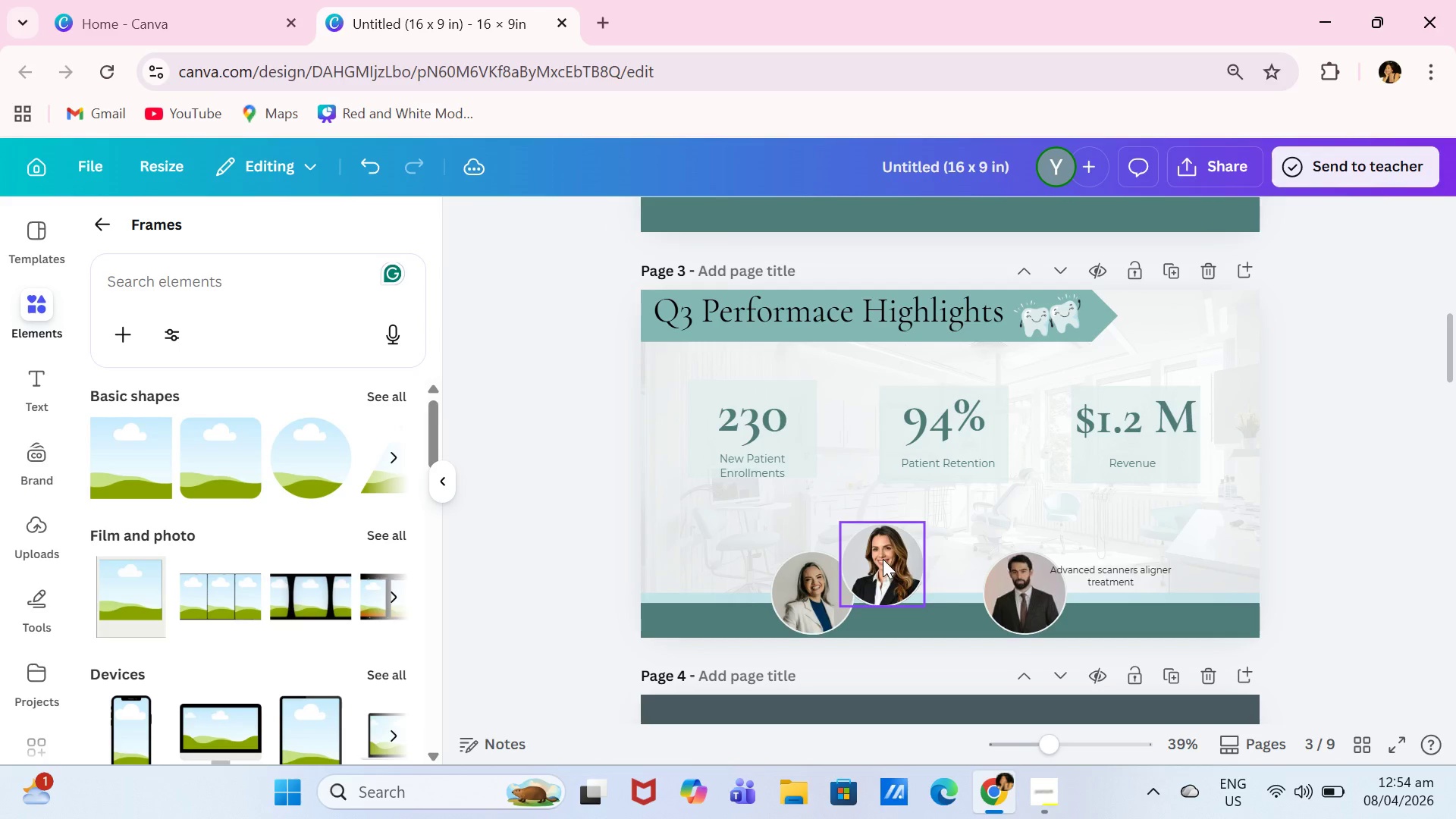 
left_click([892, 557])
 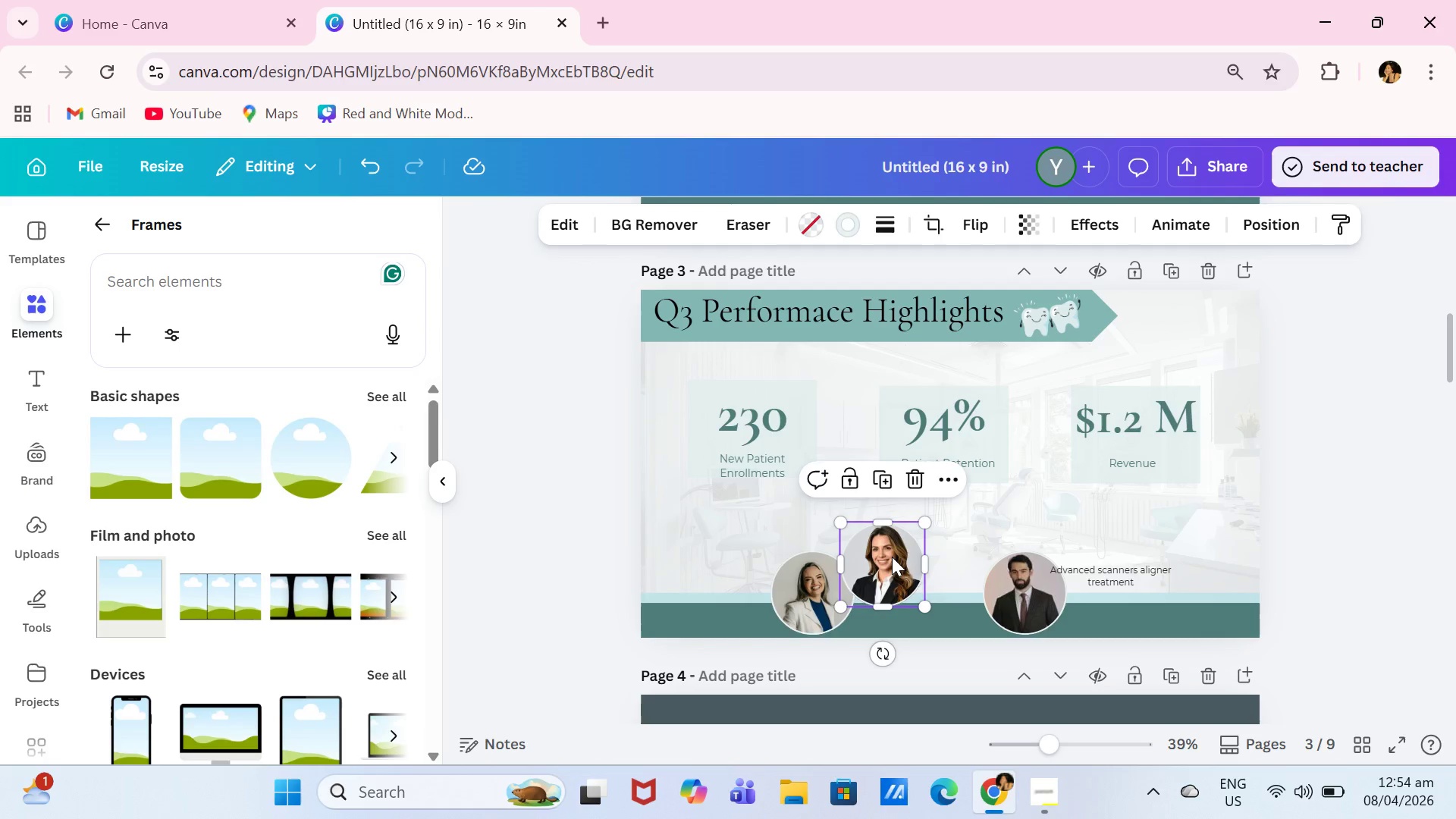 
left_click_drag(start_coordinate=[892, 557], to_coordinate=[948, 575])
 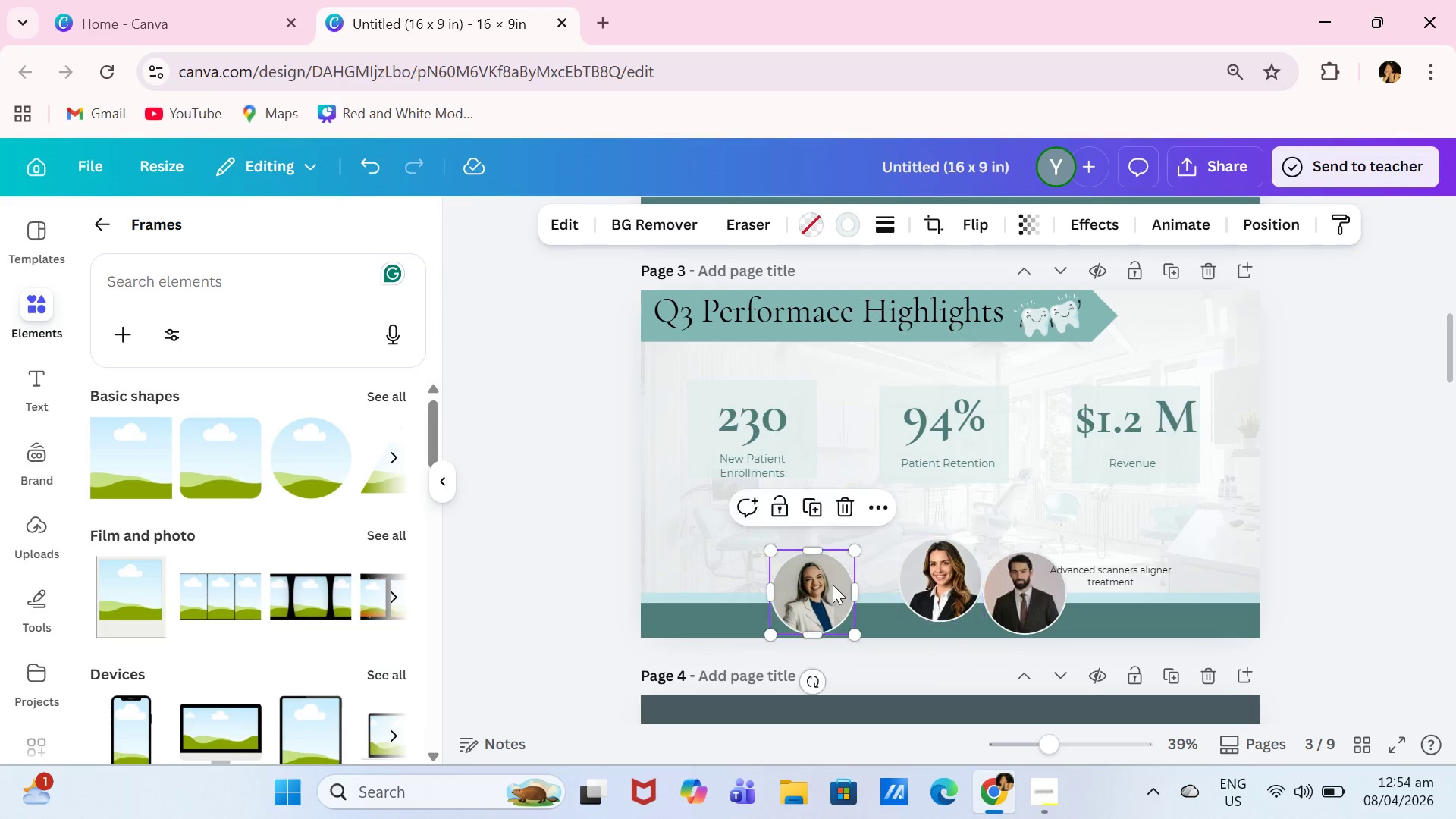 
left_click_drag(start_coordinate=[823, 595], to_coordinate=[835, 581])
 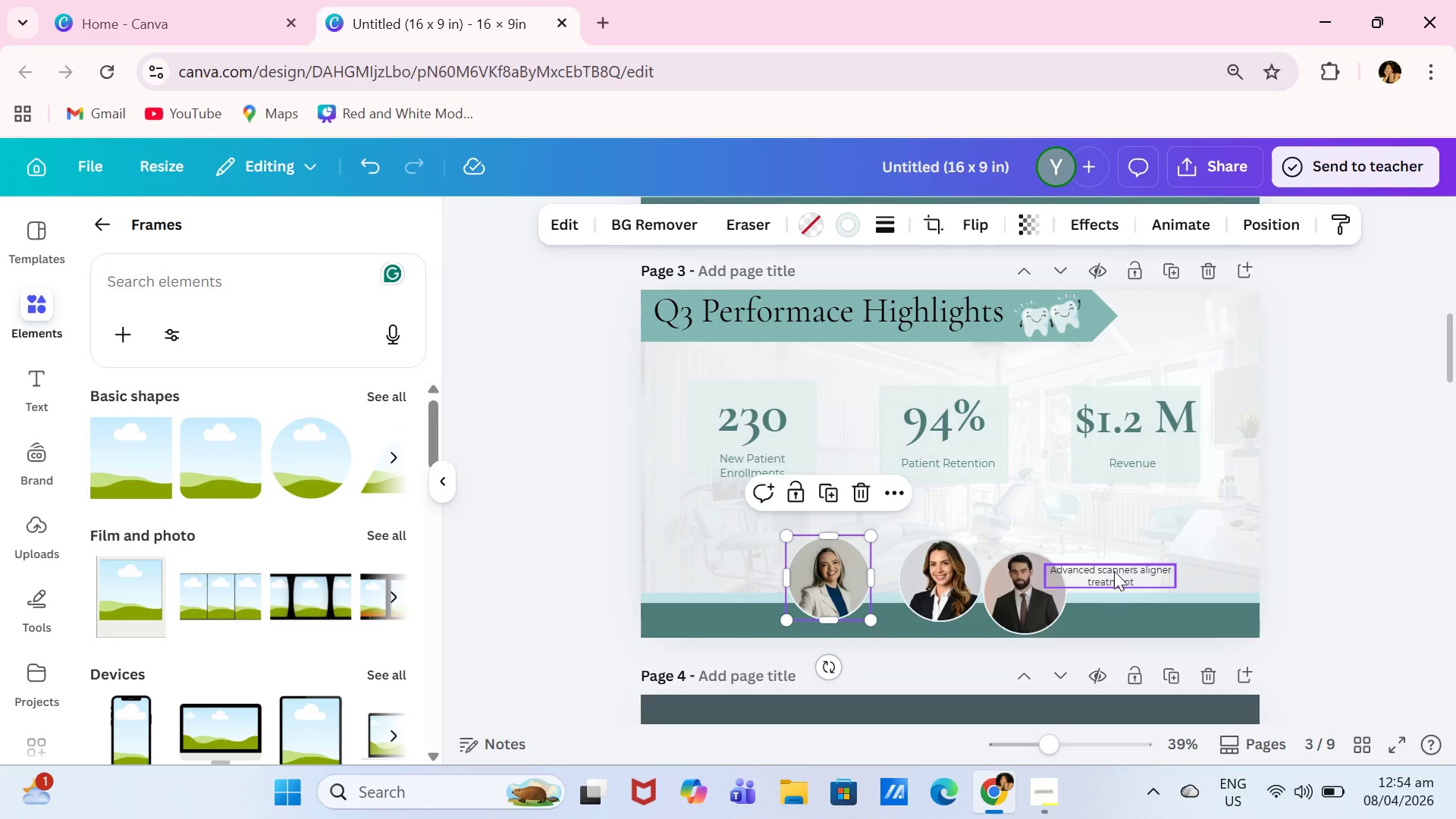 
left_click_drag(start_coordinate=[1134, 573], to_coordinate=[773, 555])
 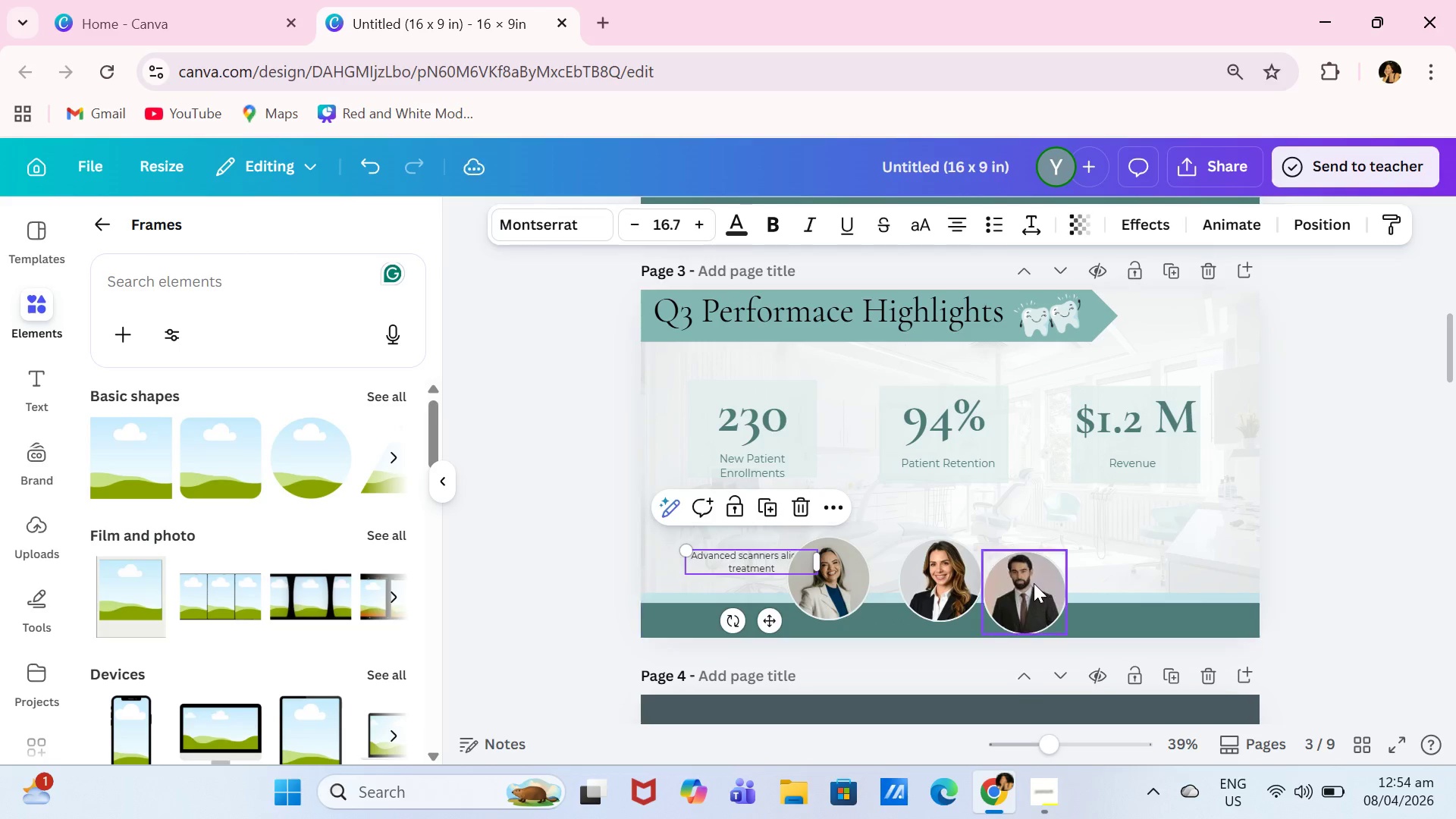 
left_click_drag(start_coordinate=[1034, 583], to_coordinate=[1106, 562])
 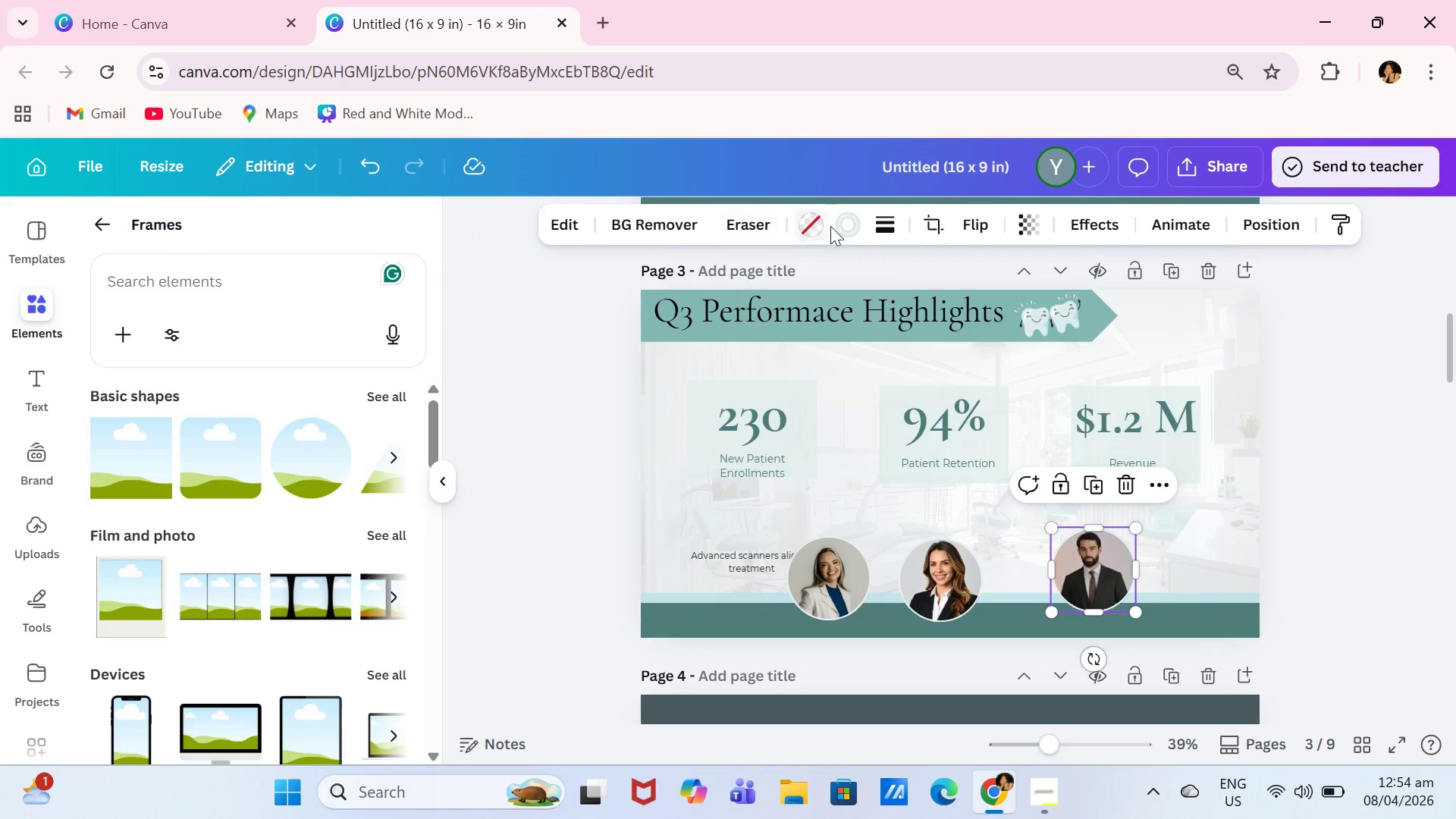 
left_click([852, 226])
 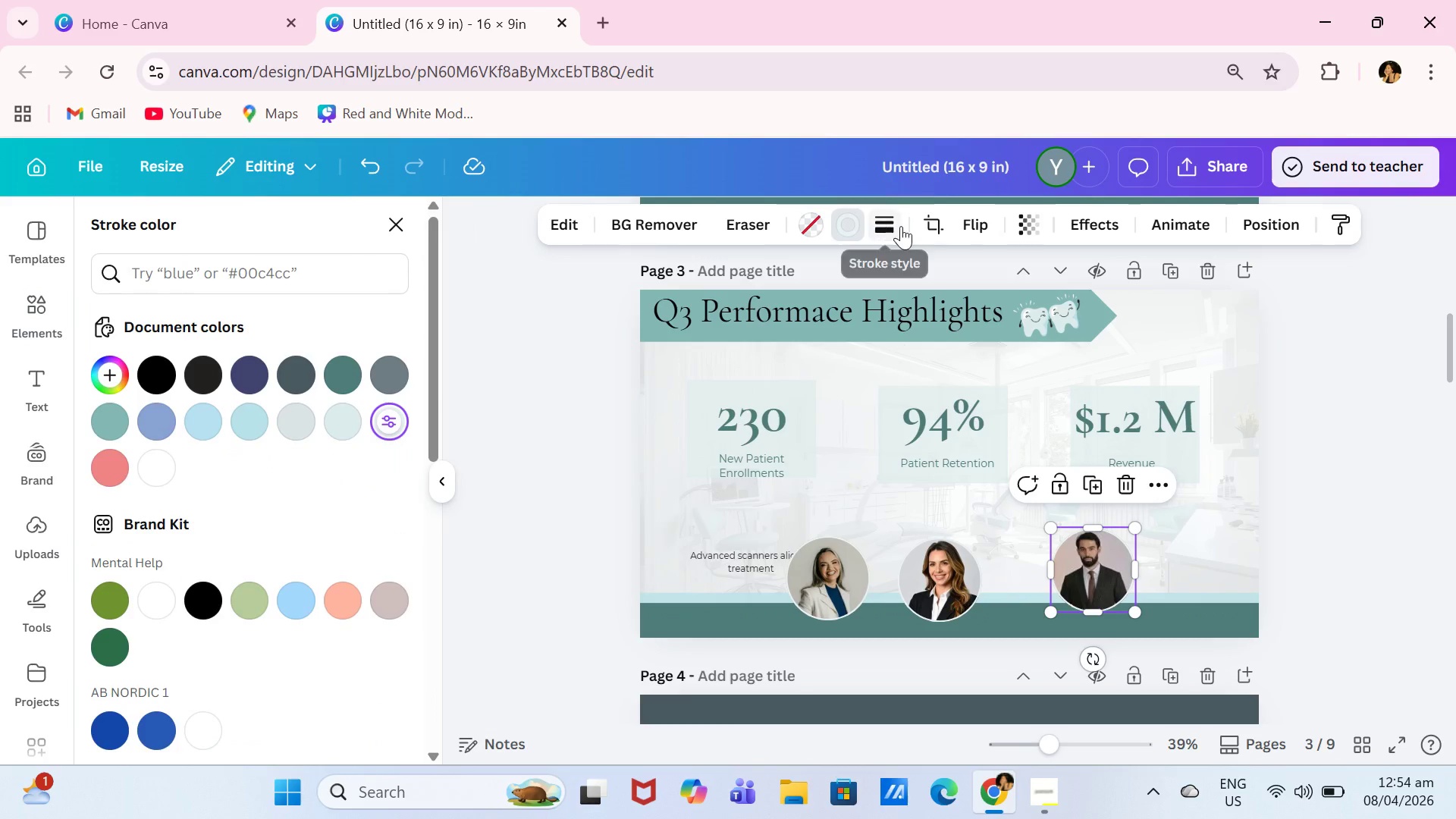 
left_click([902, 226])
 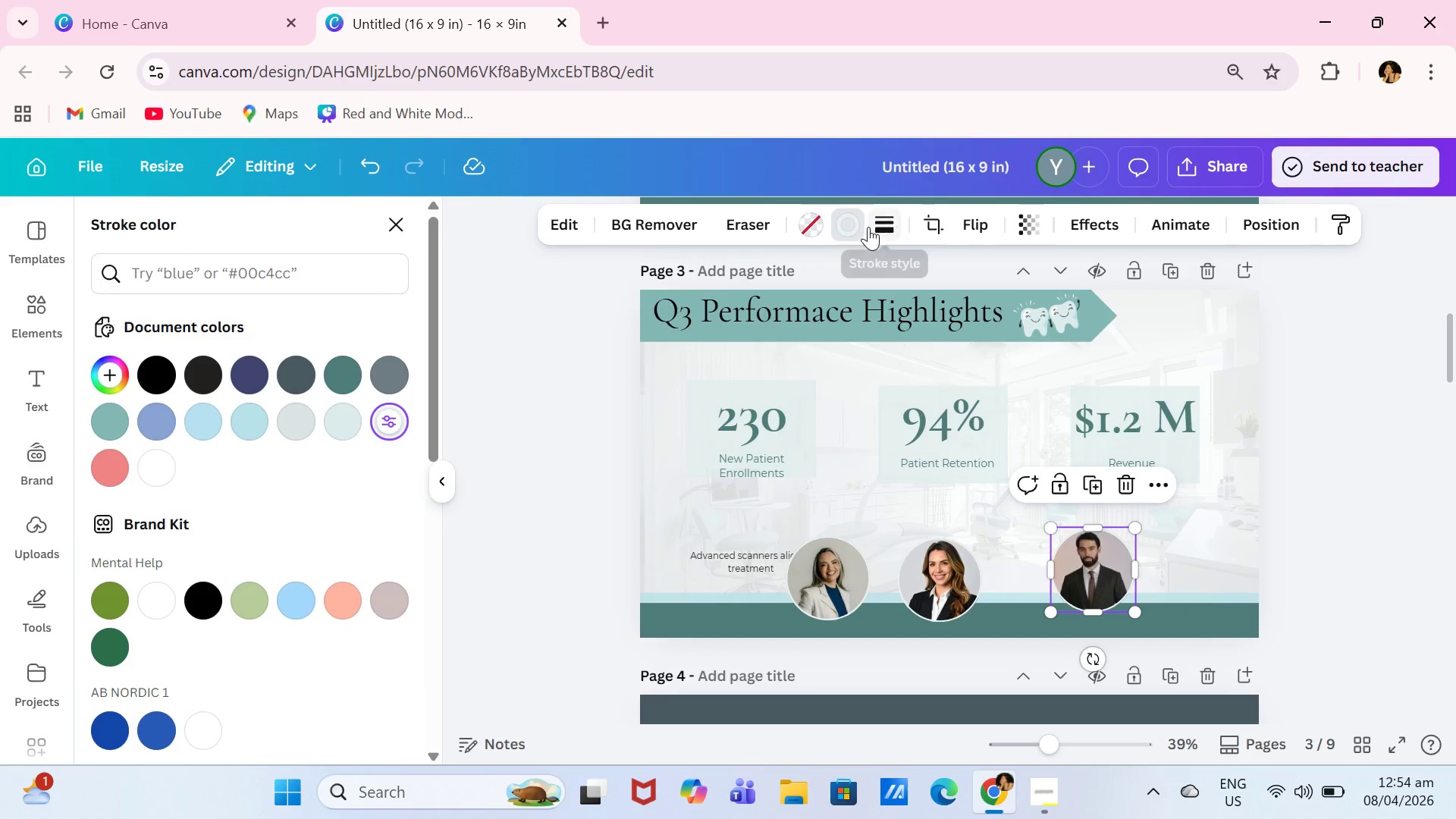 
left_click([868, 227])
 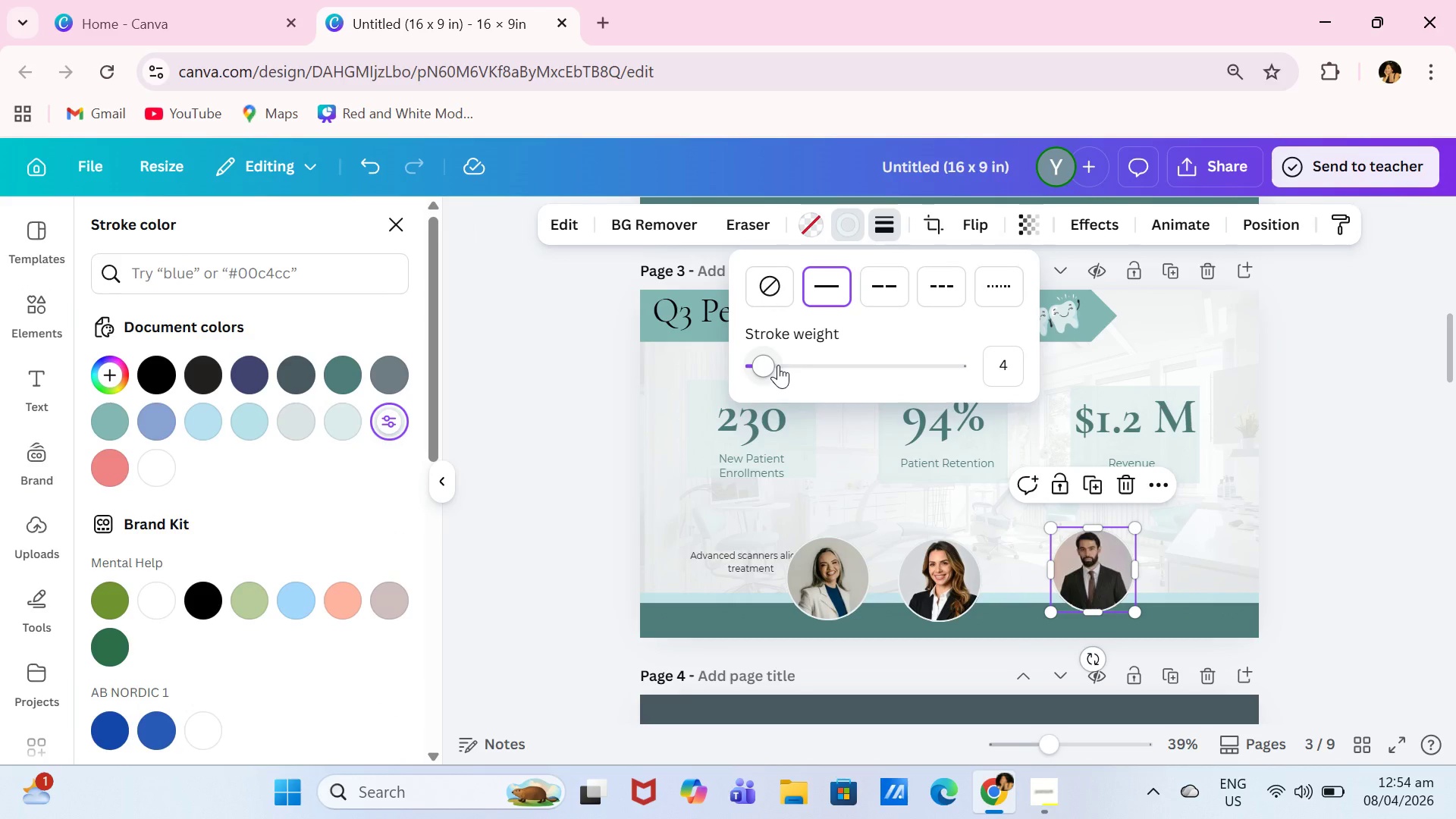 
left_click_drag(start_coordinate=[775, 367], to_coordinate=[772, 376])
 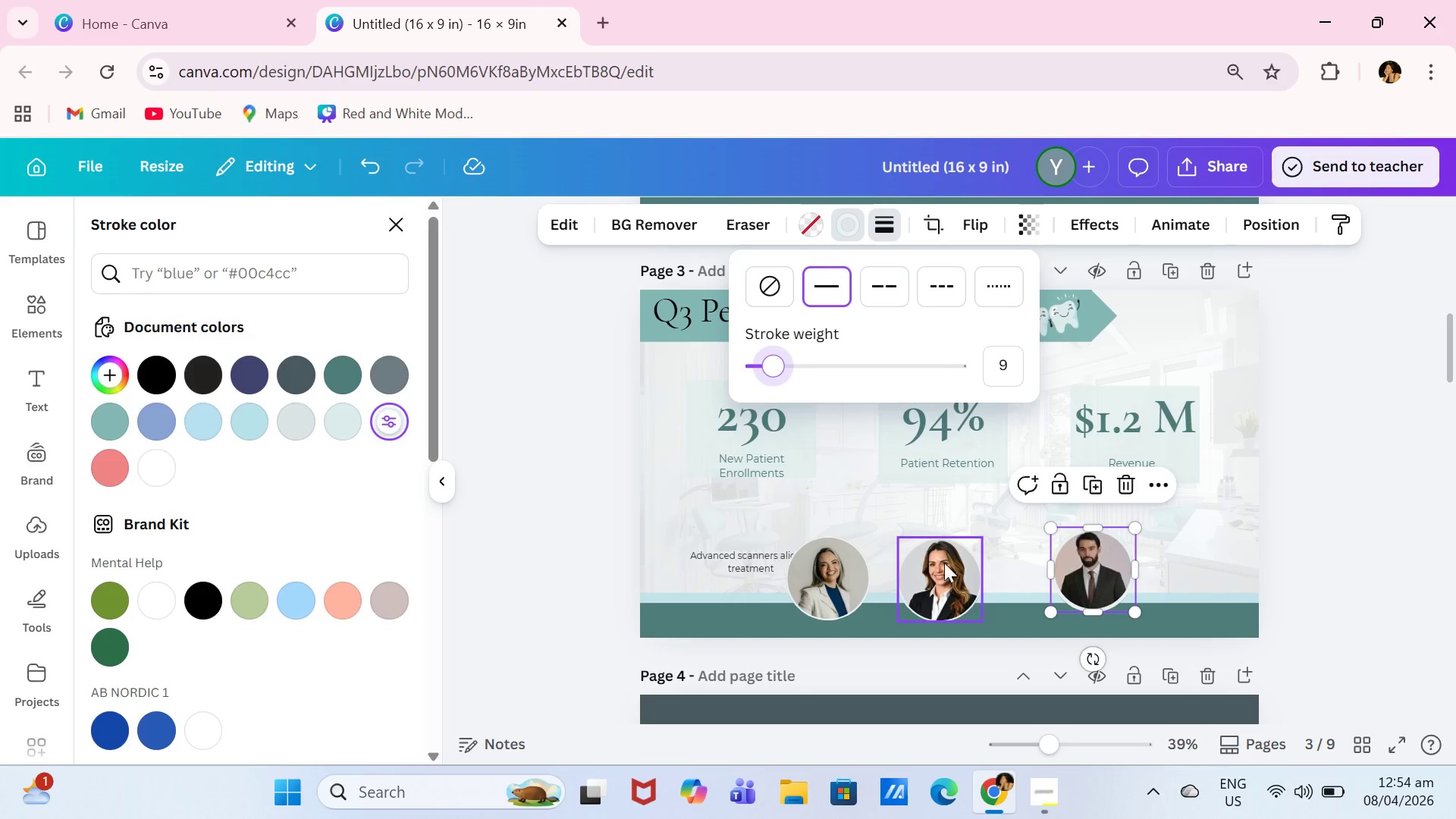 
left_click([944, 563])
 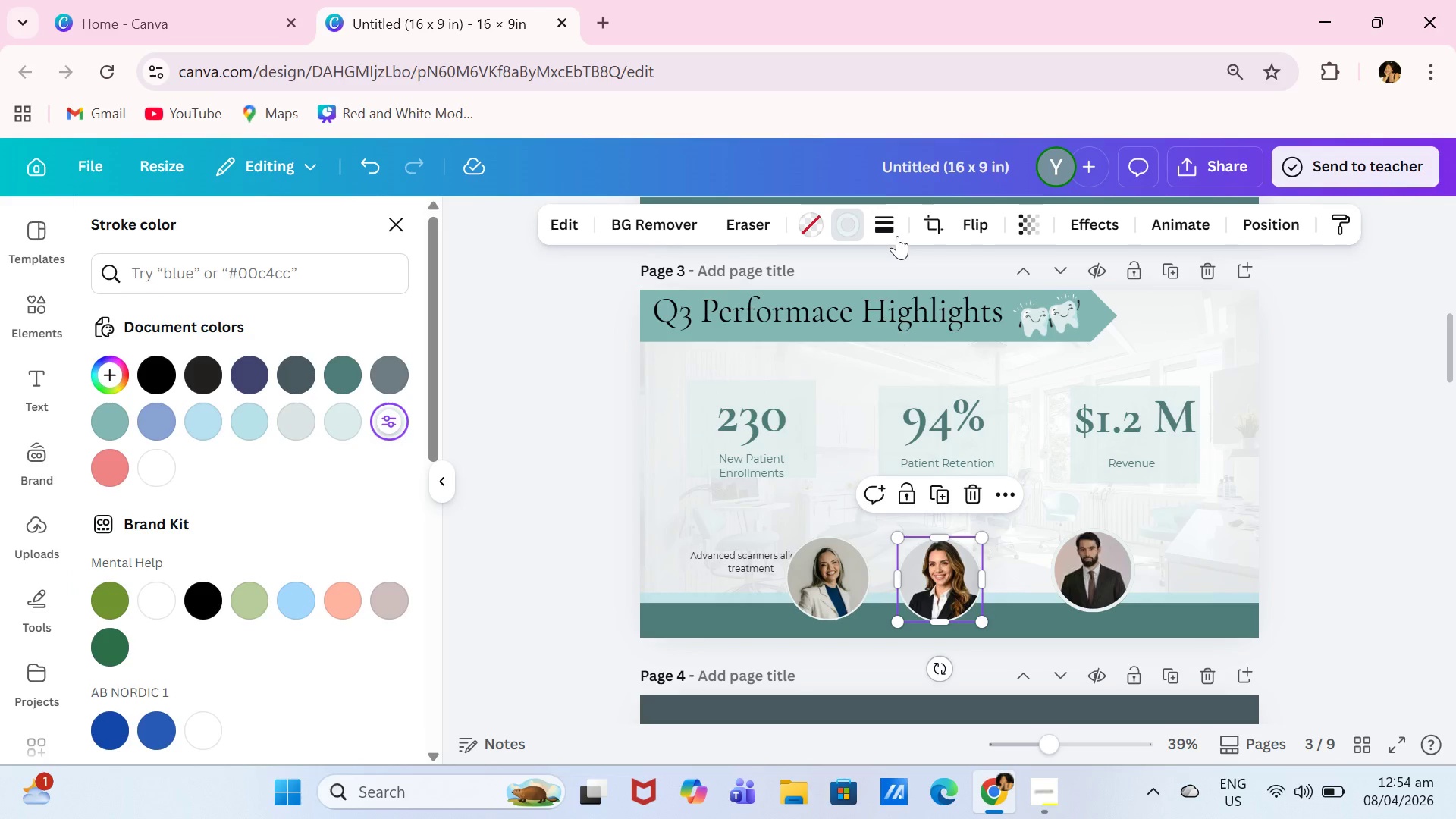 
left_click([896, 226])
 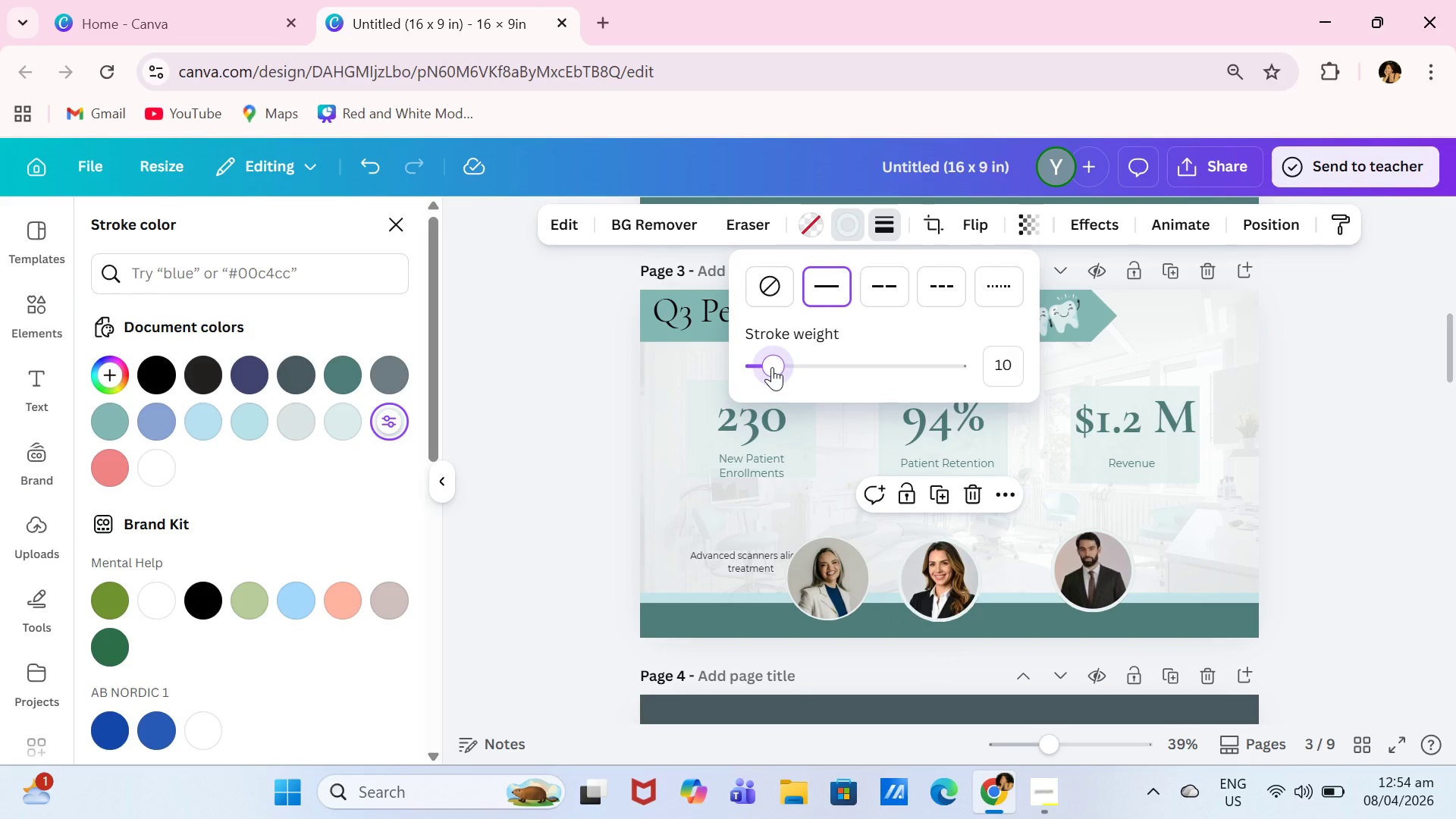 
left_click([861, 610])
 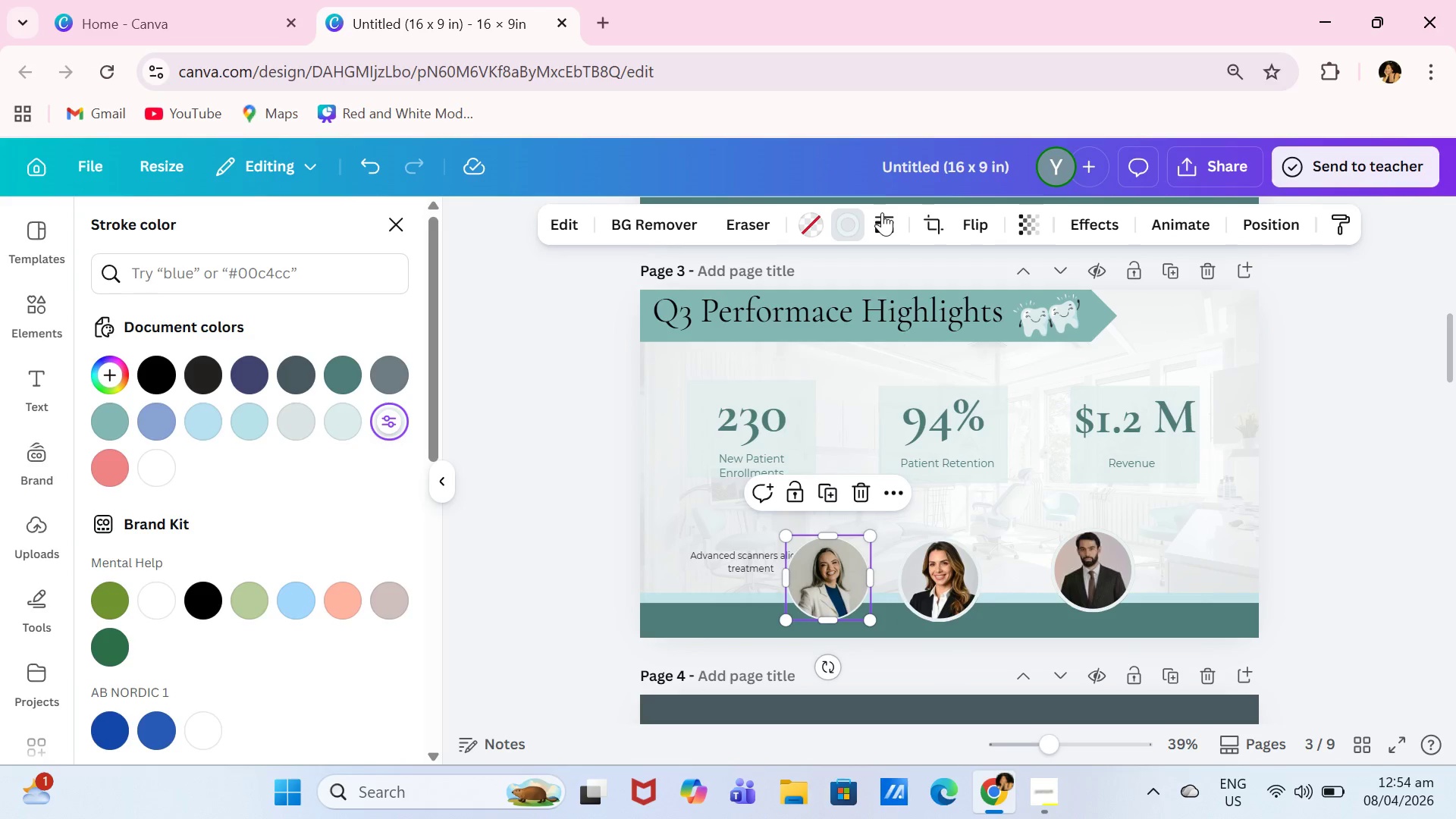 
left_click([883, 221])
 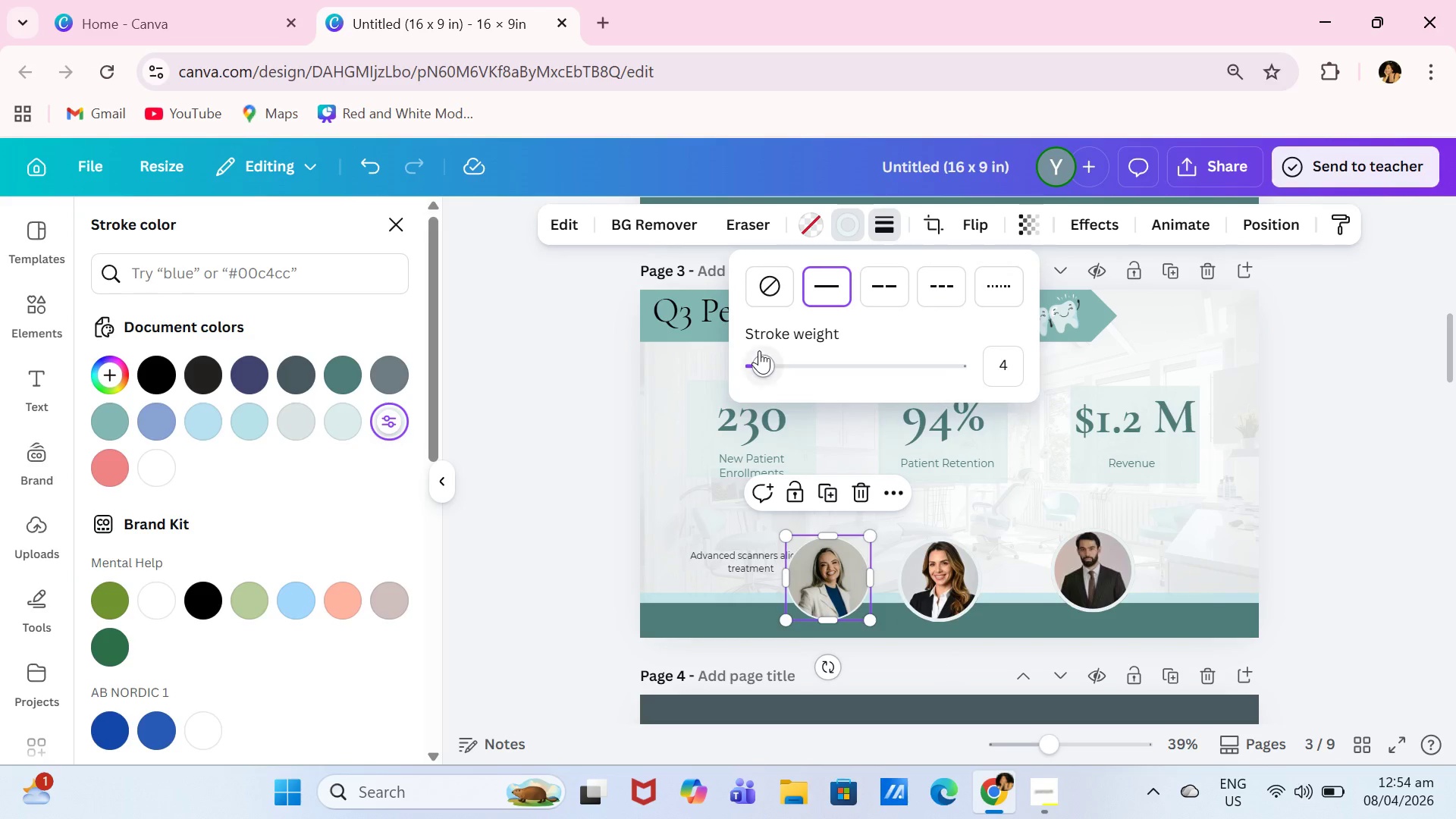 
left_click_drag(start_coordinate=[759, 350], to_coordinate=[771, 354])
 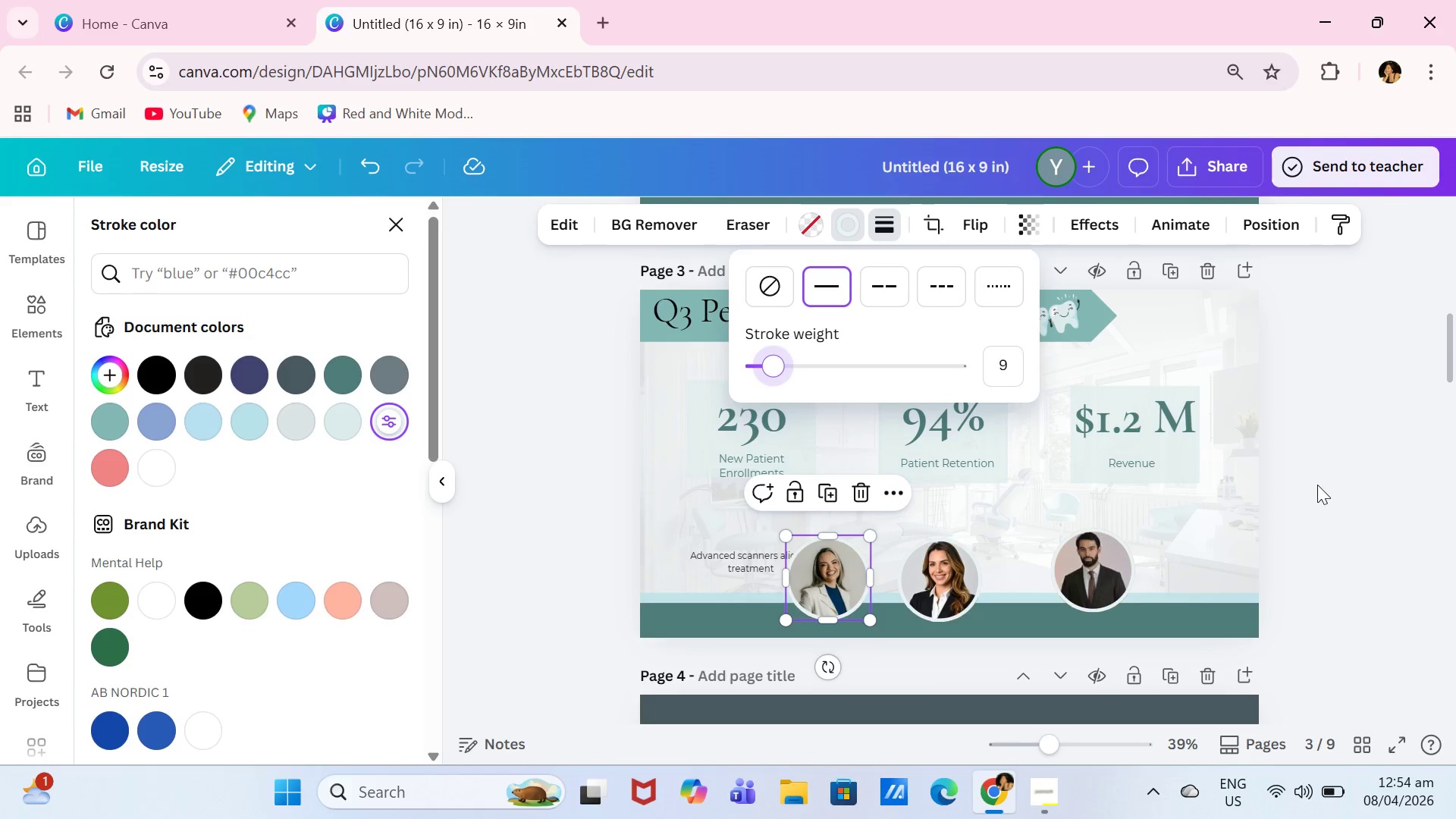 
left_click([1313, 484])
 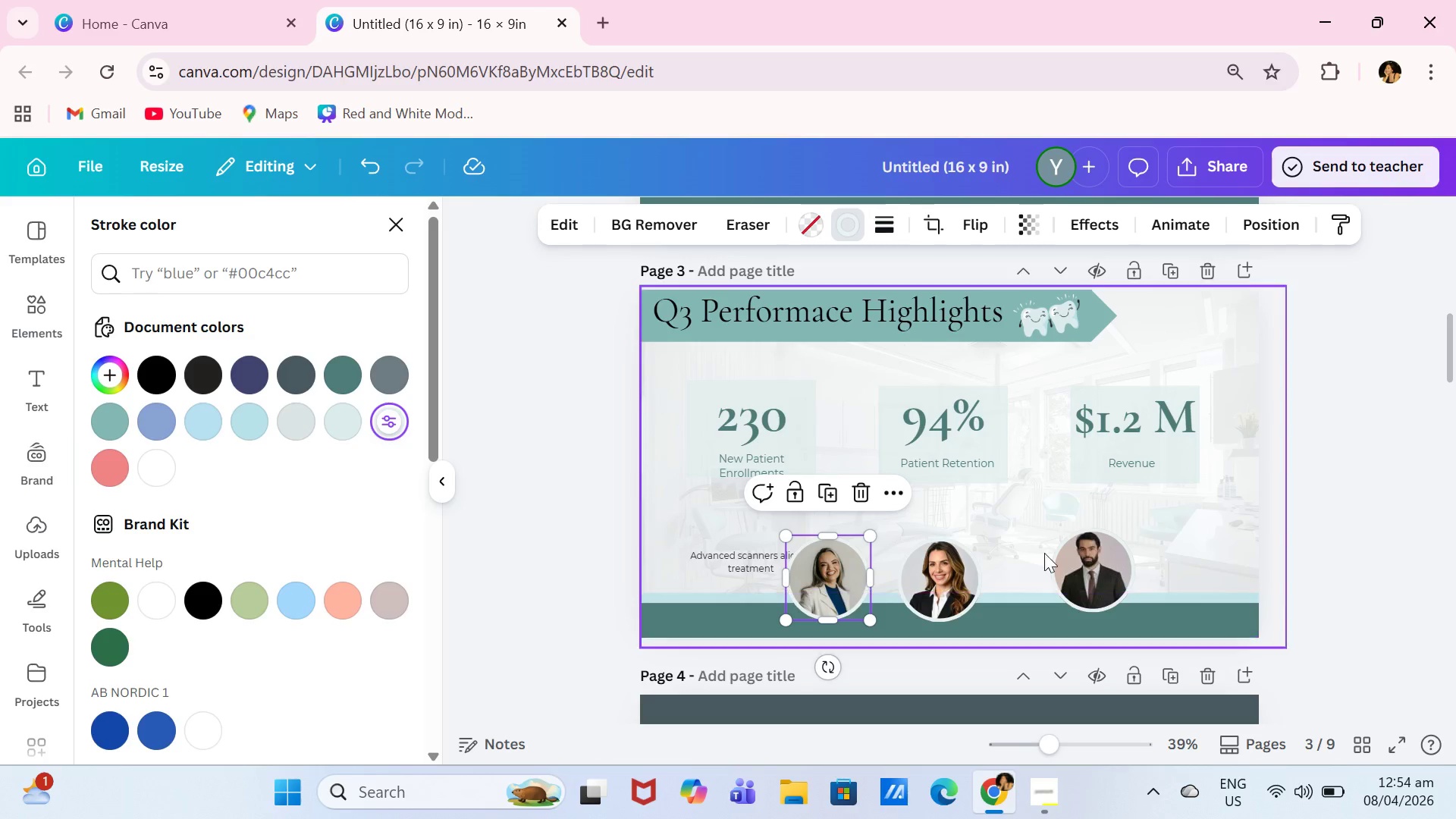 
left_click_drag(start_coordinate=[1080, 562], to_coordinate=[1097, 571])
 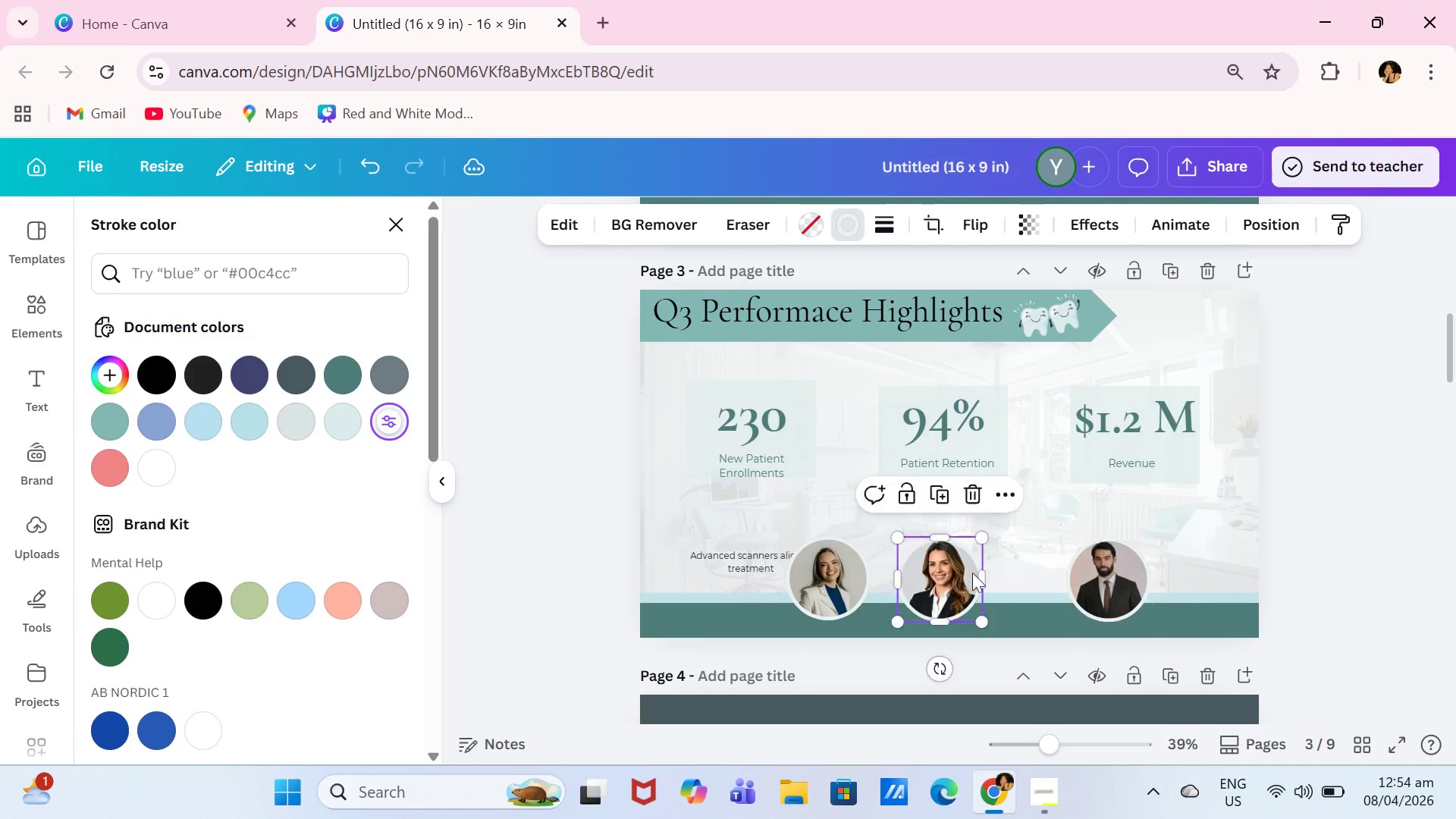 
left_click_drag(start_coordinate=[952, 573], to_coordinate=[981, 573])
 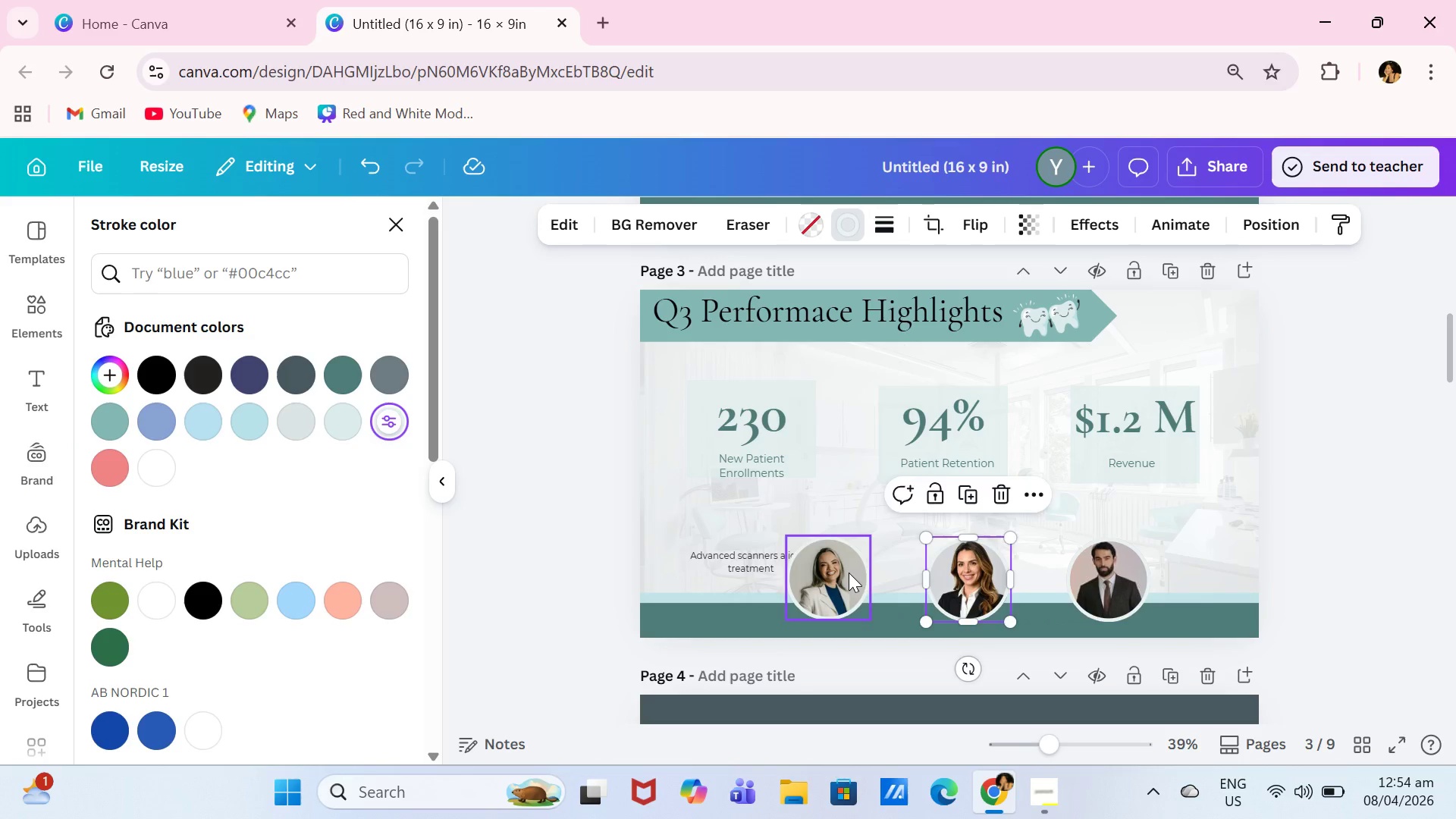 
left_click_drag(start_coordinate=[844, 573], to_coordinate=[852, 573])
 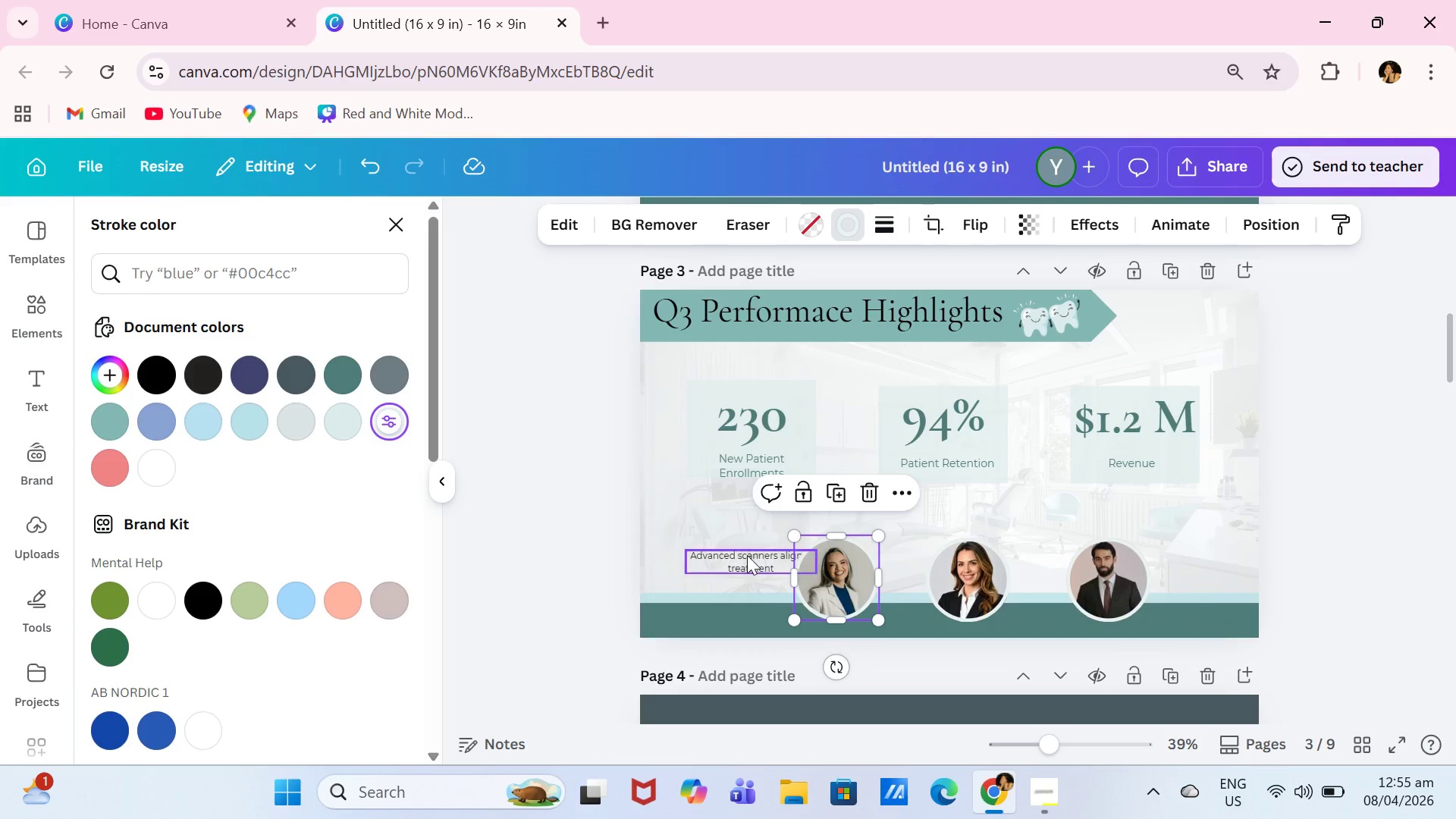 
left_click([753, 560])
 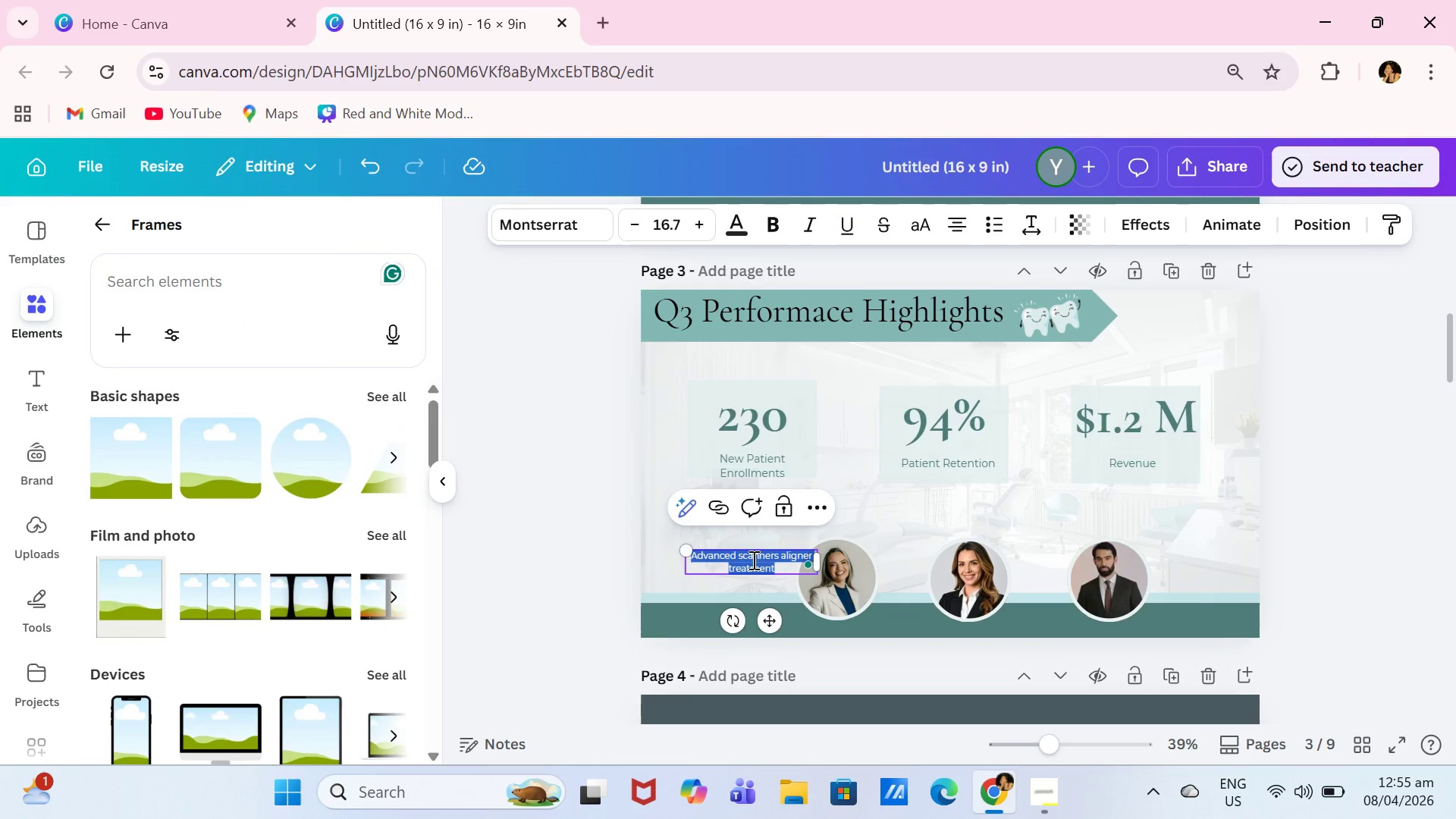 
wait(10.91)
 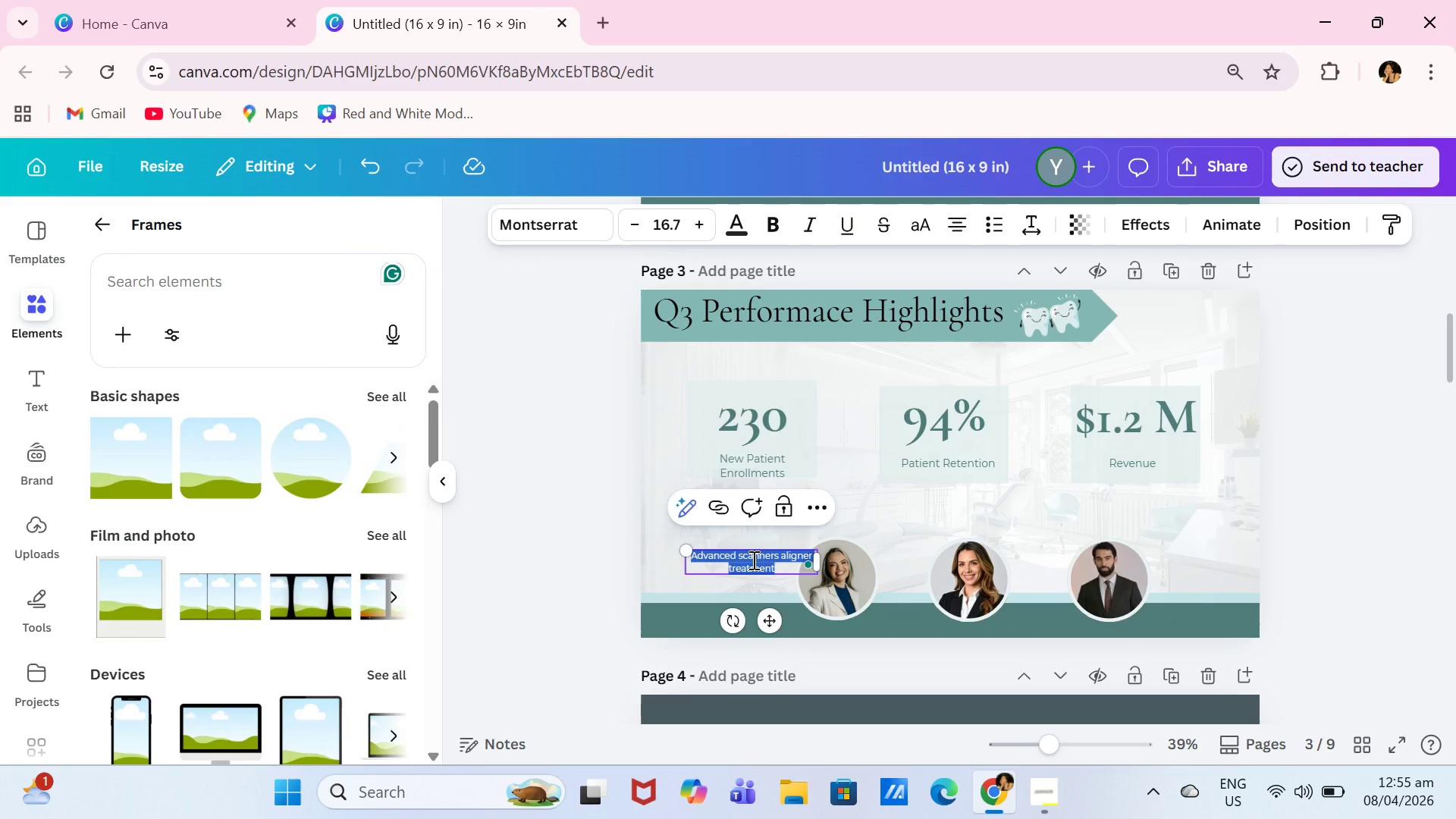 
left_click([97, 228])
 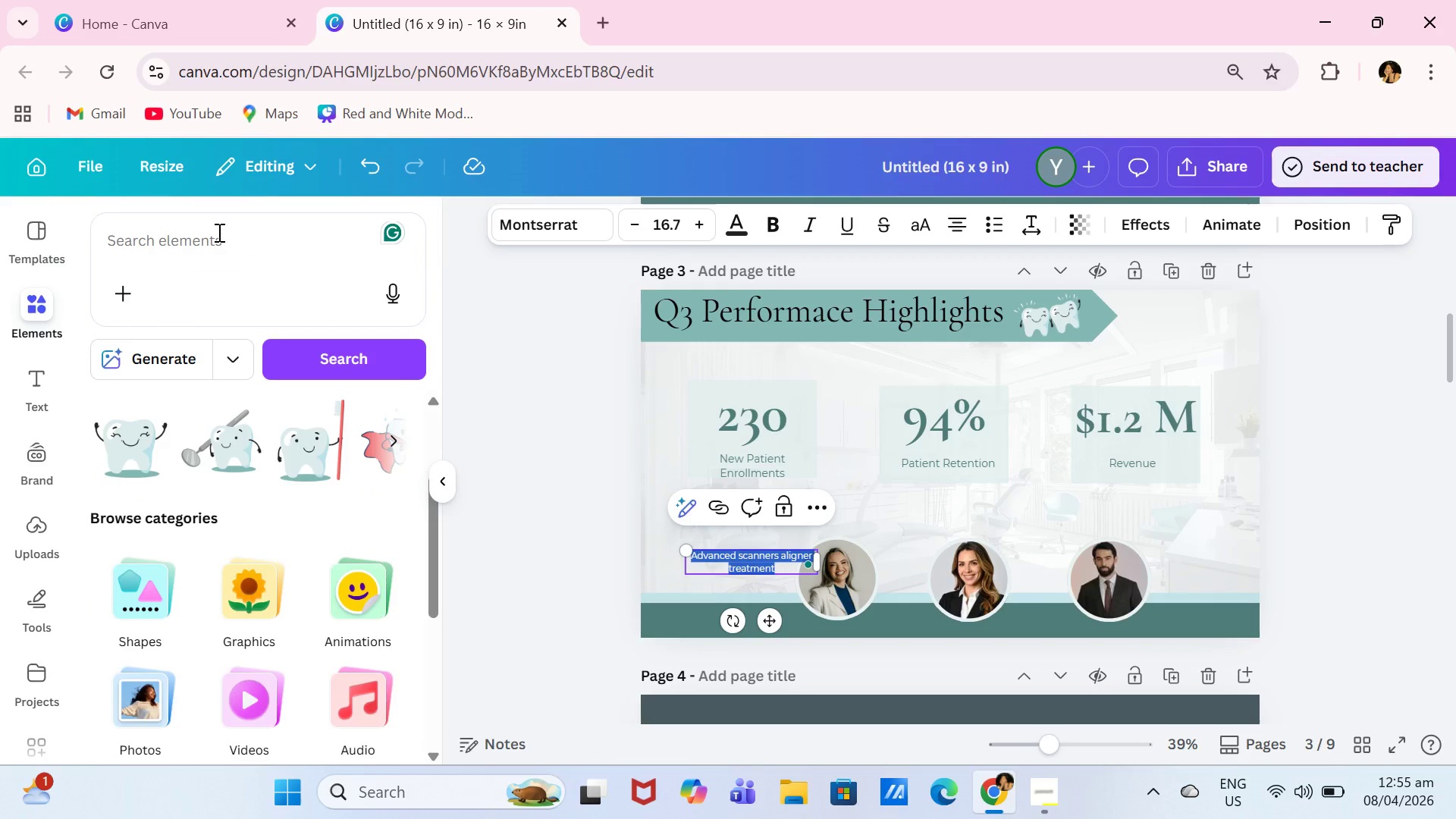 
left_click([233, 233])
 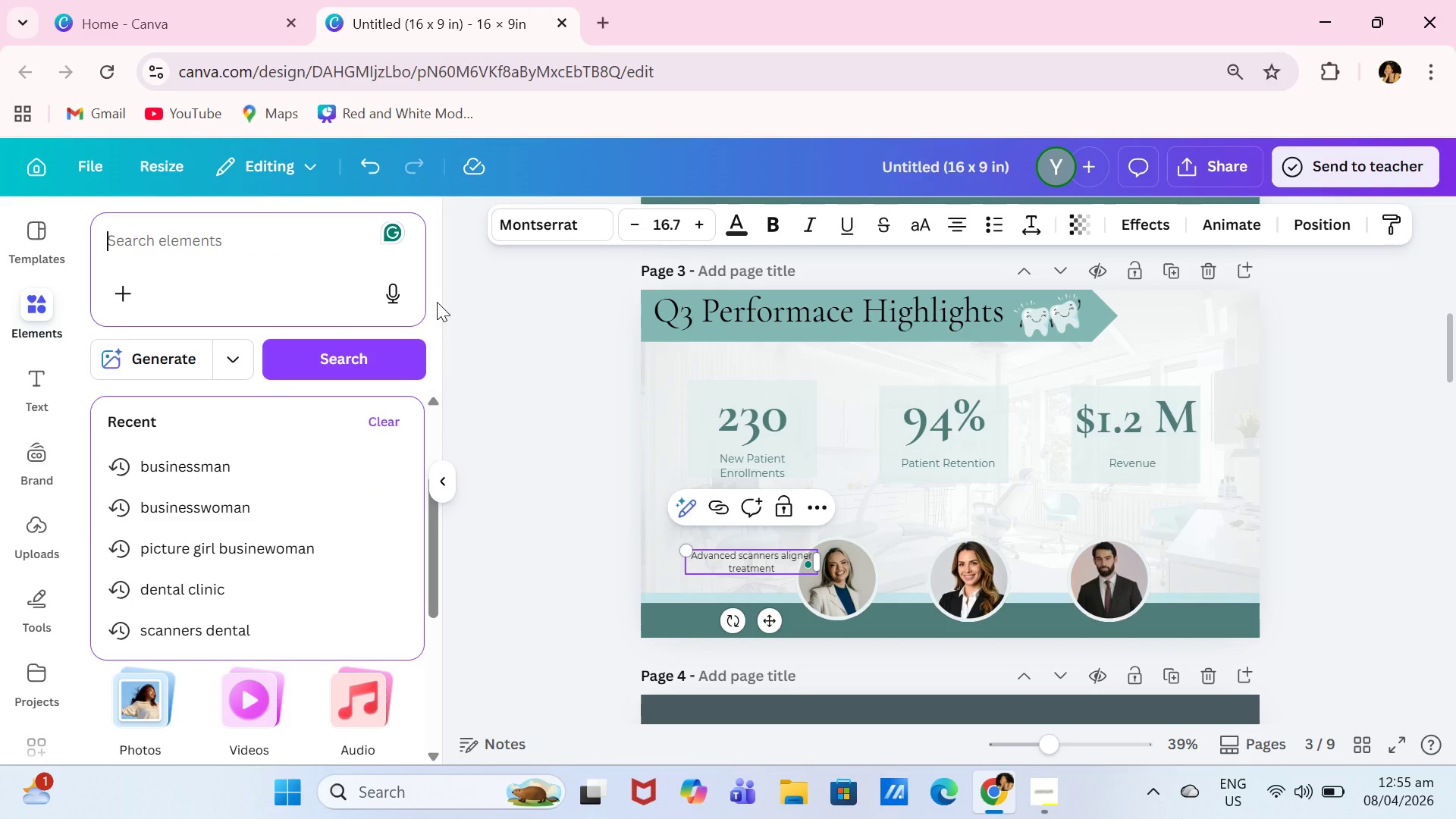 
left_click([504, 324])
 